 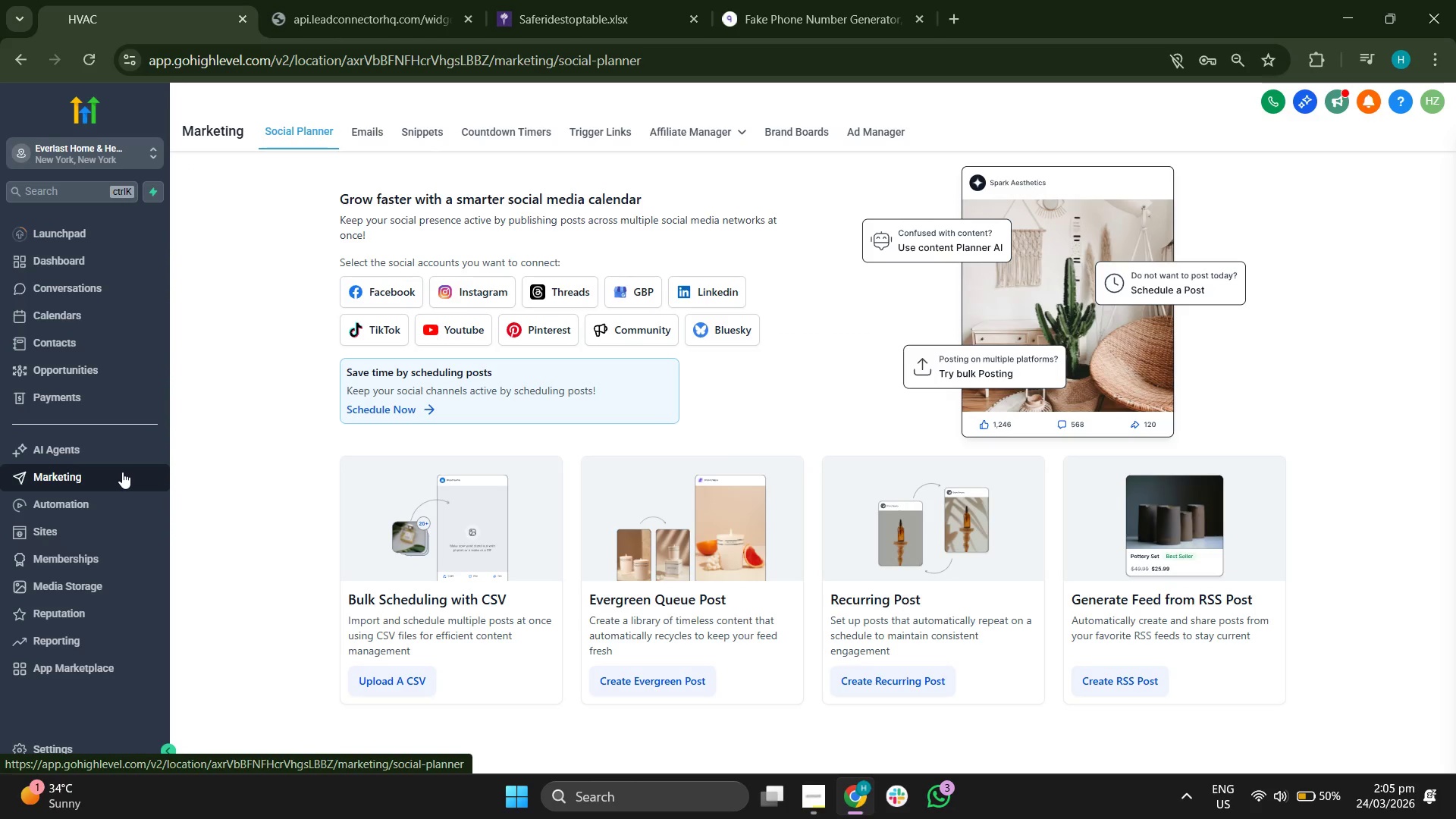 
left_click([419, 131])
 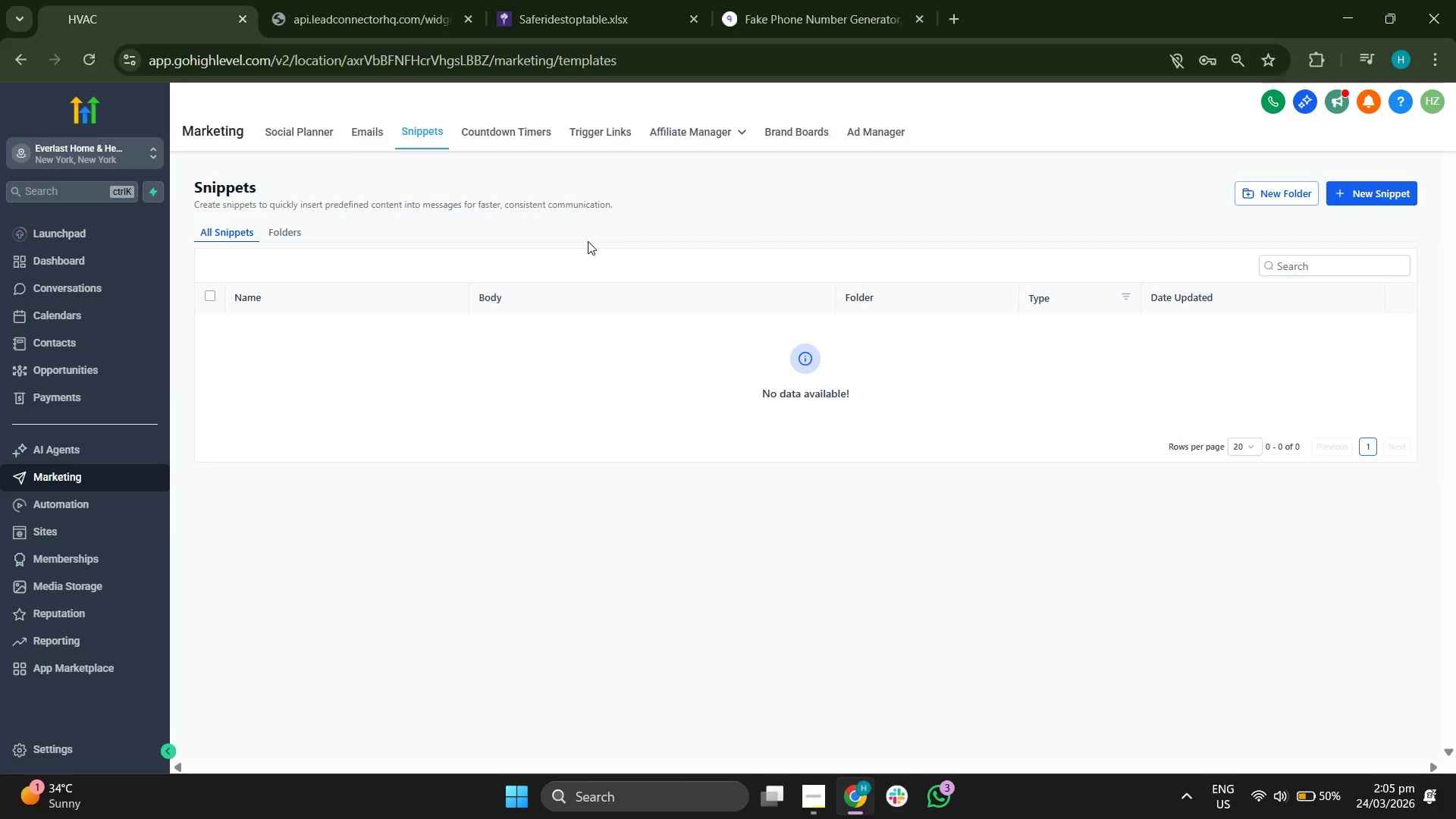 
wait(8.09)
 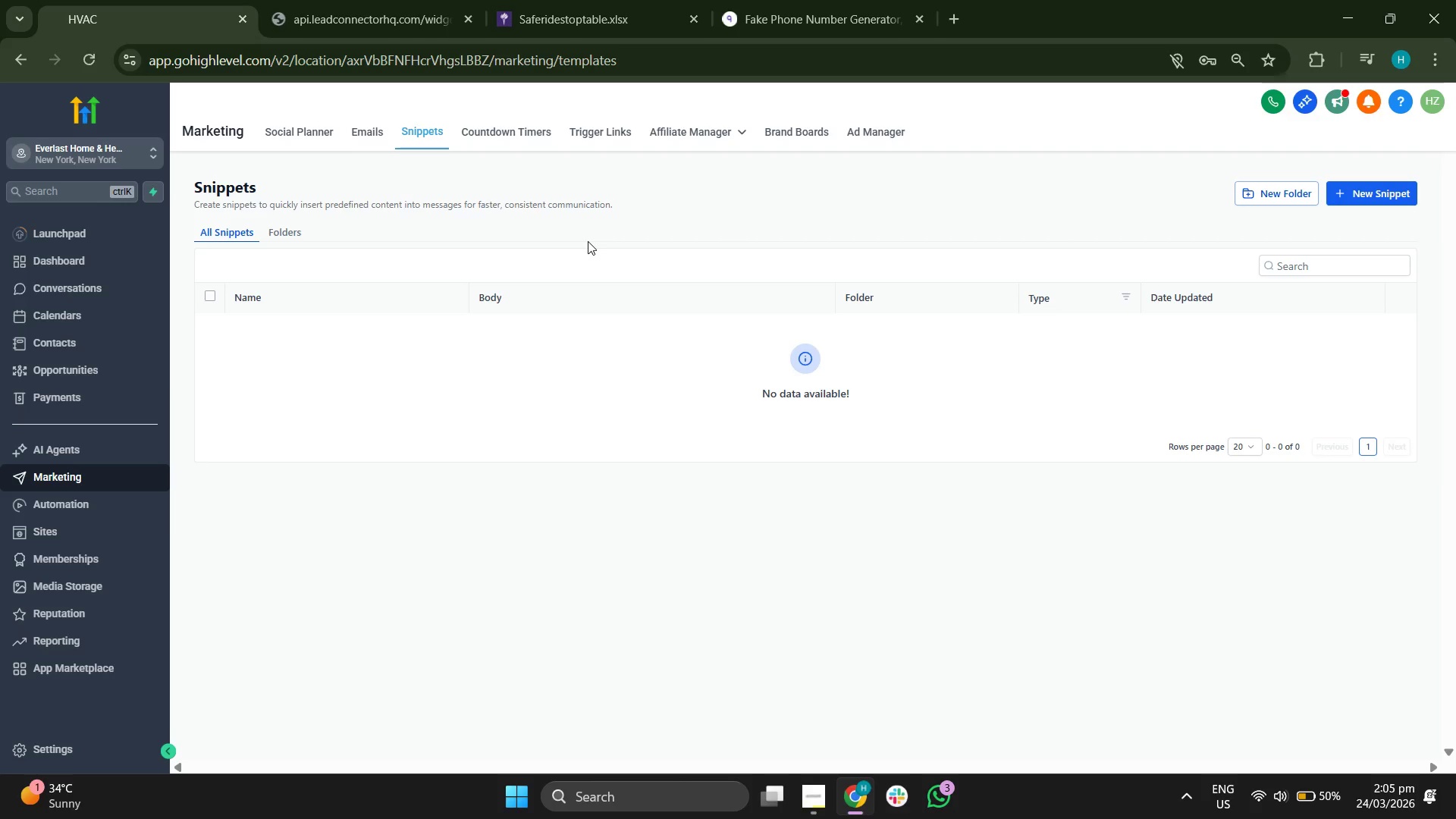 
left_click([598, 136])
 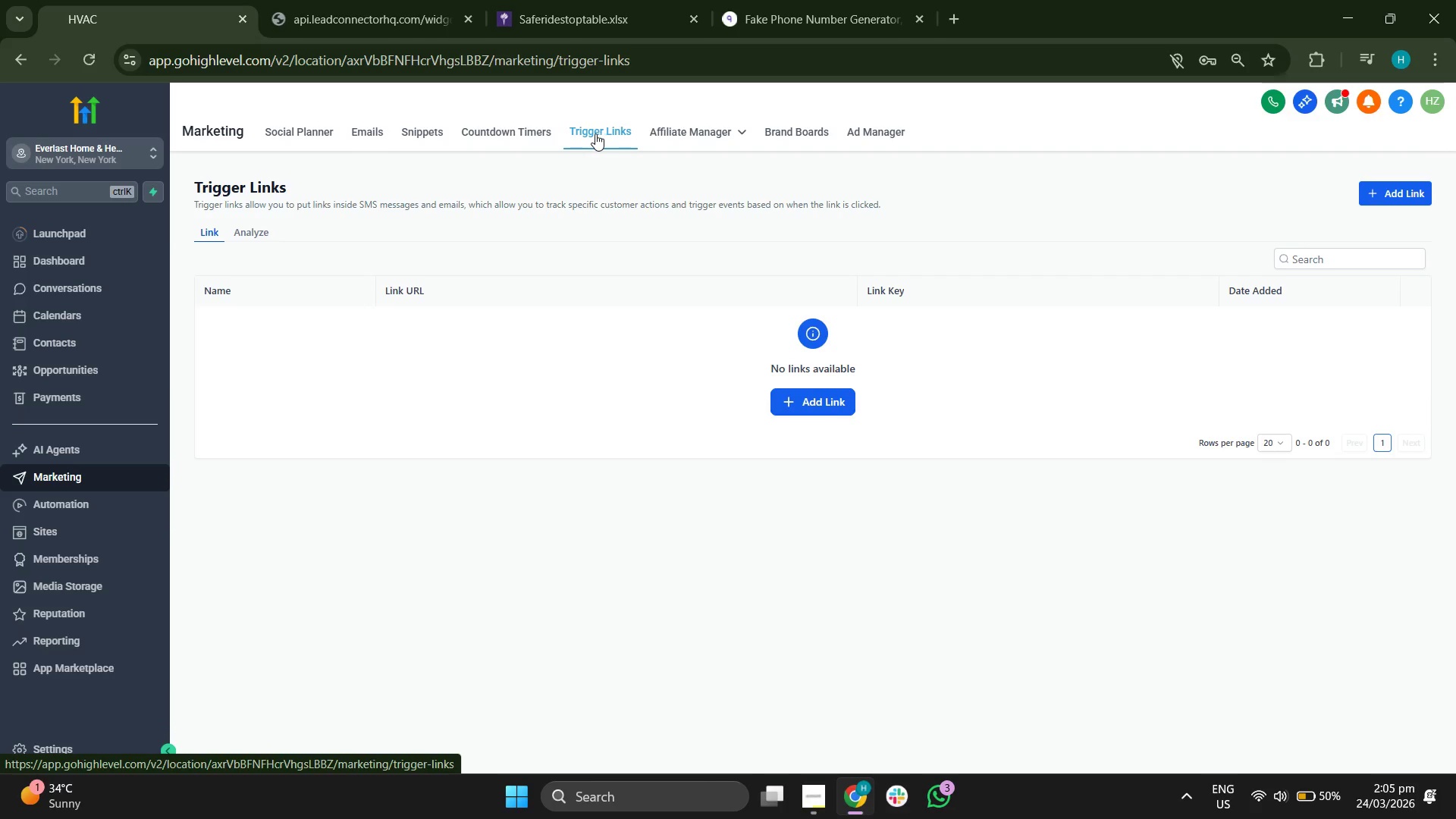 
left_click([419, 138])
 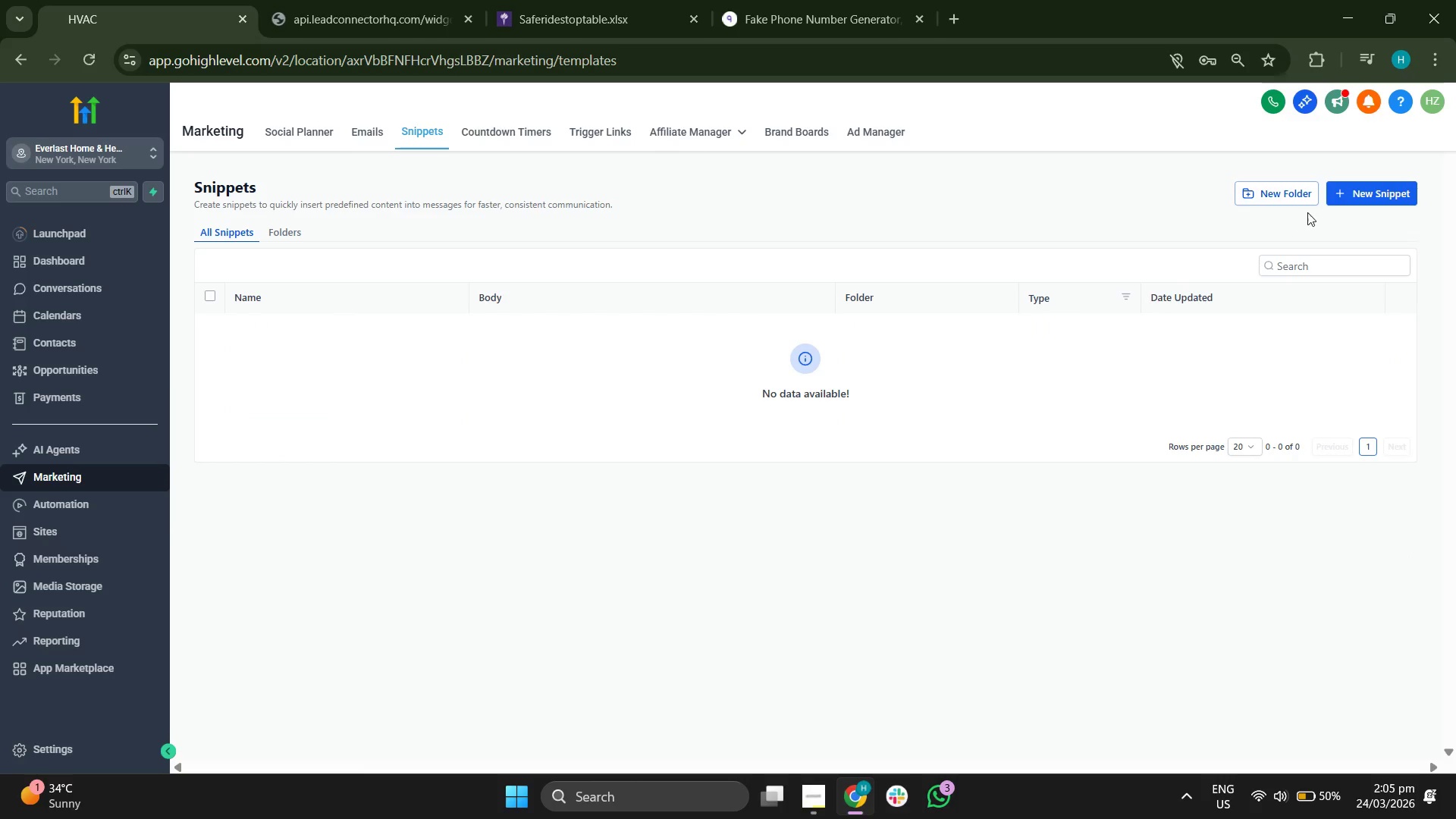 
left_click([1357, 199])
 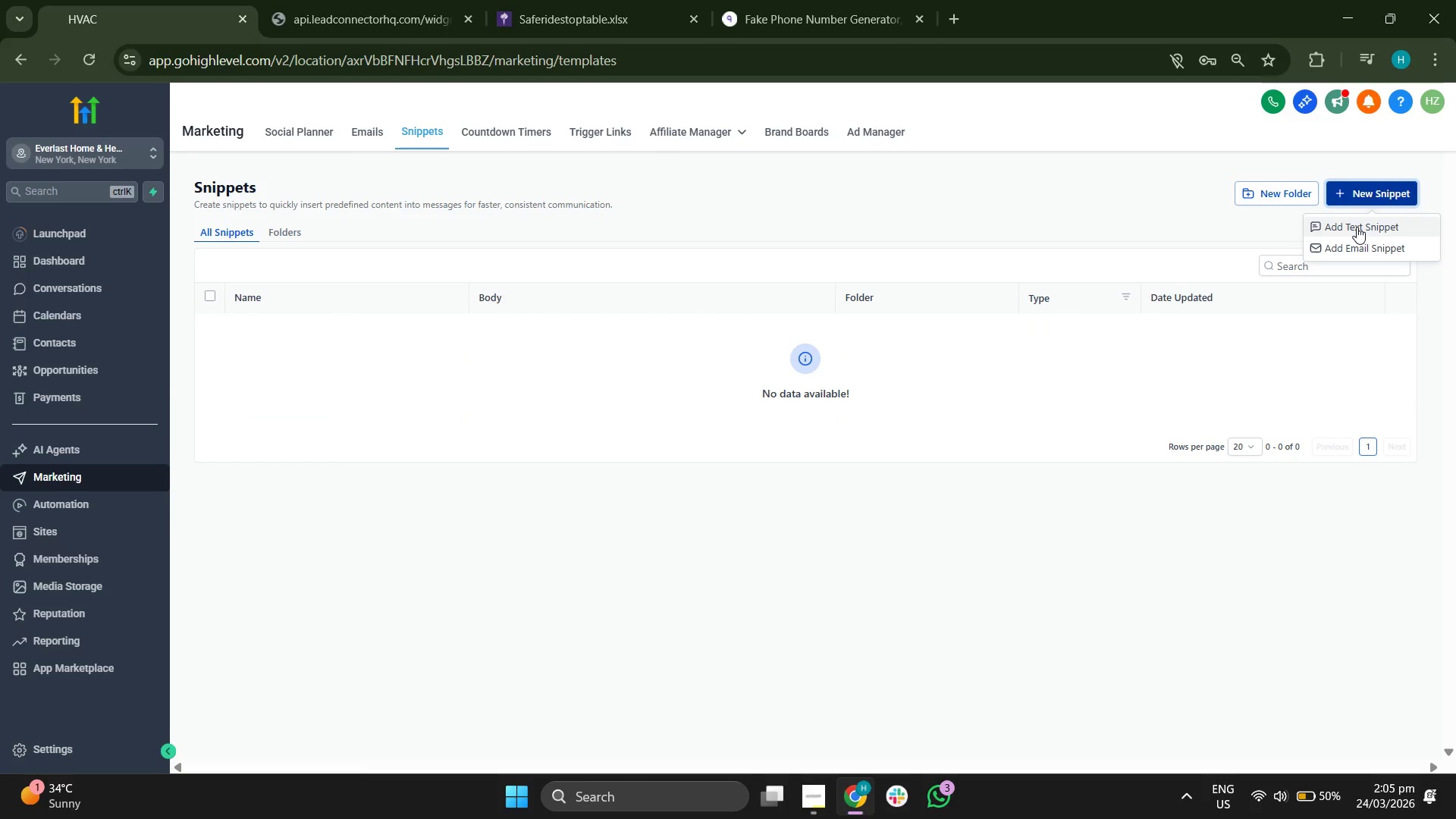 
left_click([1357, 227])
 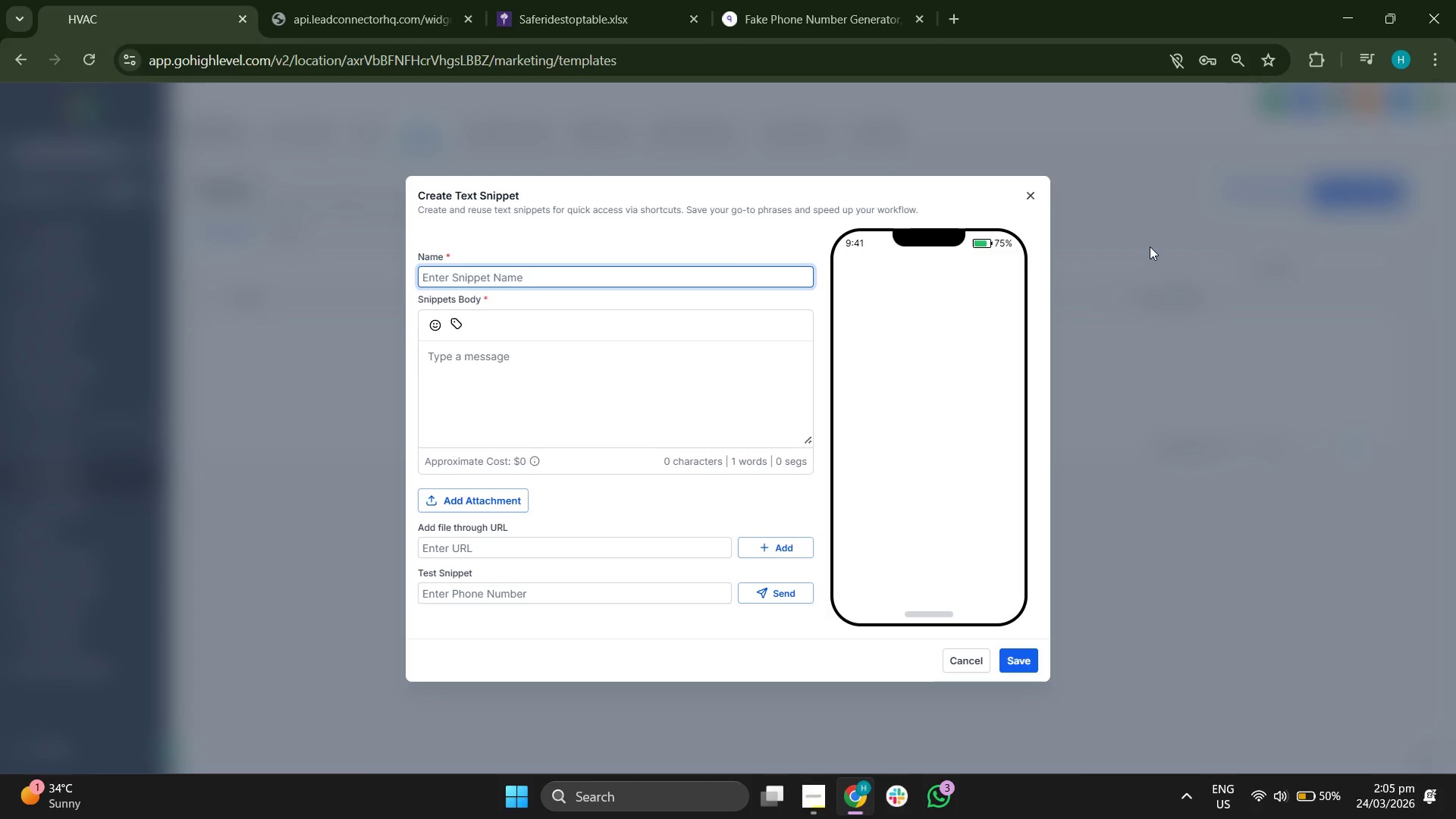 
type(Reve)
key(Backspace)
type(iew Request )
 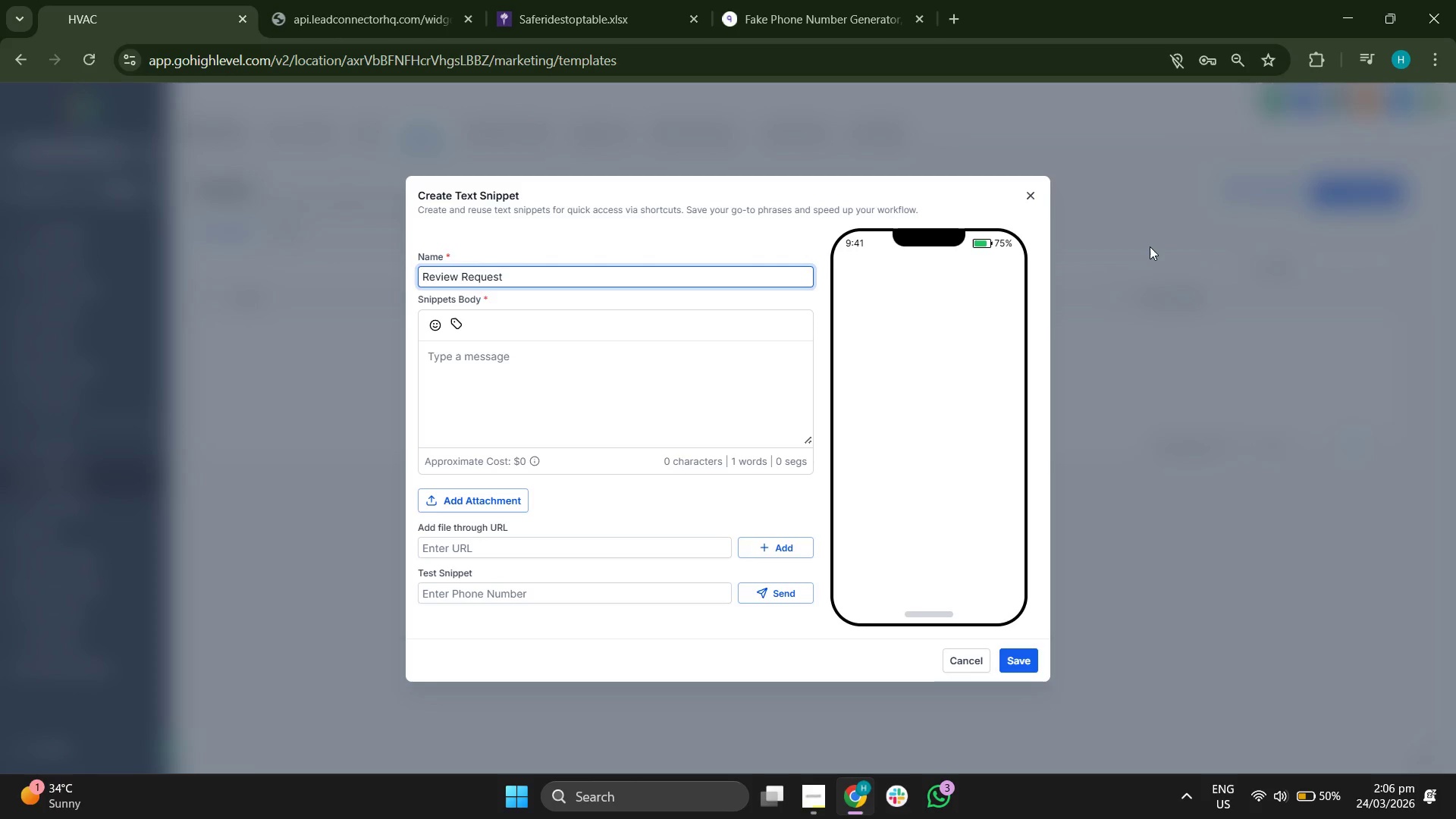 
key(Control+ControlRight)
 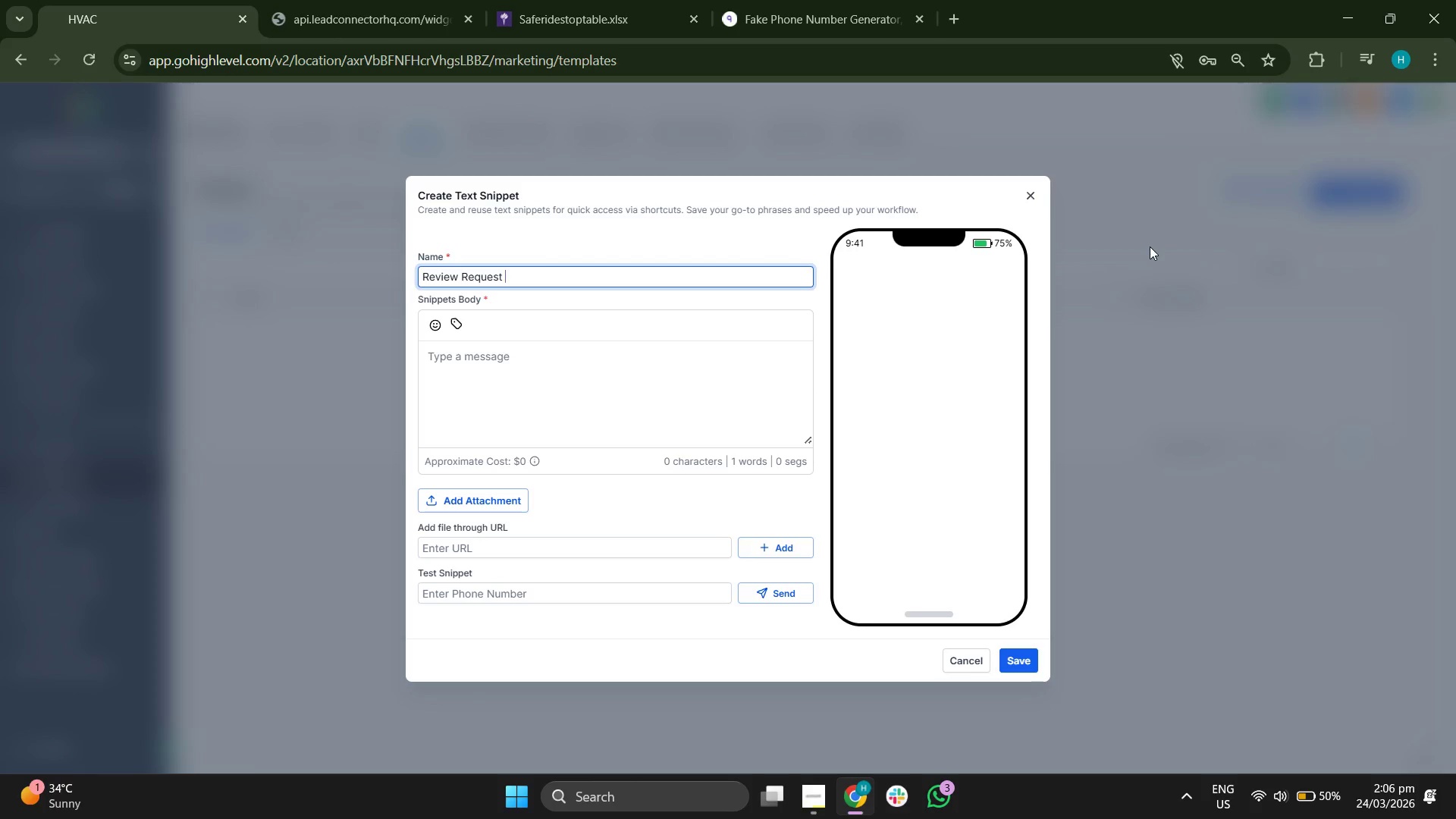 
key(Control+ContextMenu)
 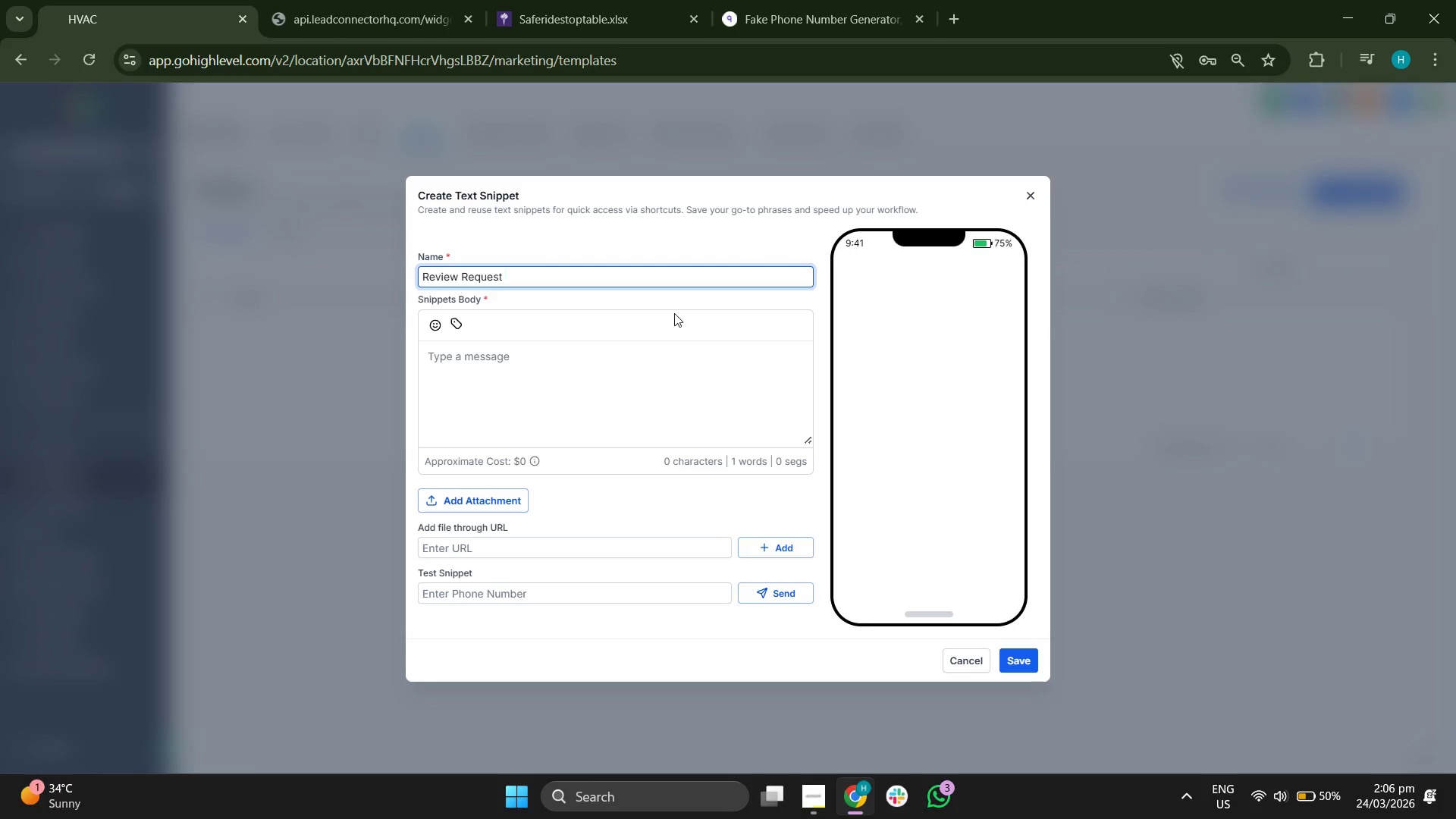 
left_click([639, 245])
 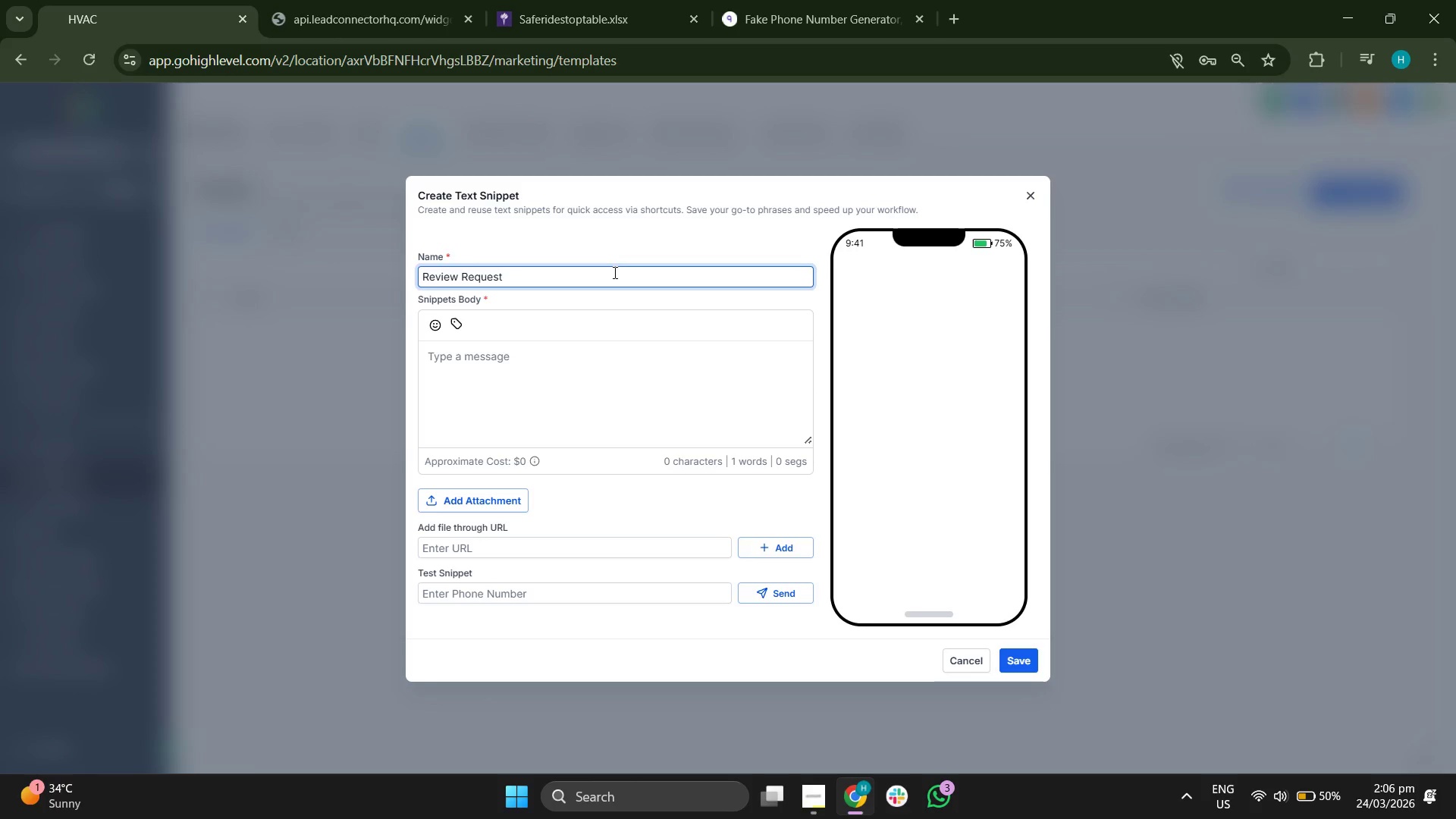 
type((Day 7))
 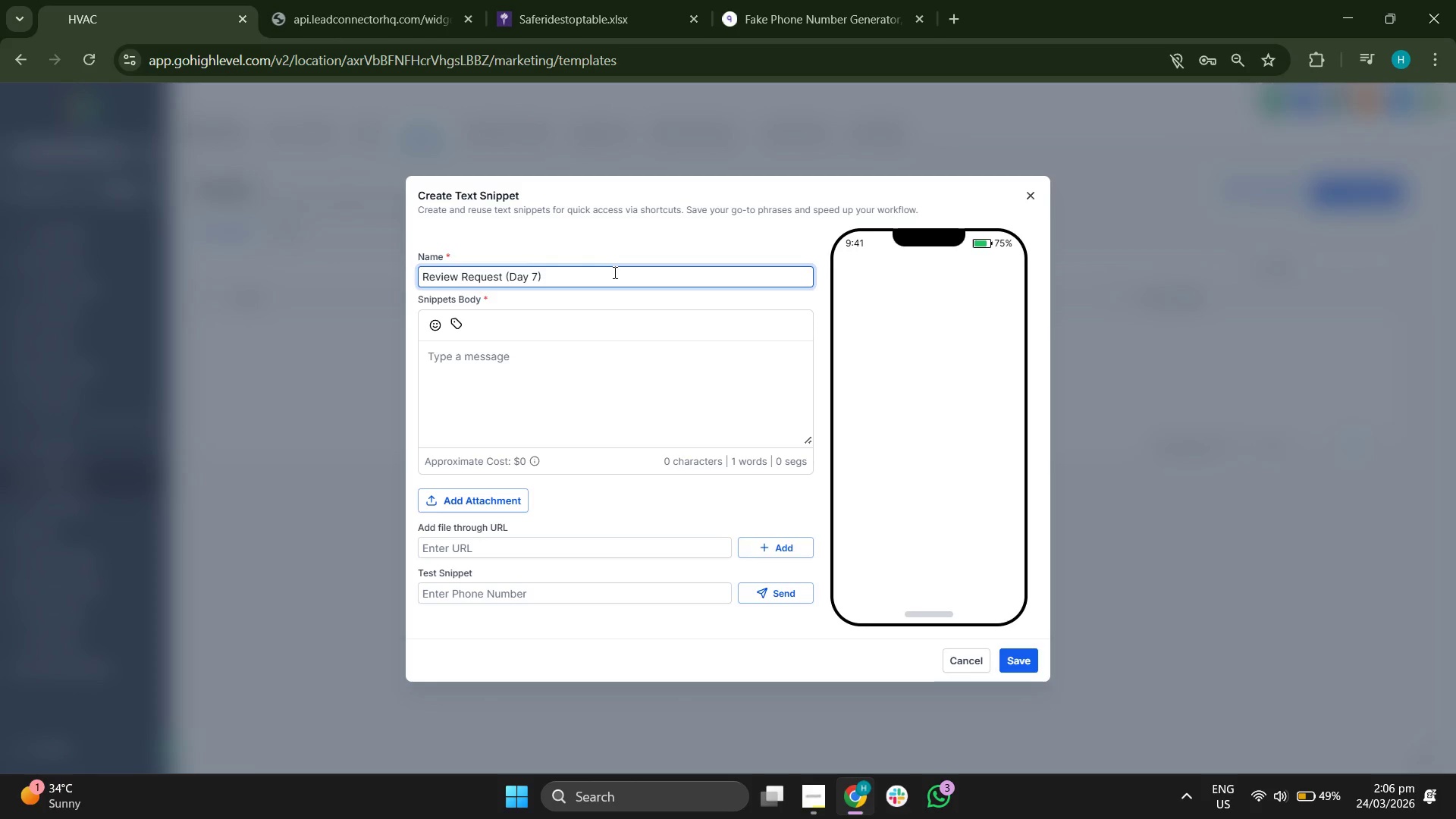 
left_click([715, 246])
 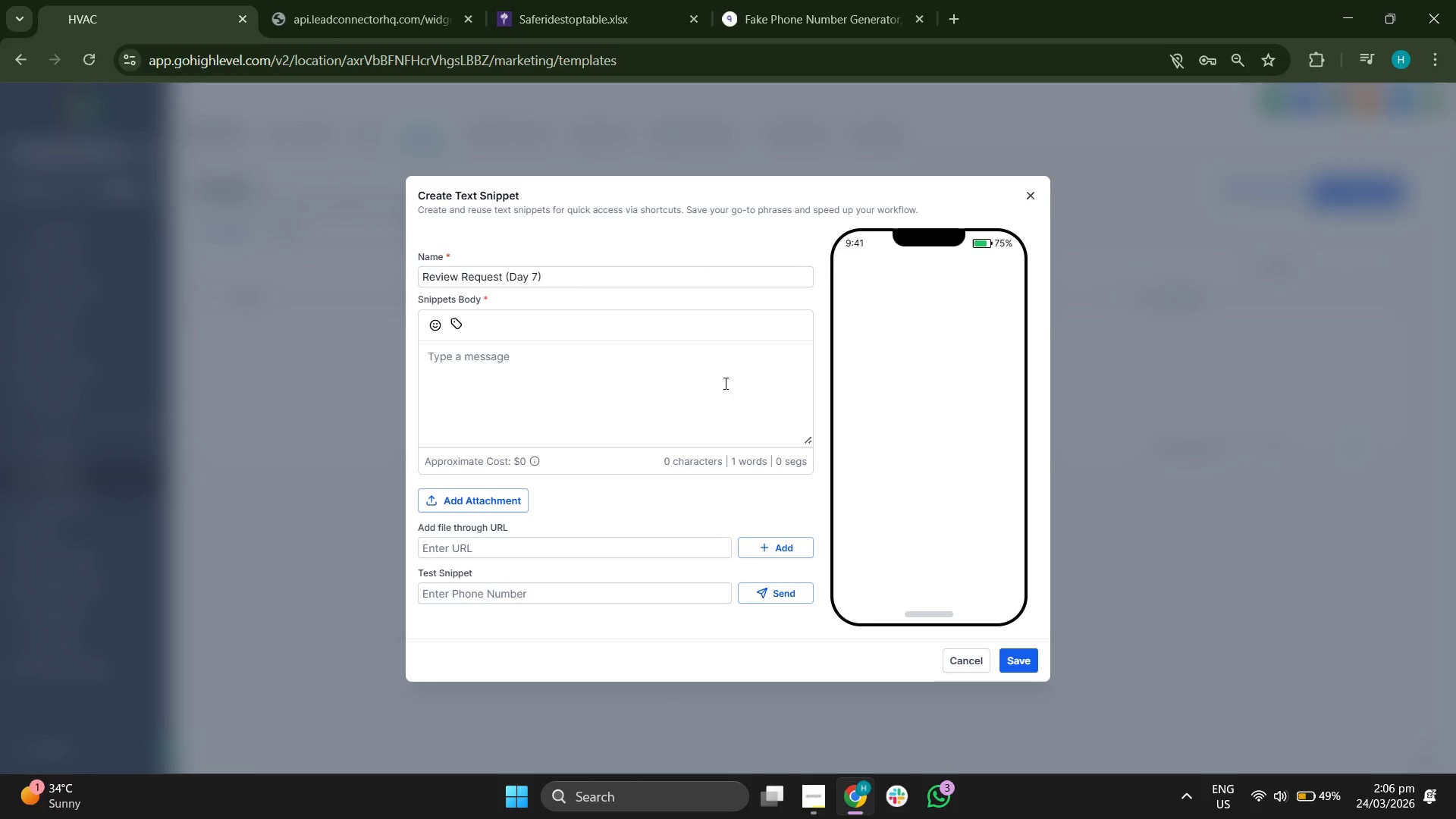 
left_click([694, 372])
 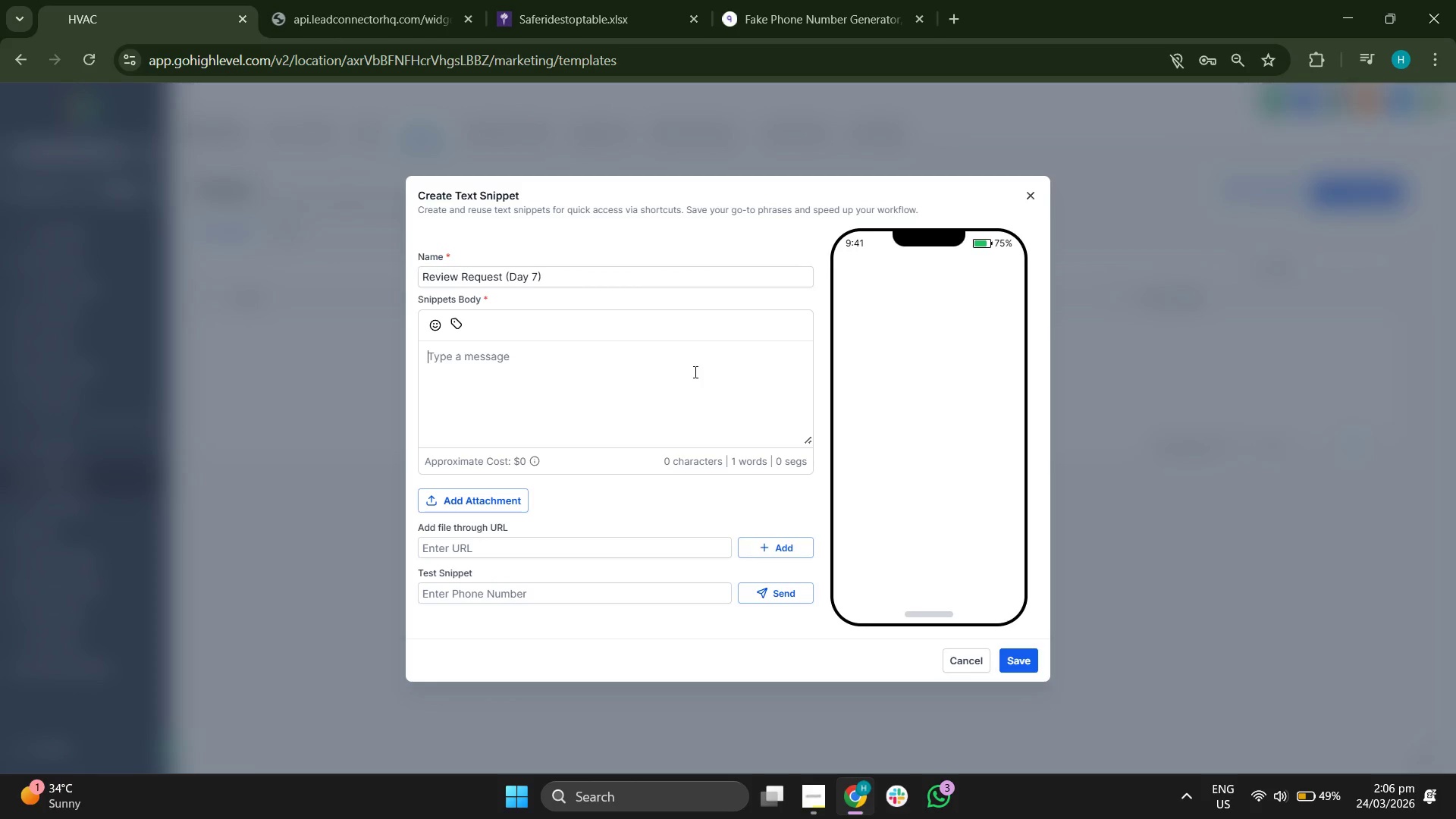 
key(H)
 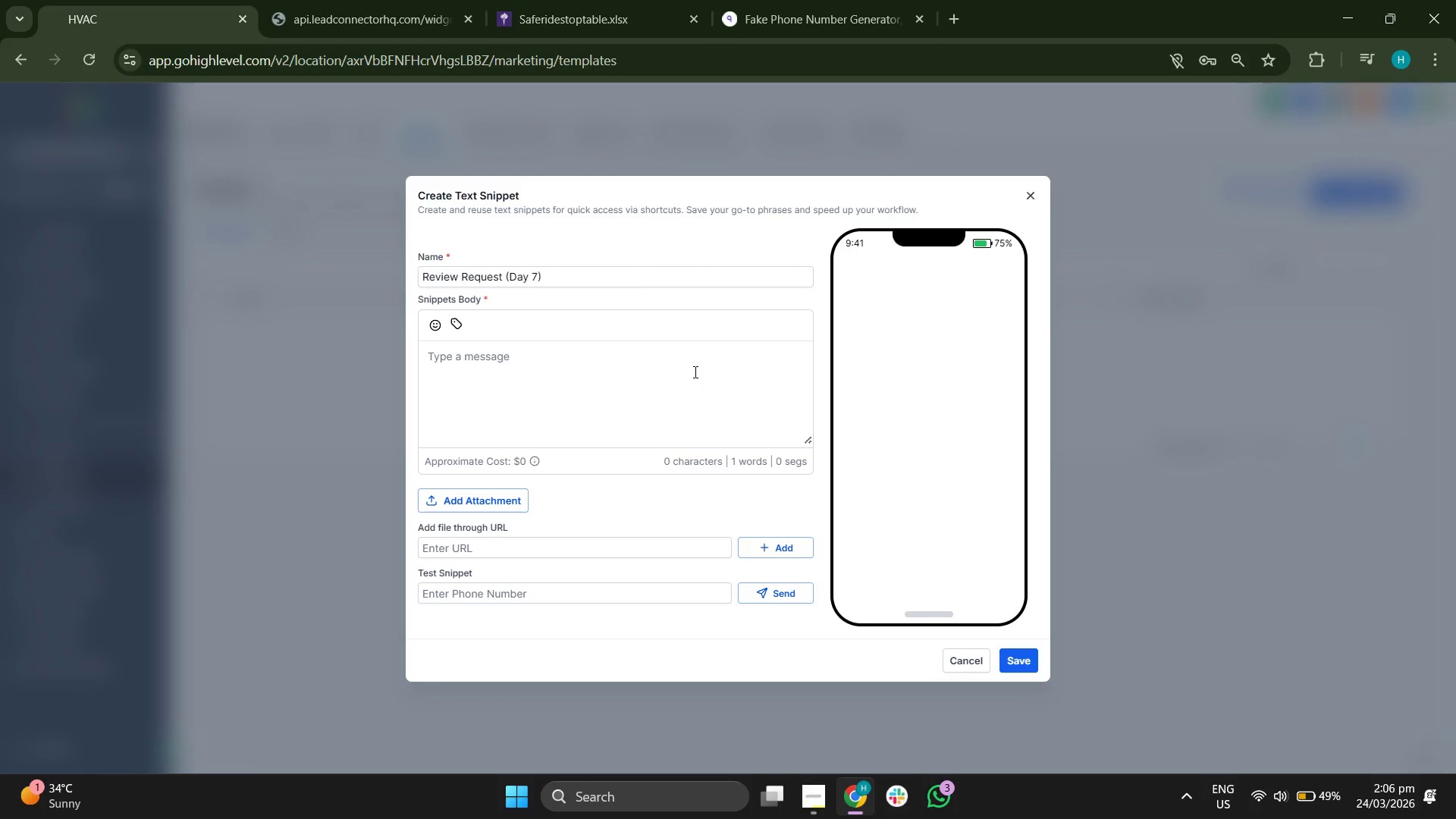 
key(CapsLock)
 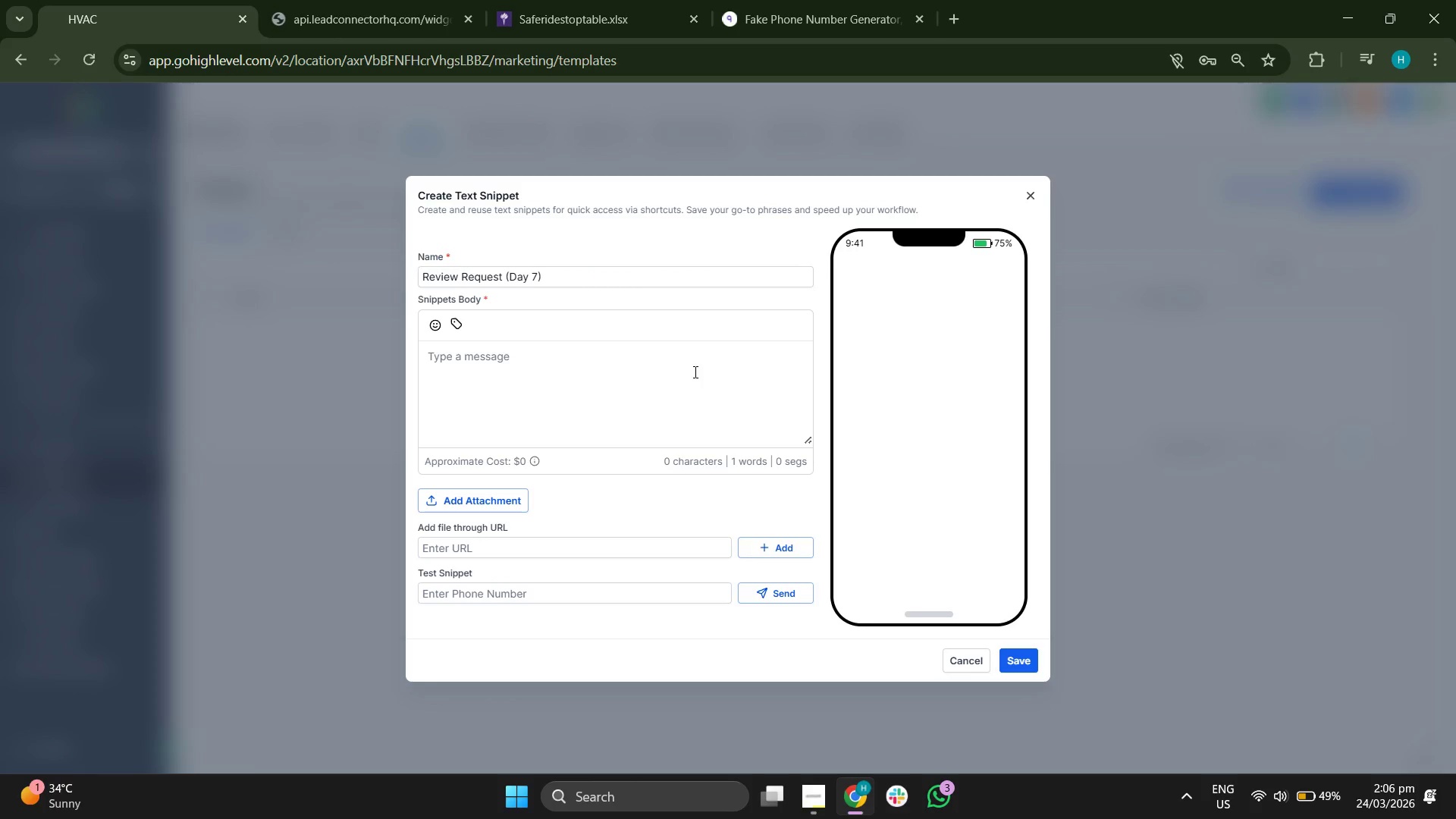 
key(I)
 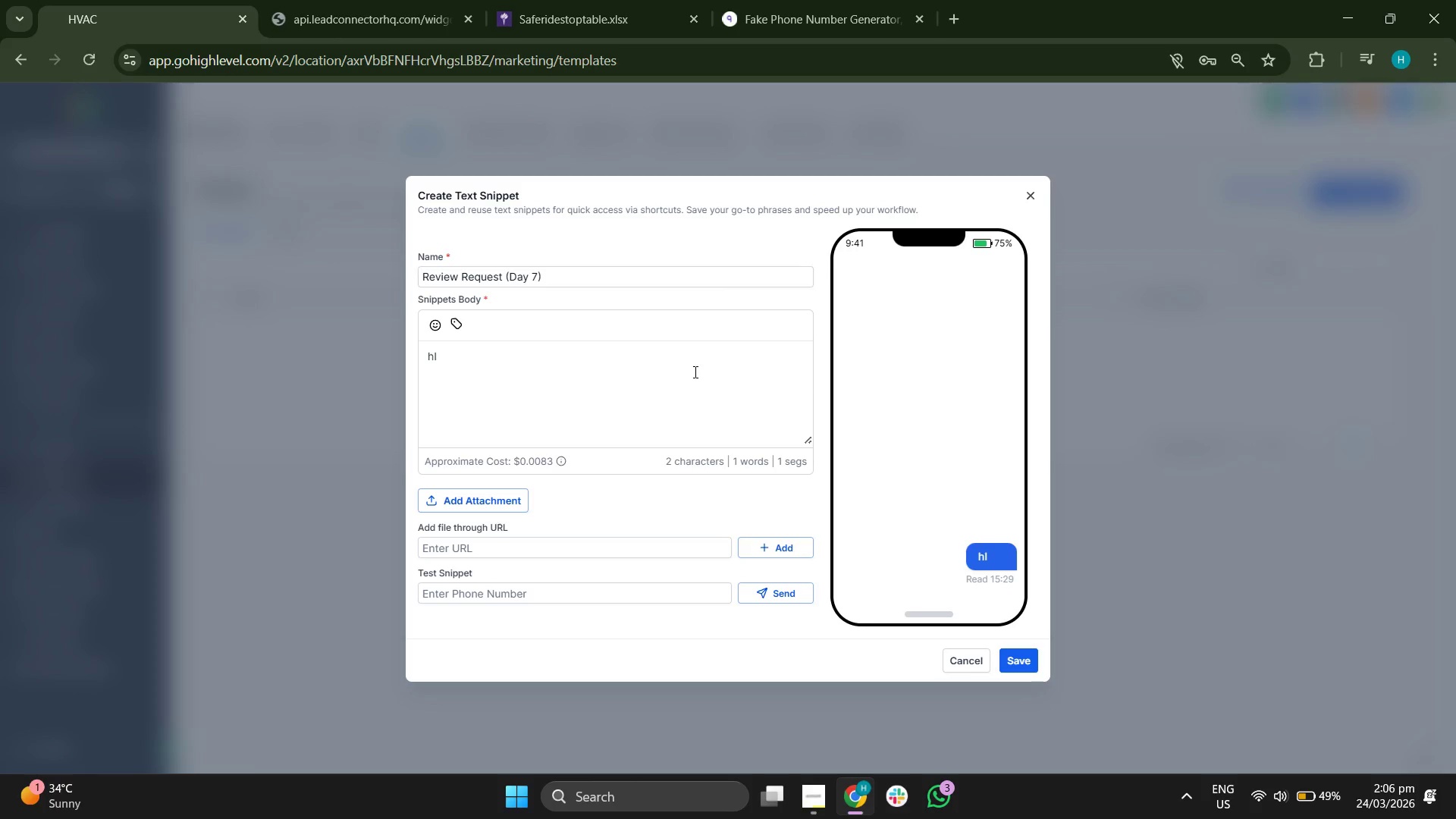 
key(Backspace)
 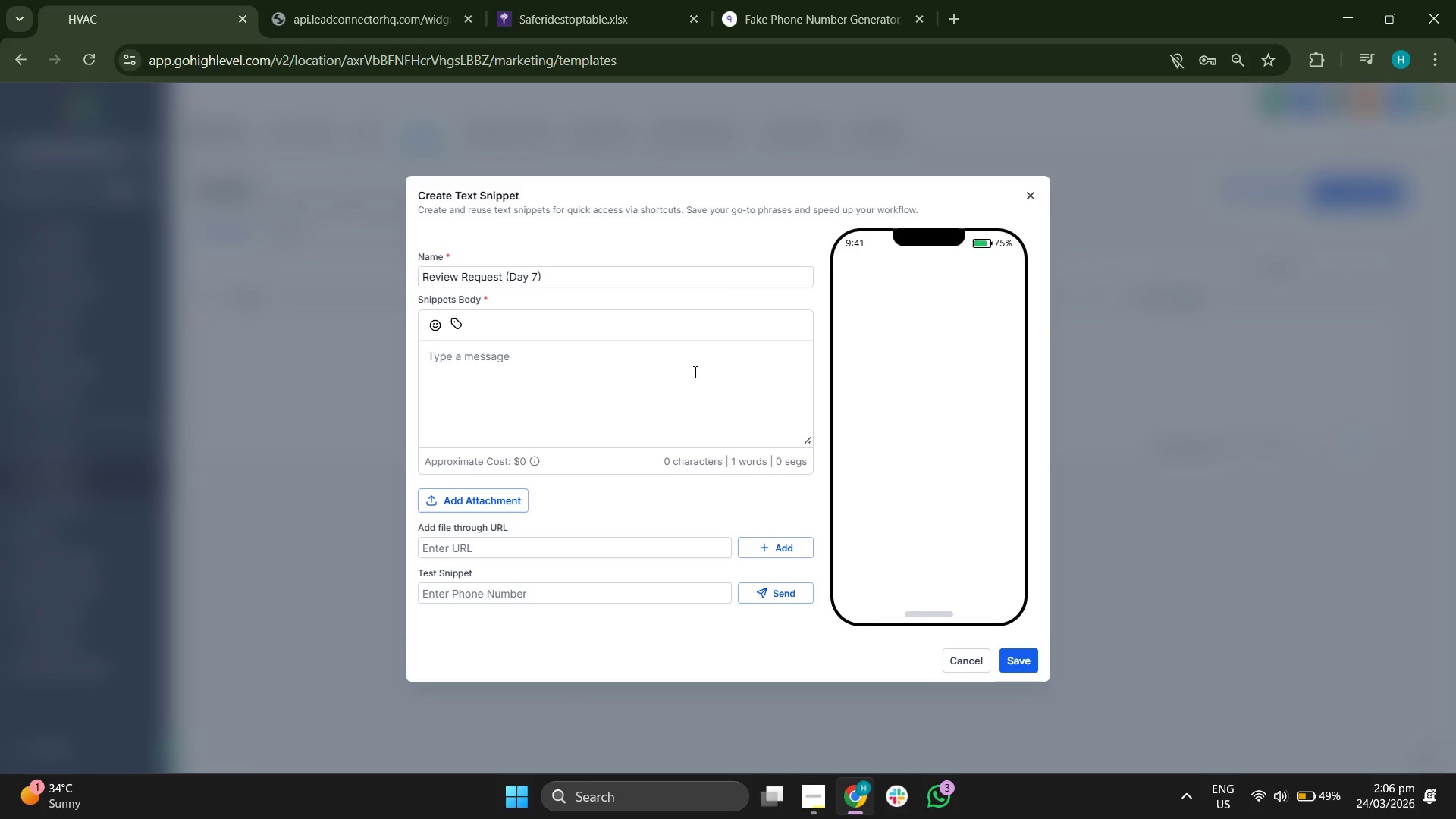 
key(Backspace)
 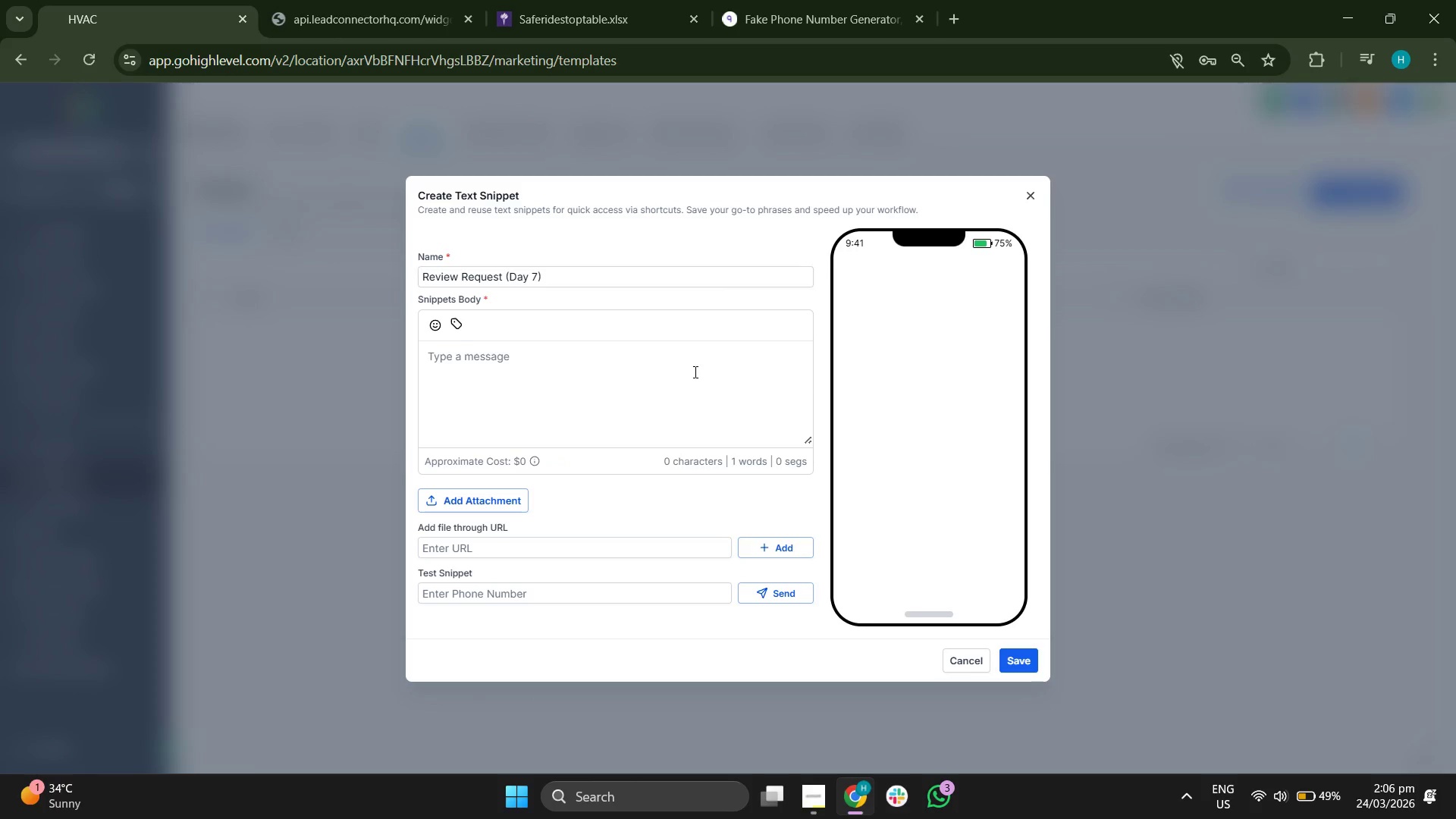 
key(H)
 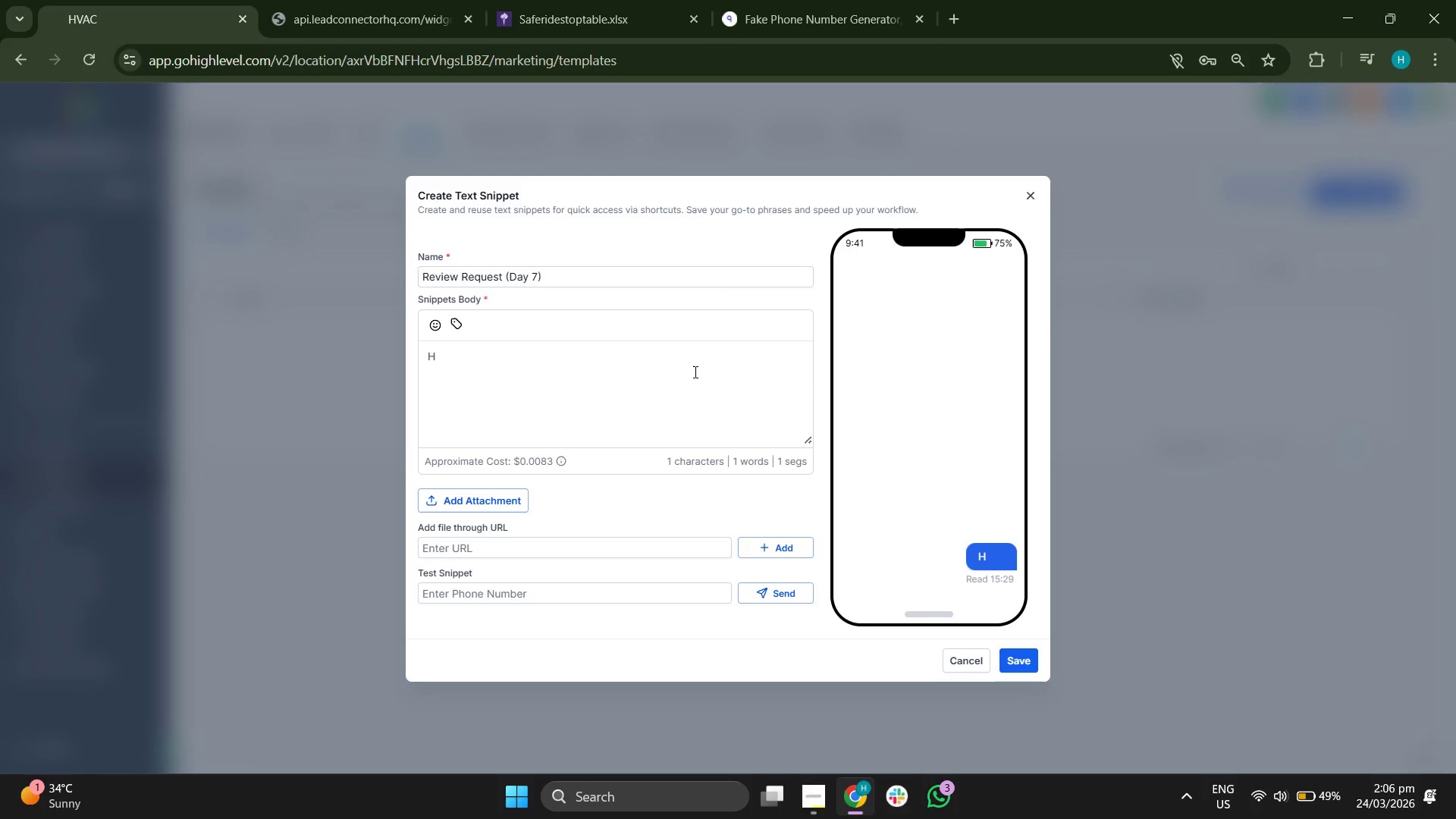 
key(CapsLock)
 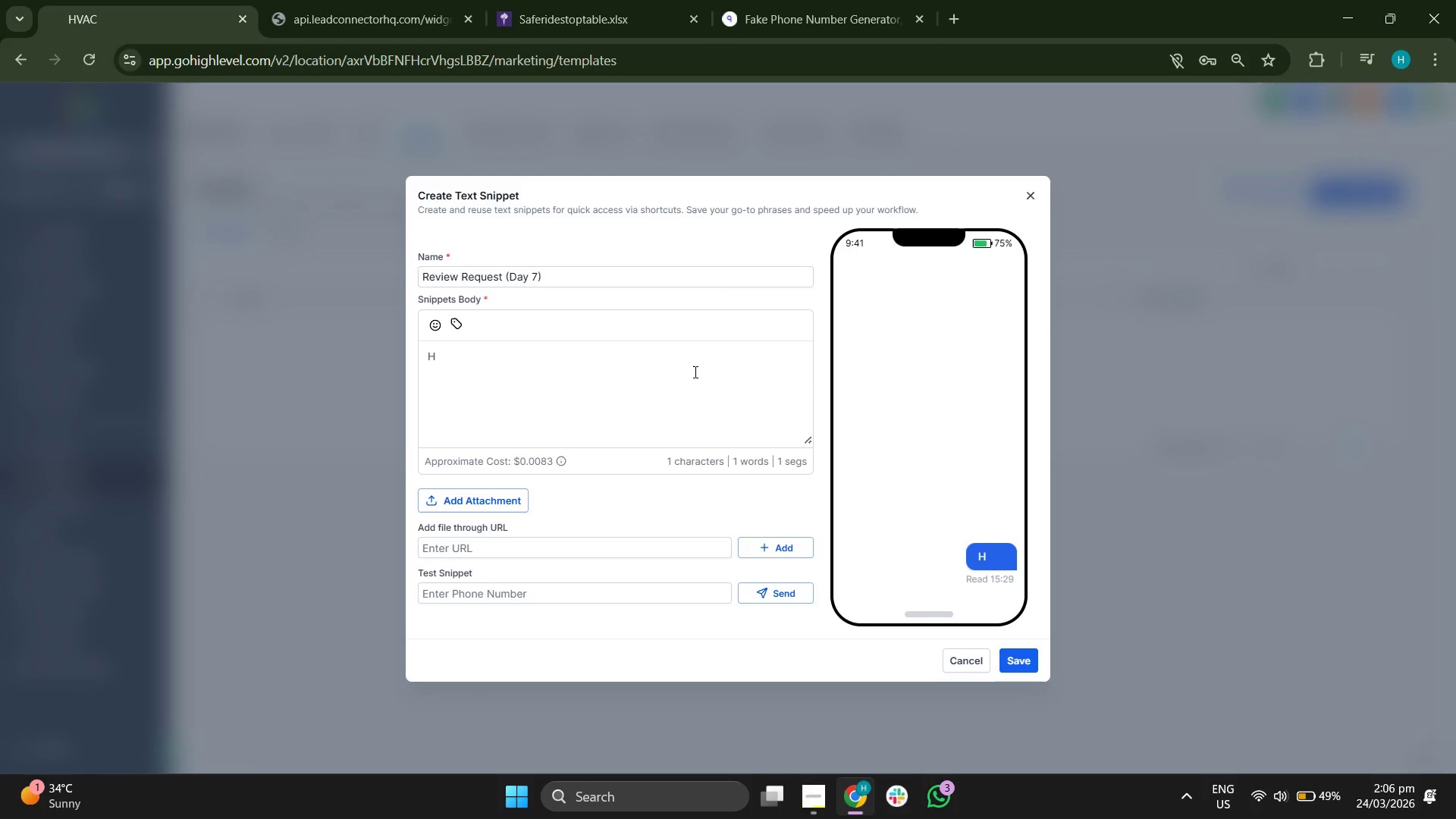 
key(I)
 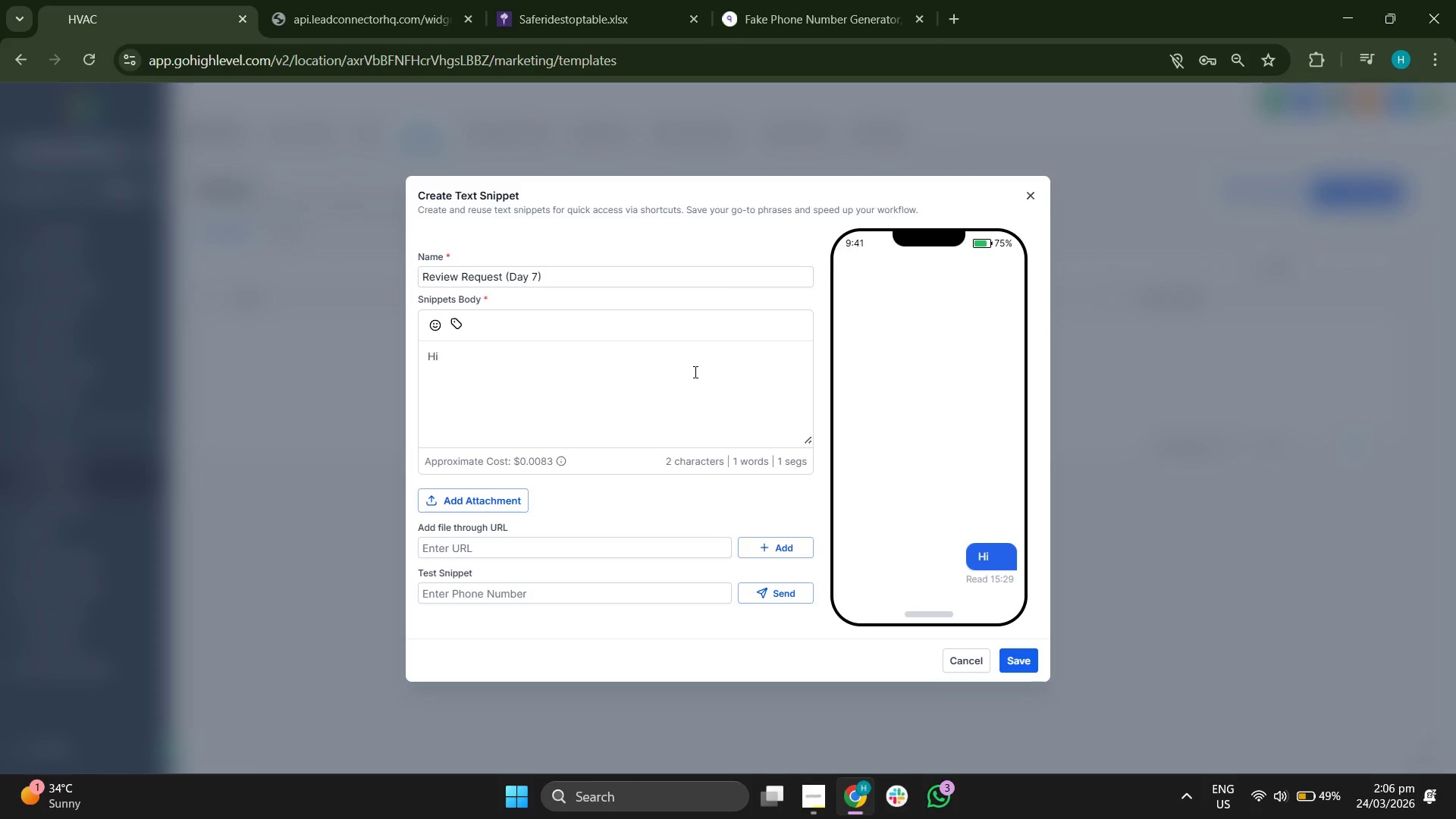 
key(Space)
 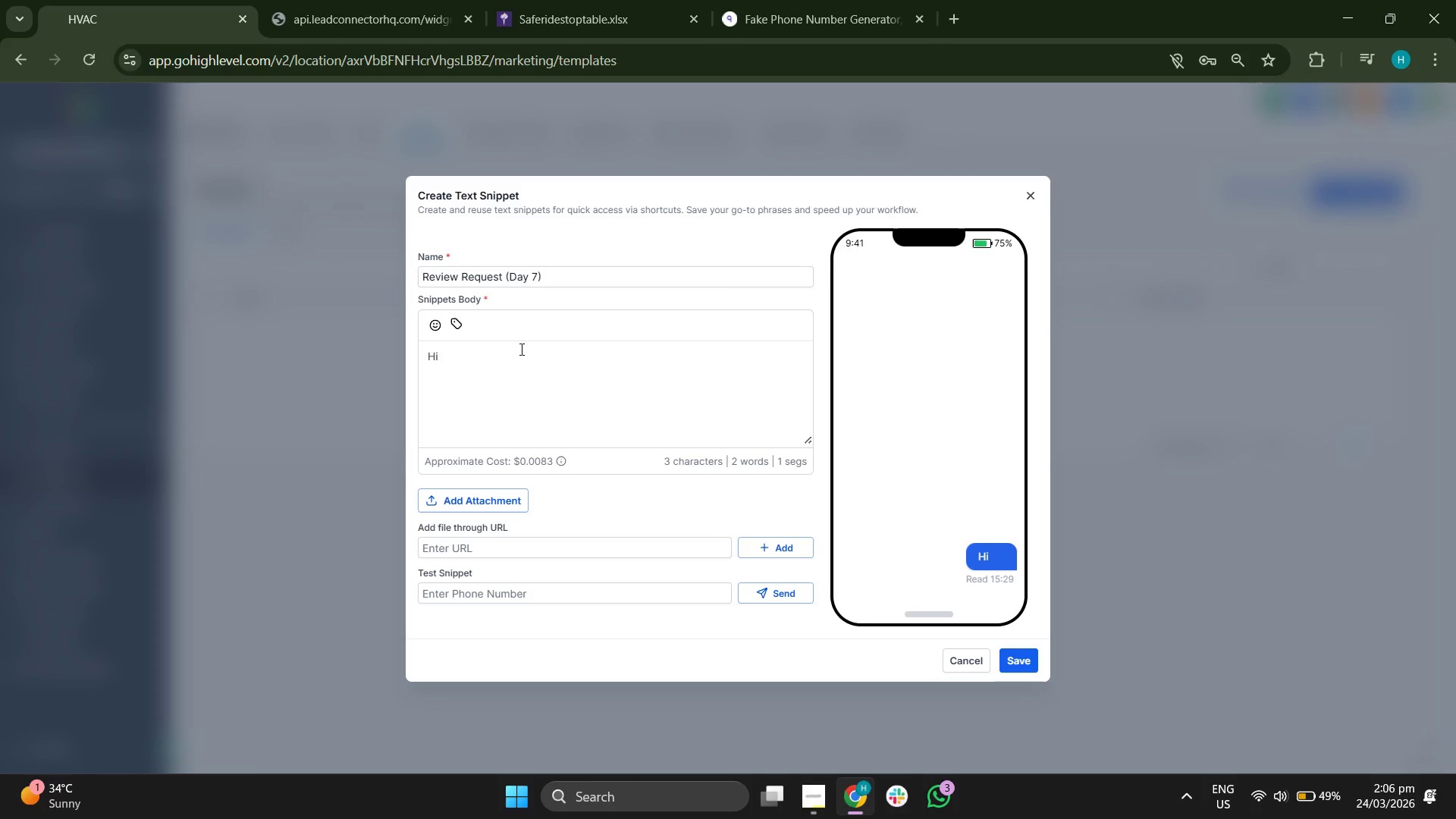 
wait(5.28)
 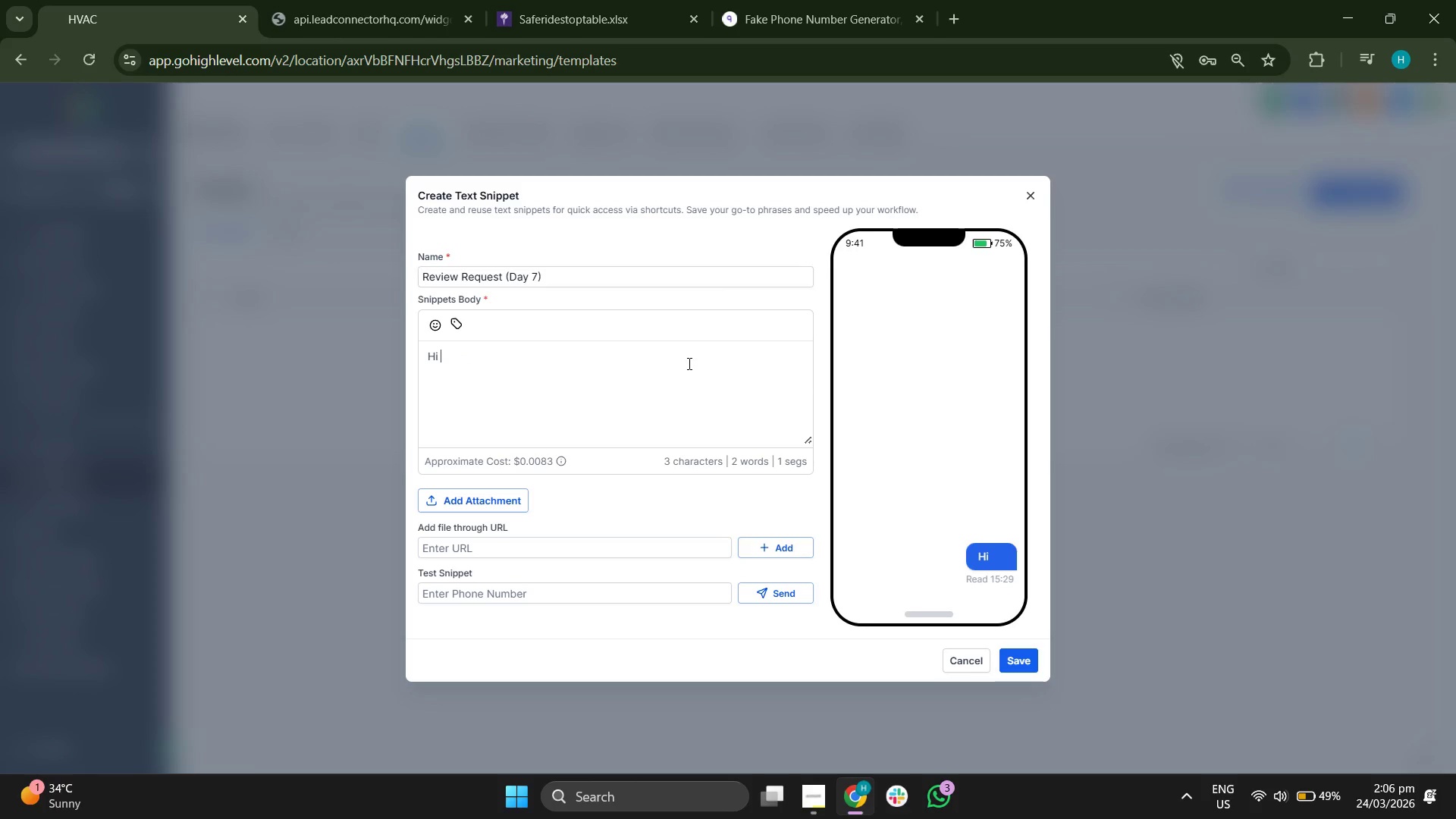 
left_click([462, 326])
 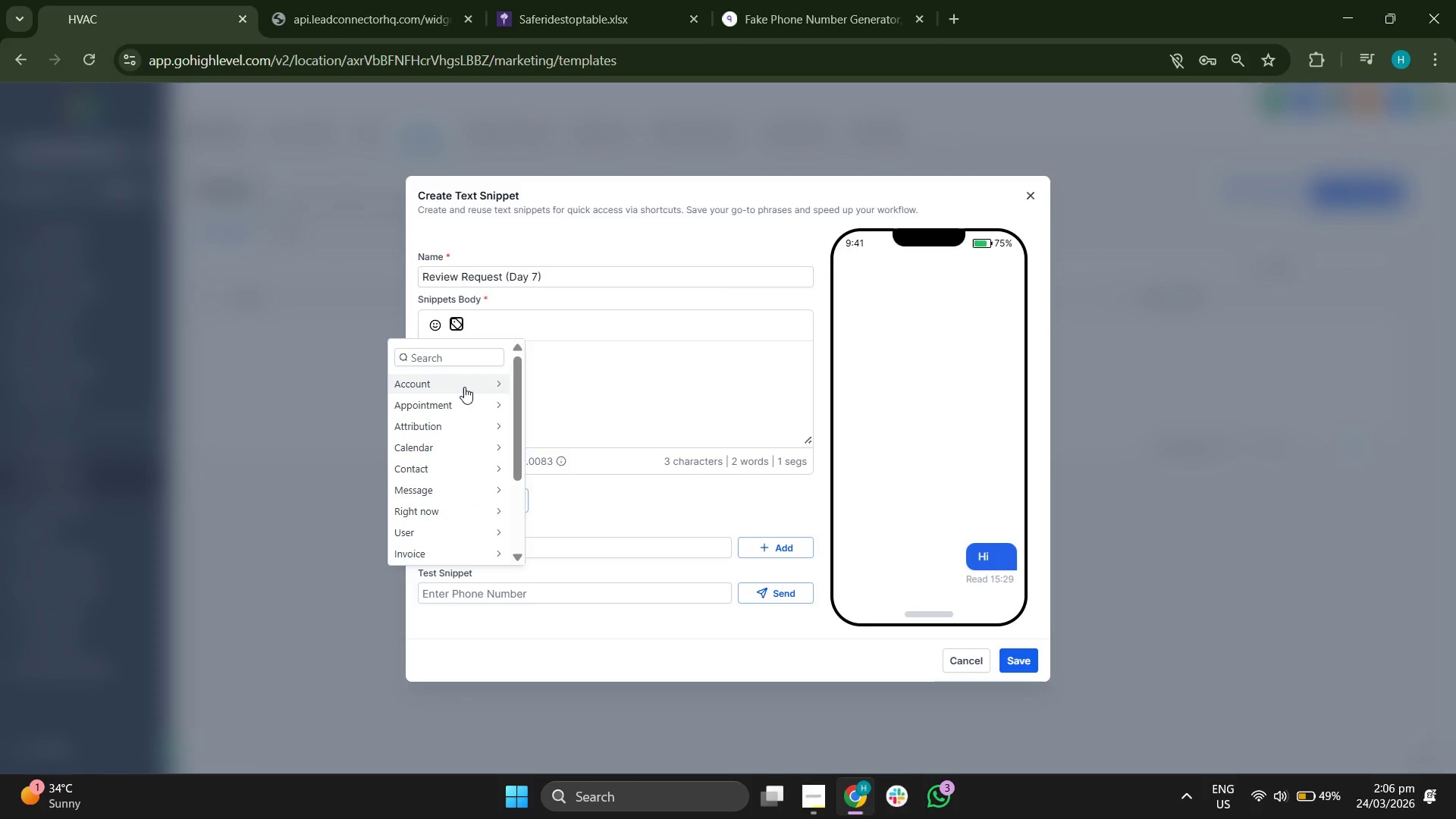 
scroll: coordinate [463, 409], scroll_direction: down, amount: 1.0
 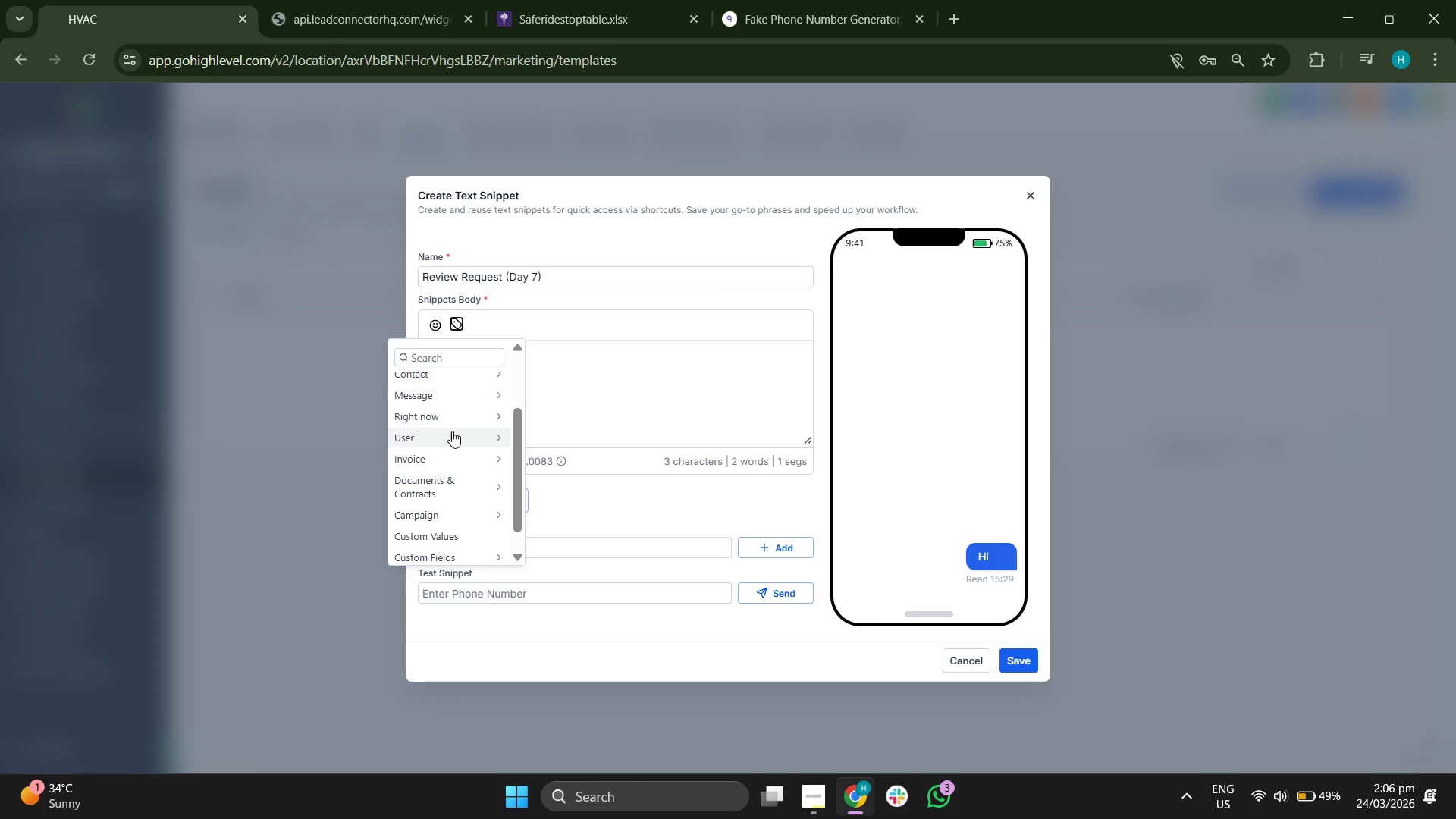 
scroll: coordinate [452, 431], scroll_direction: up, amount: 1.0
 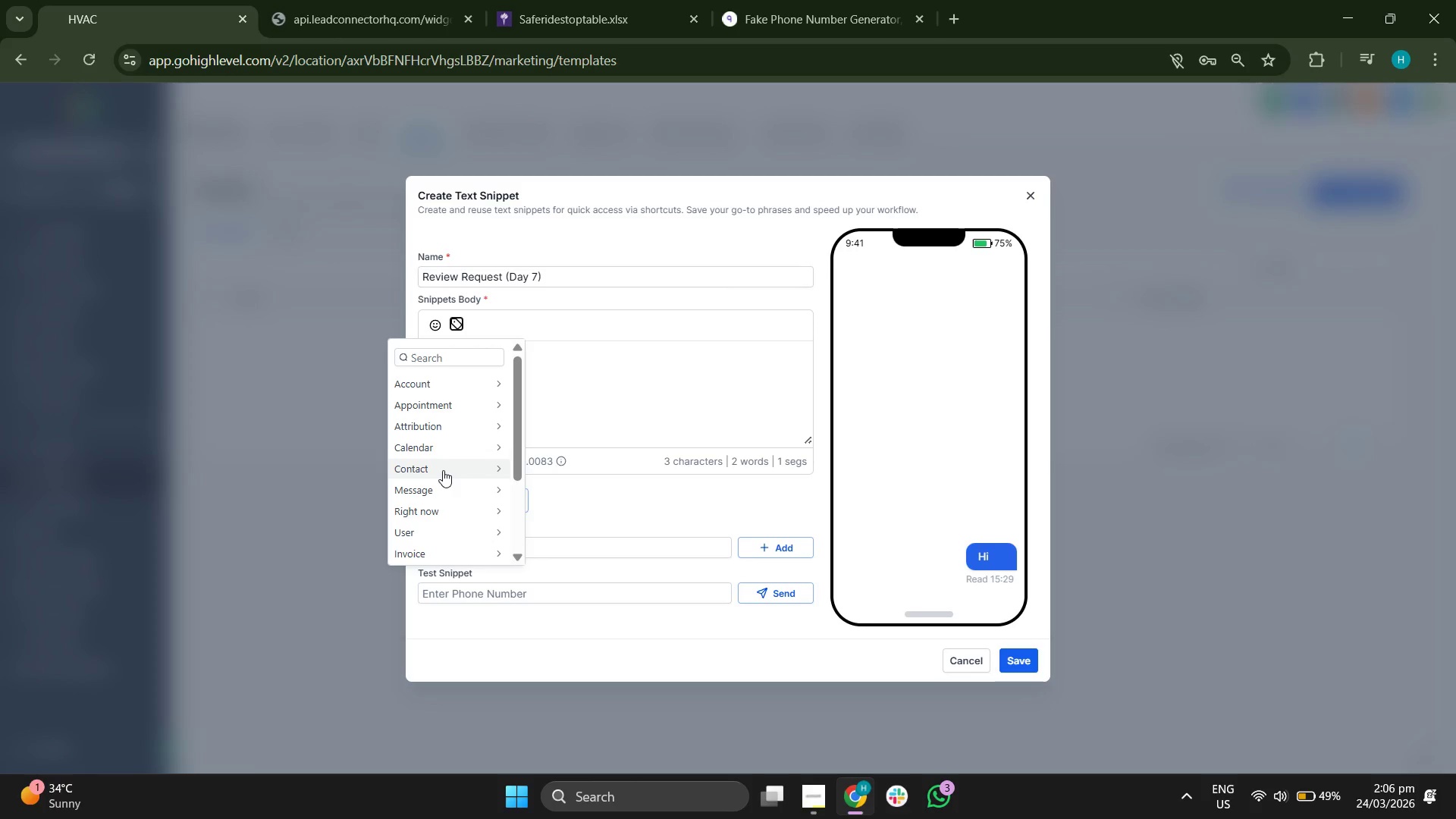 
left_click([443, 470])
 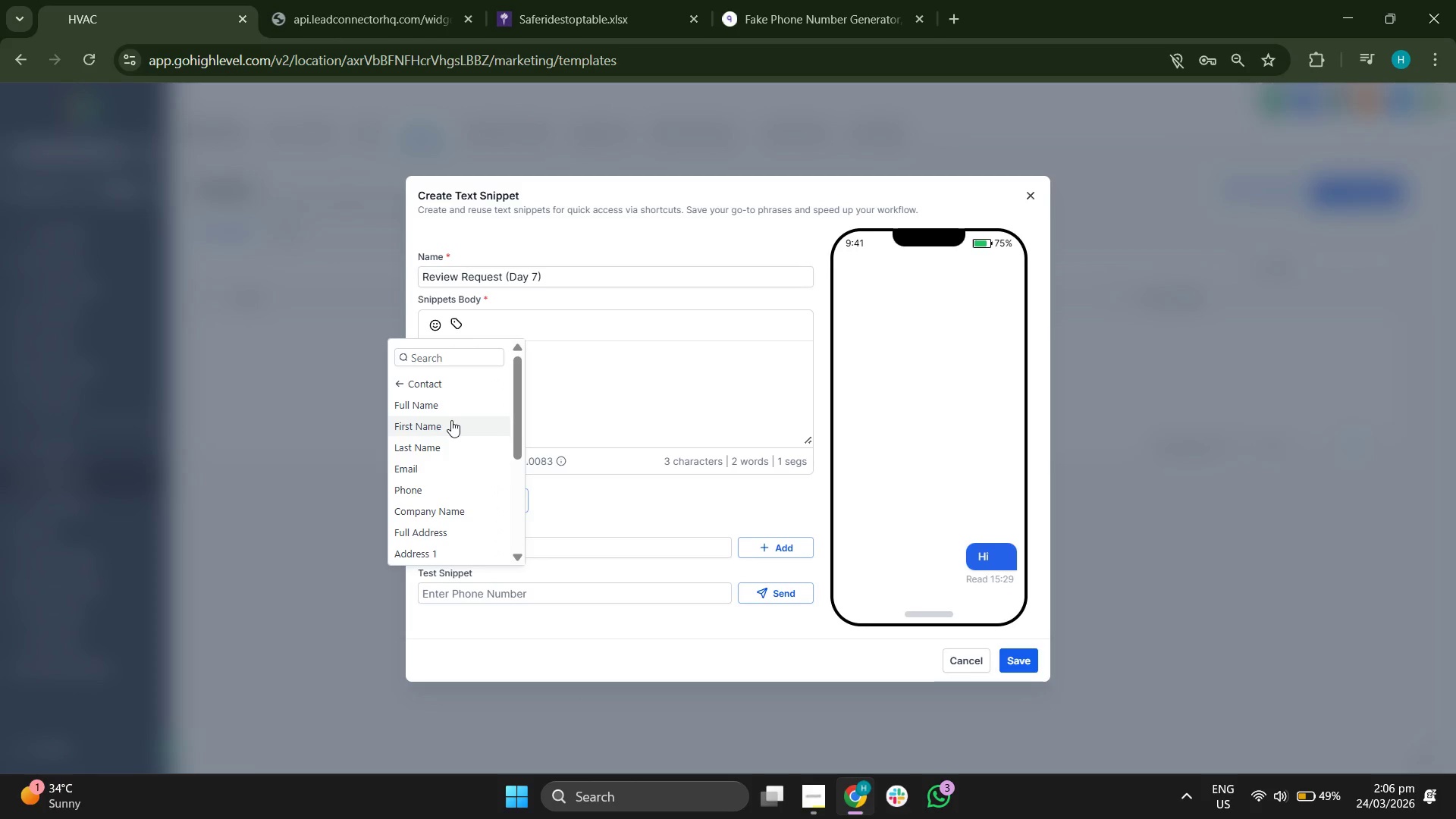 
left_click([450, 422])
 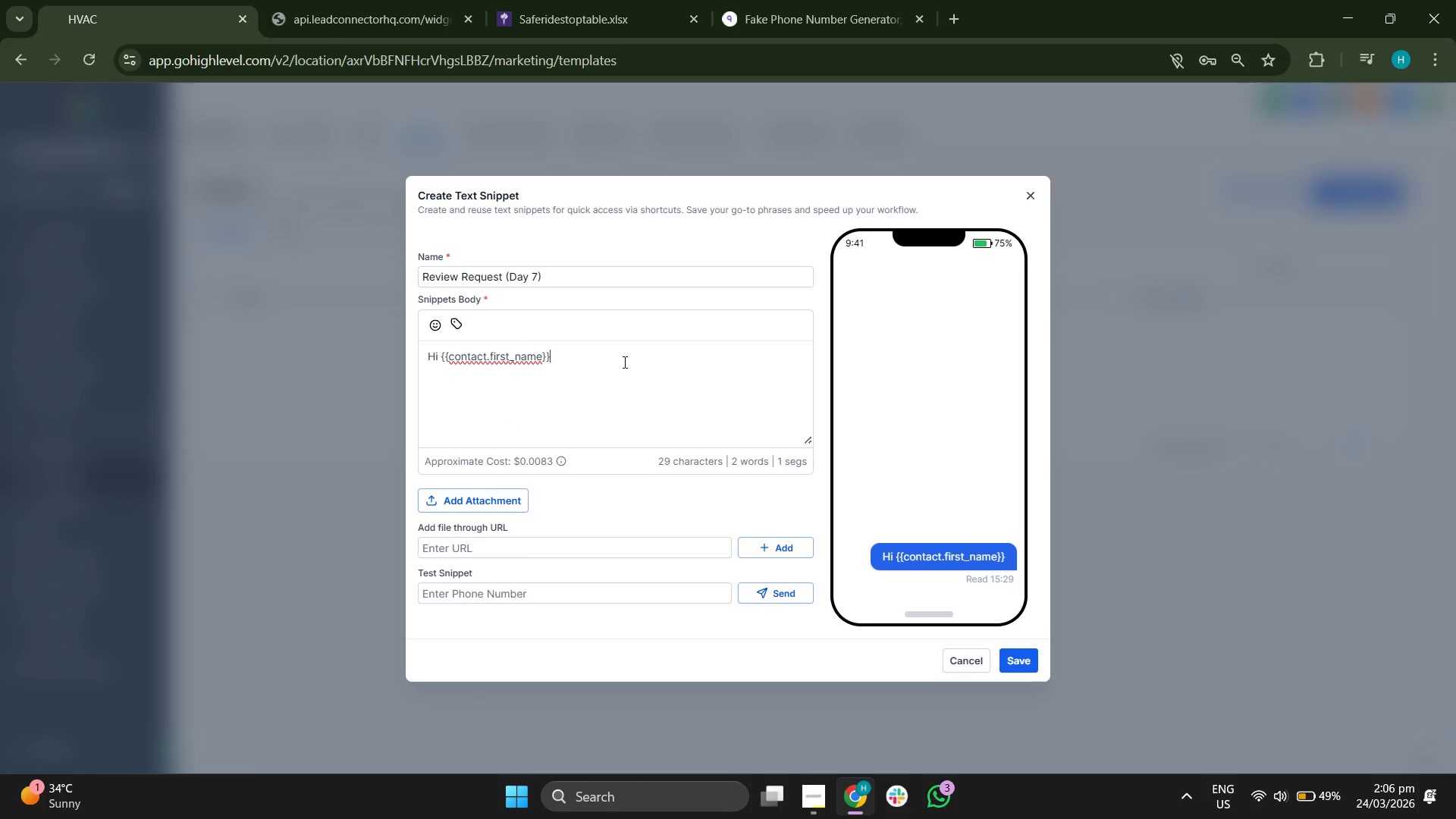 
type(, it's )
 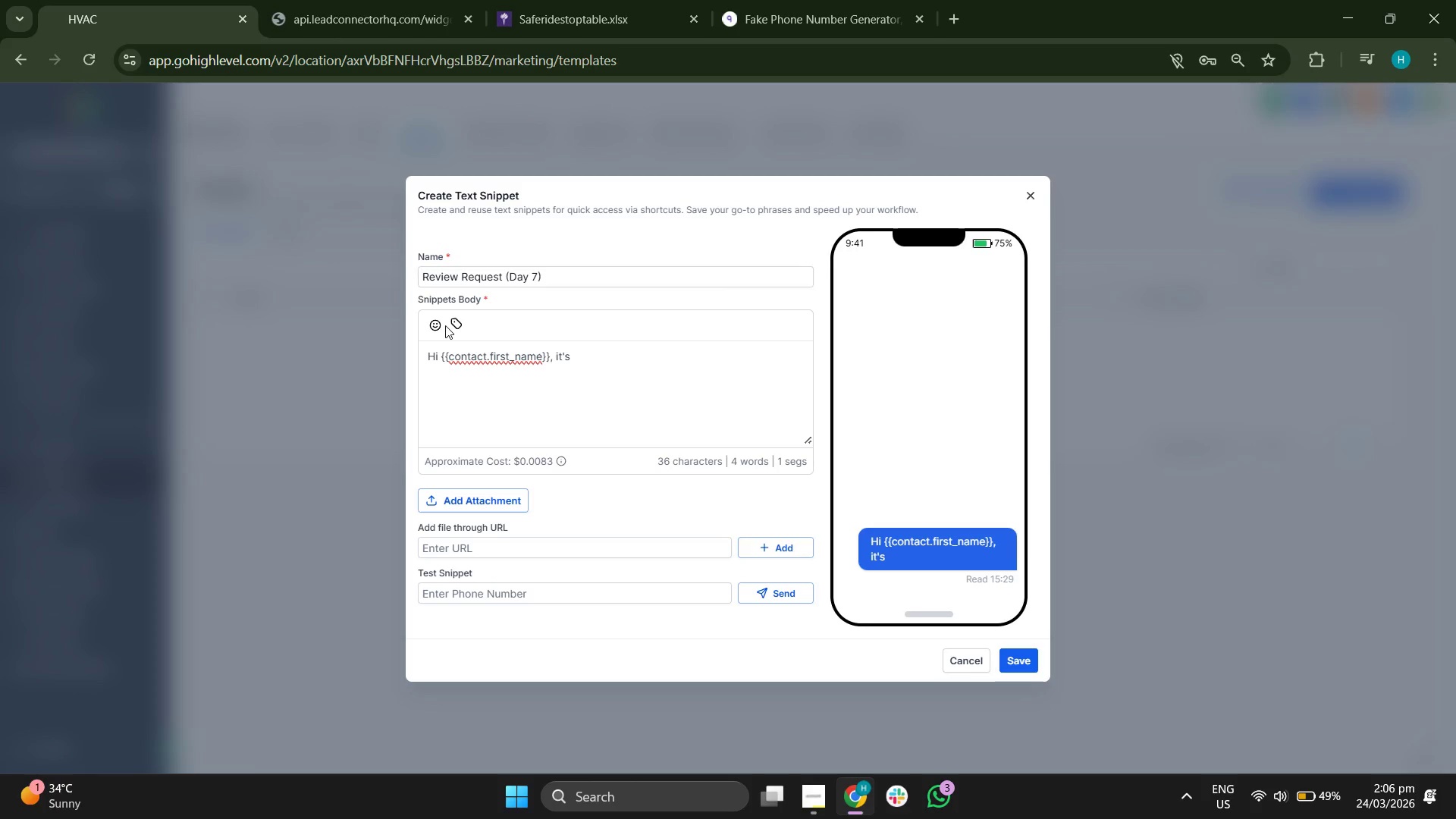 
left_click([456, 325])
 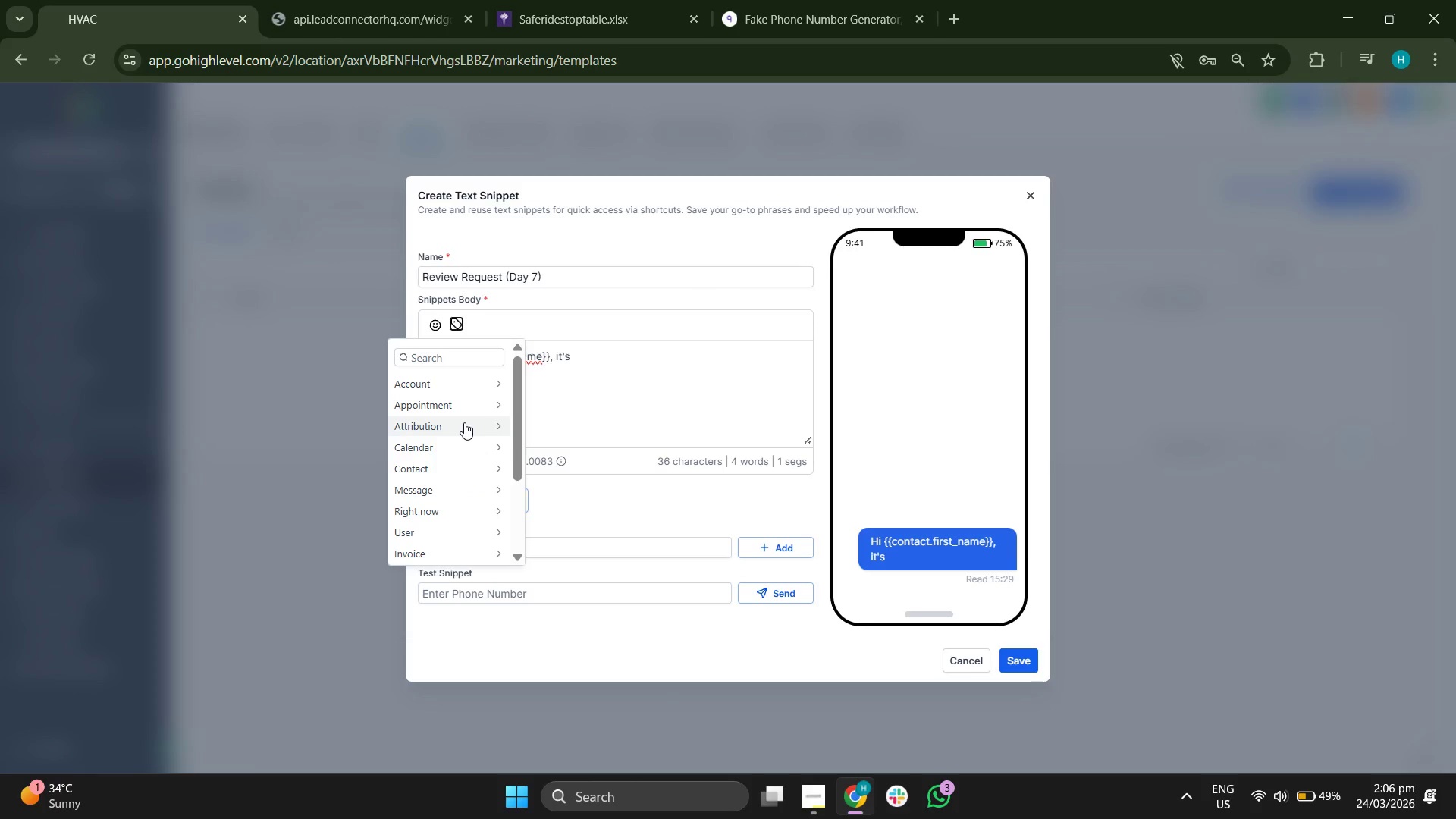 
scroll: coordinate [464, 422], scroll_direction: down, amount: 1.0
 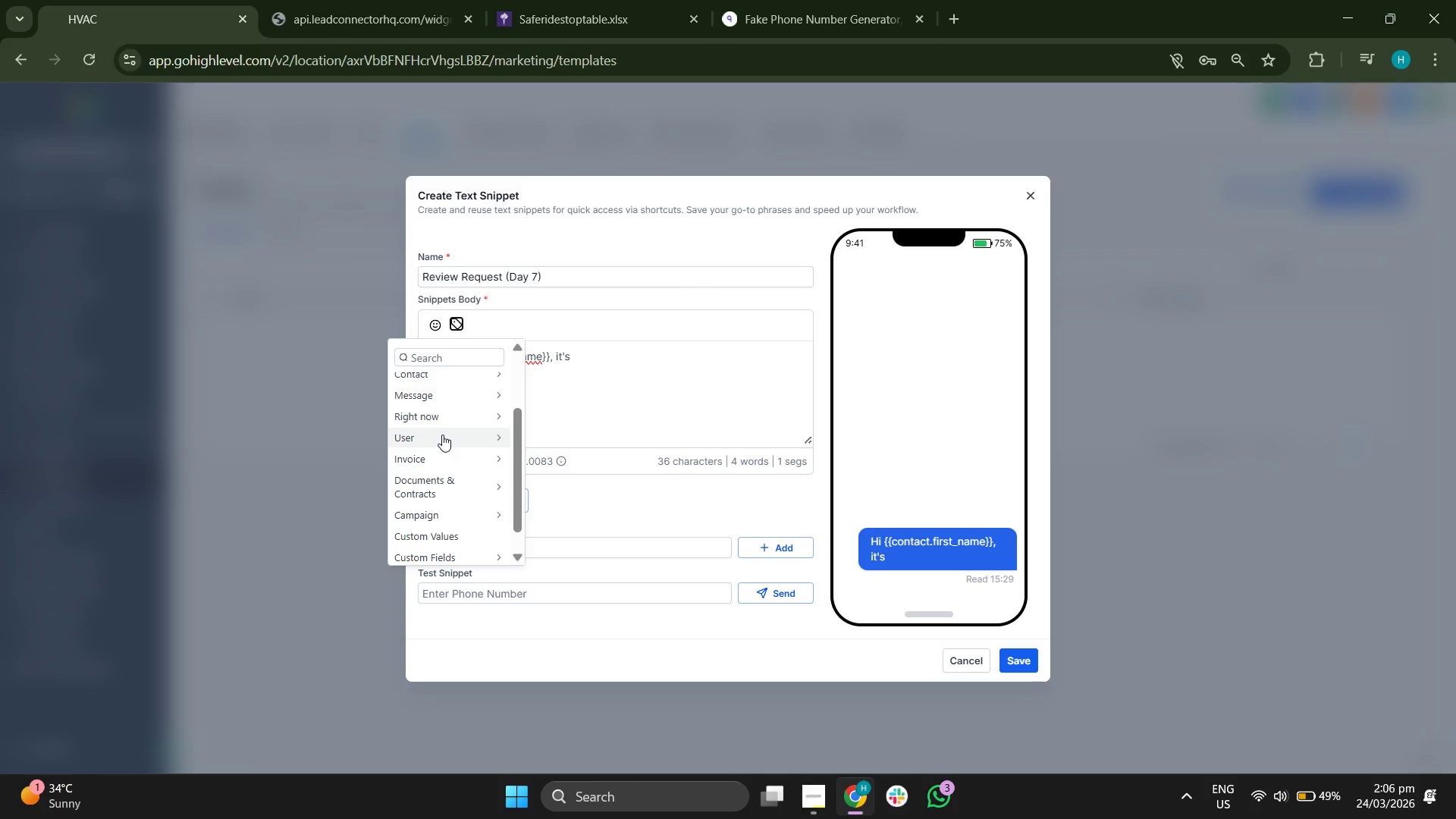 
left_click([442, 435])
 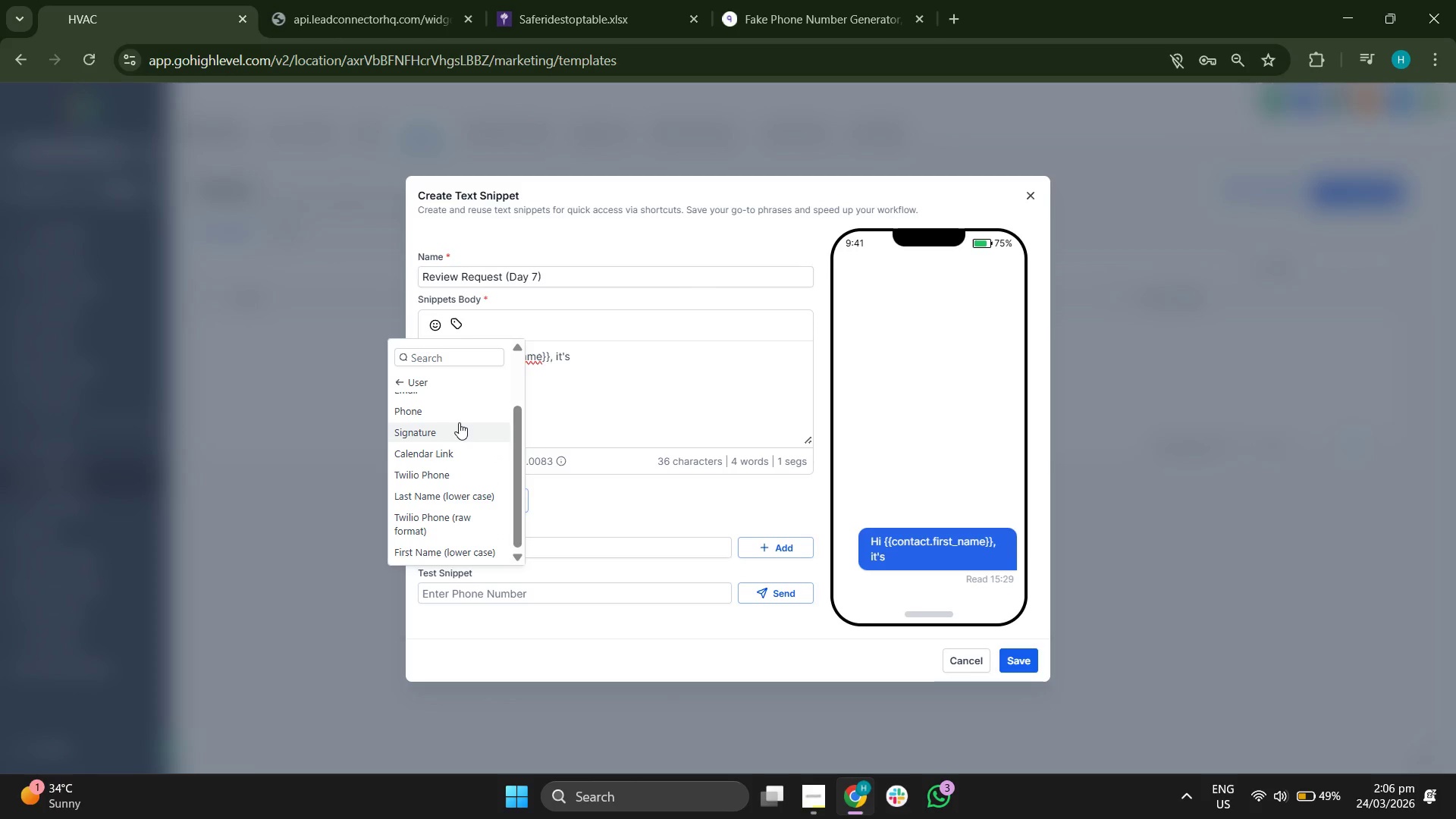 
scroll: coordinate [457, 482], scroll_direction: up, amount: 1.0
 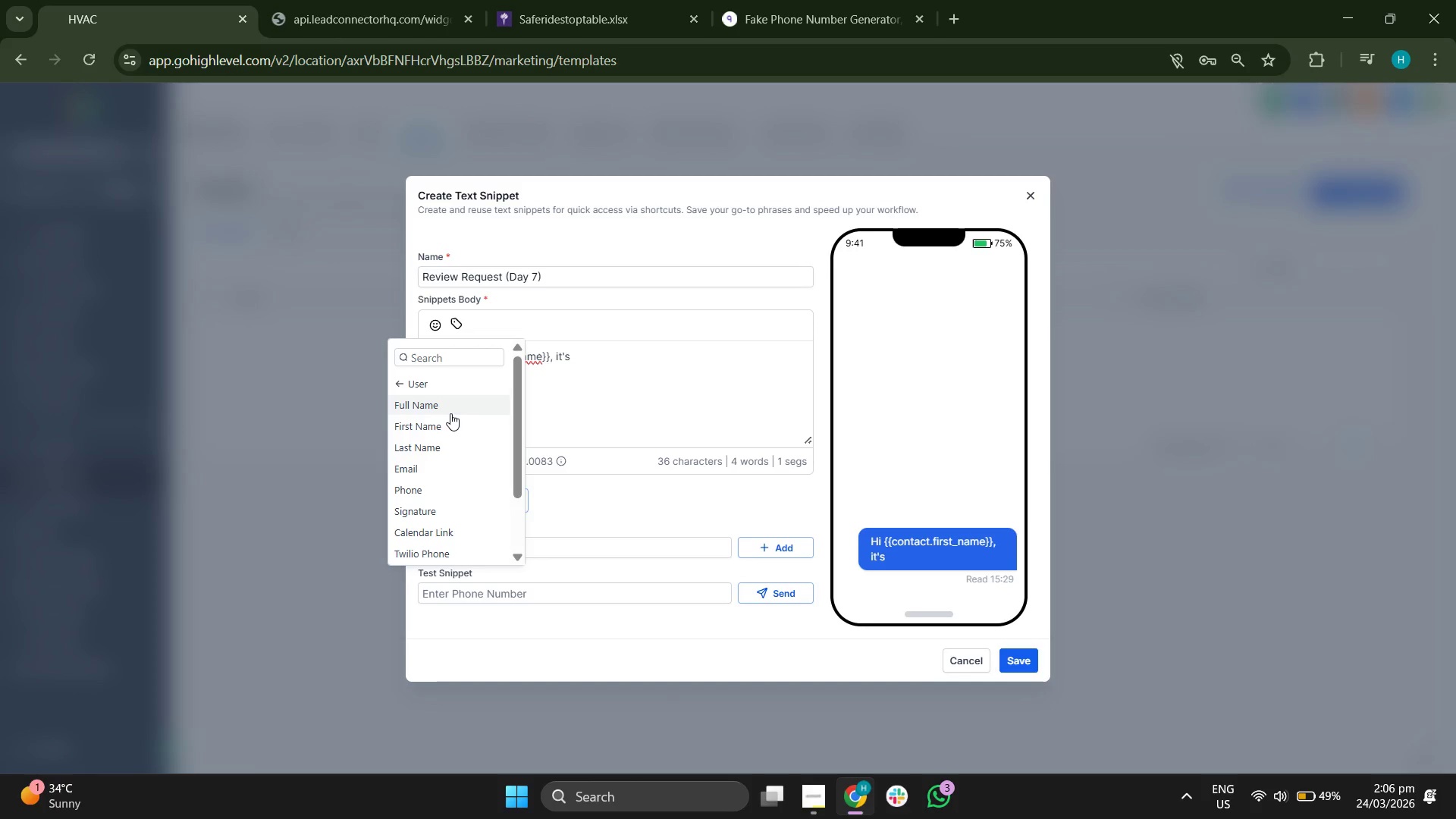 
left_click([450, 409])
 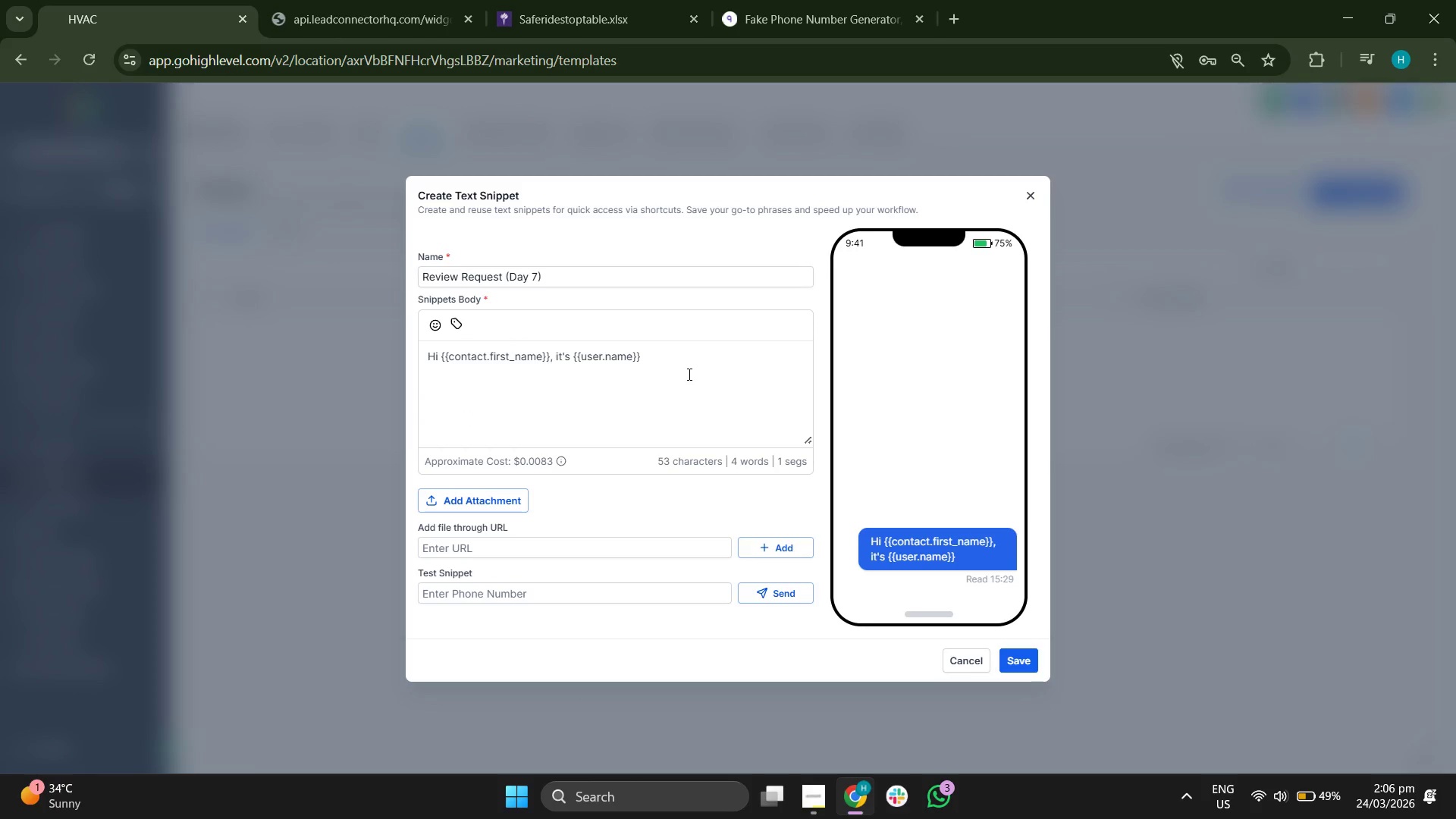 
left_click([688, 374])
 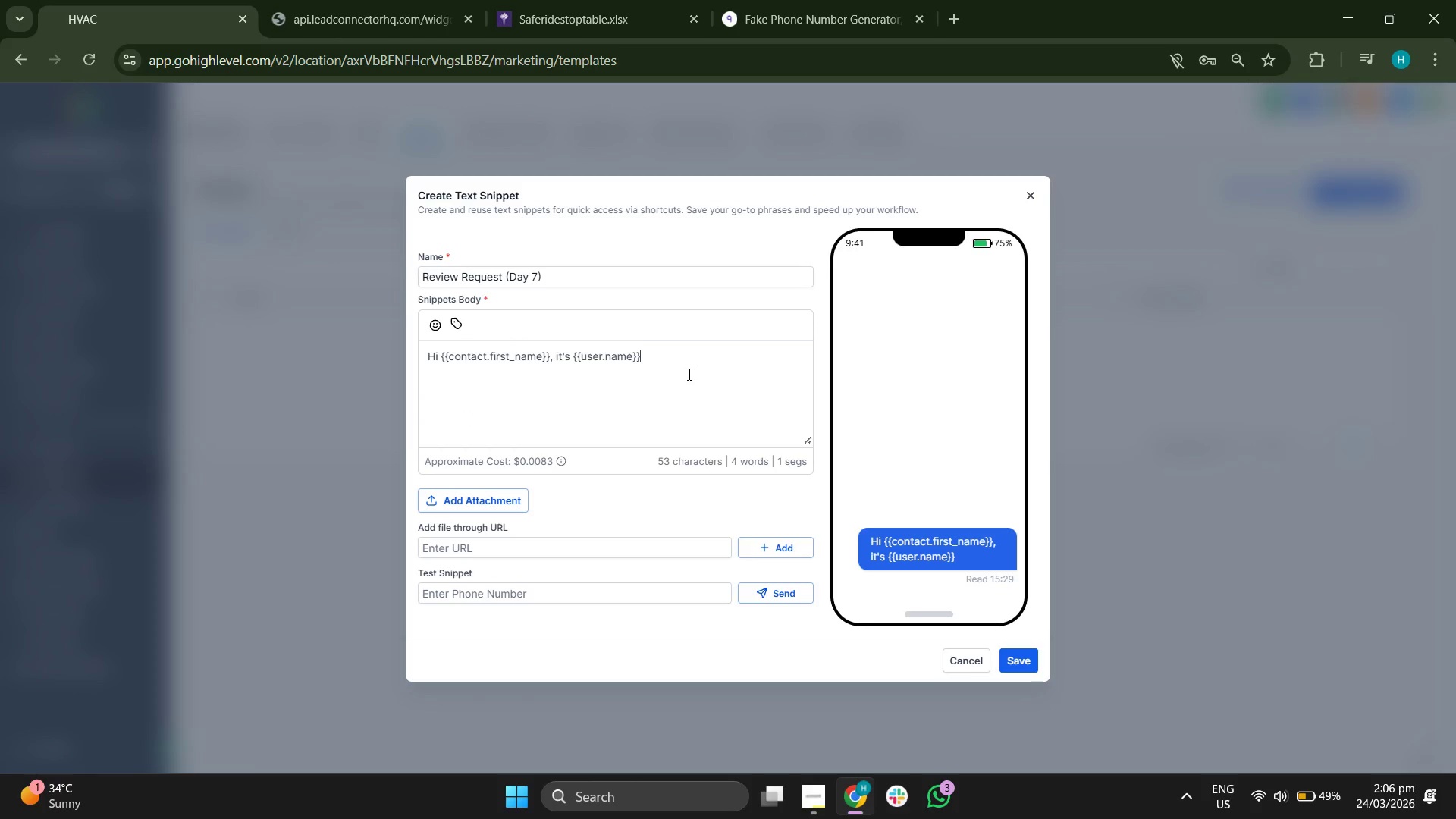 
type( from )
 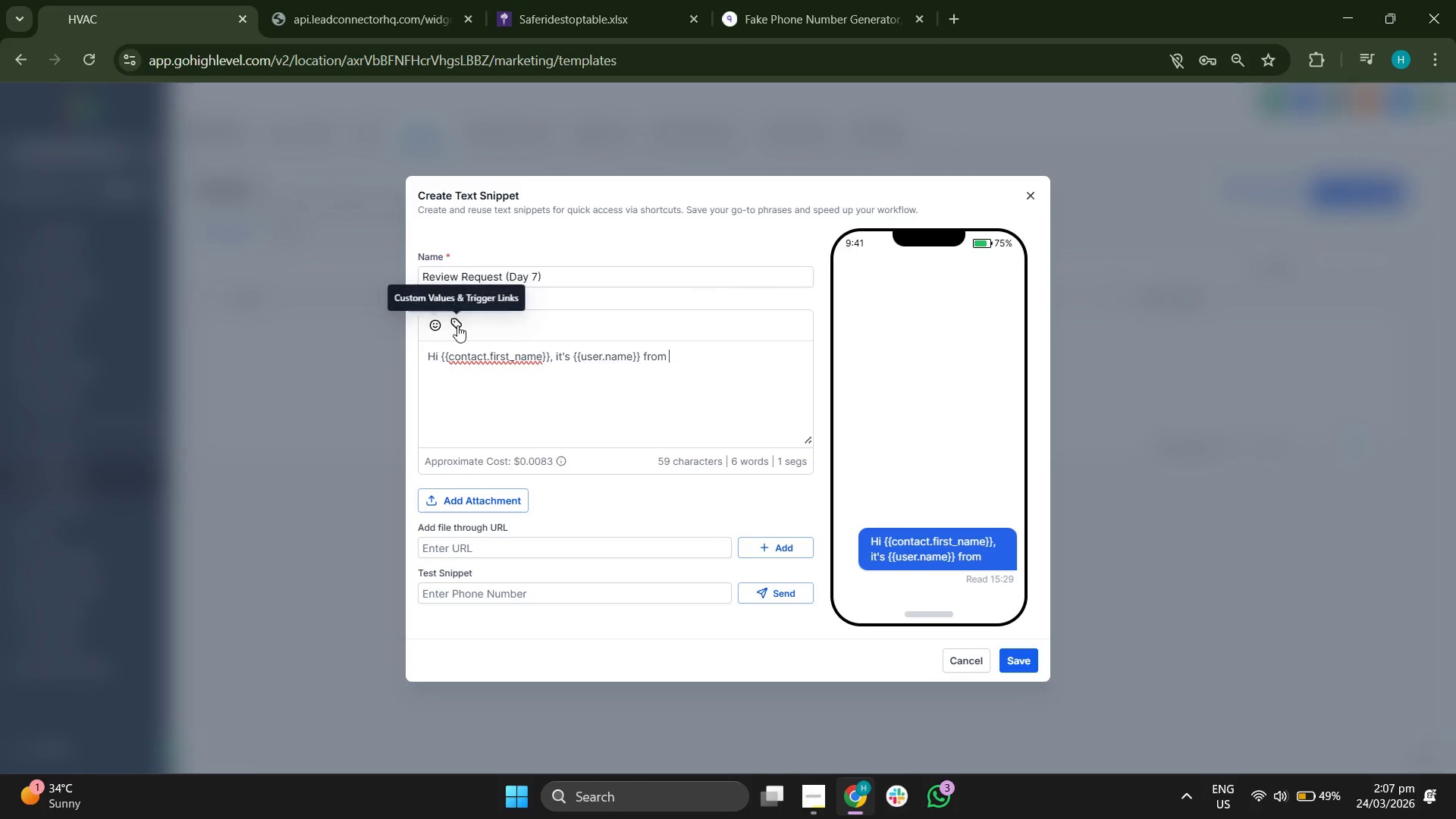 
left_click([457, 325])
 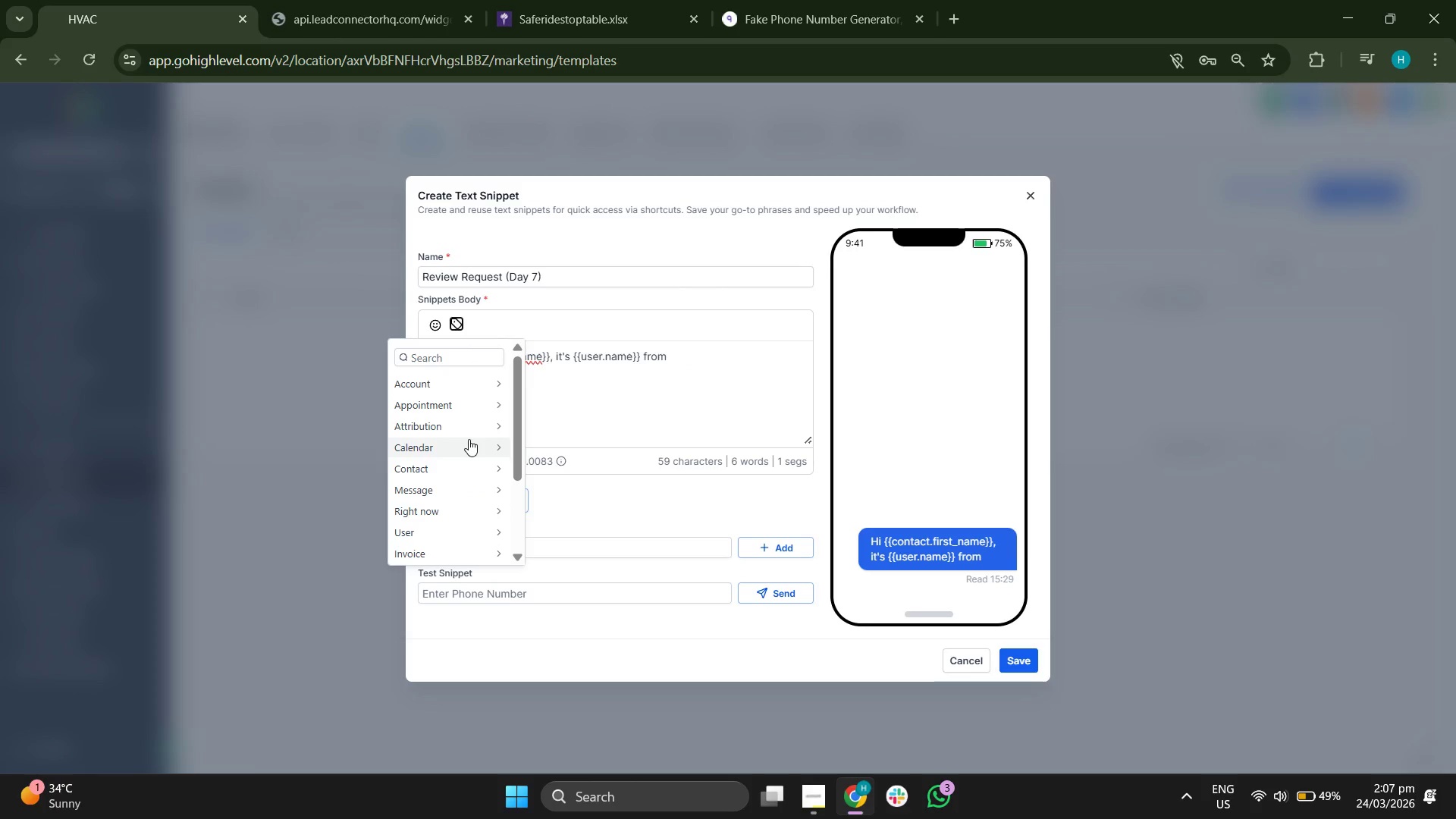 
scroll: coordinate [457, 428], scroll_direction: down, amount: 2.0
 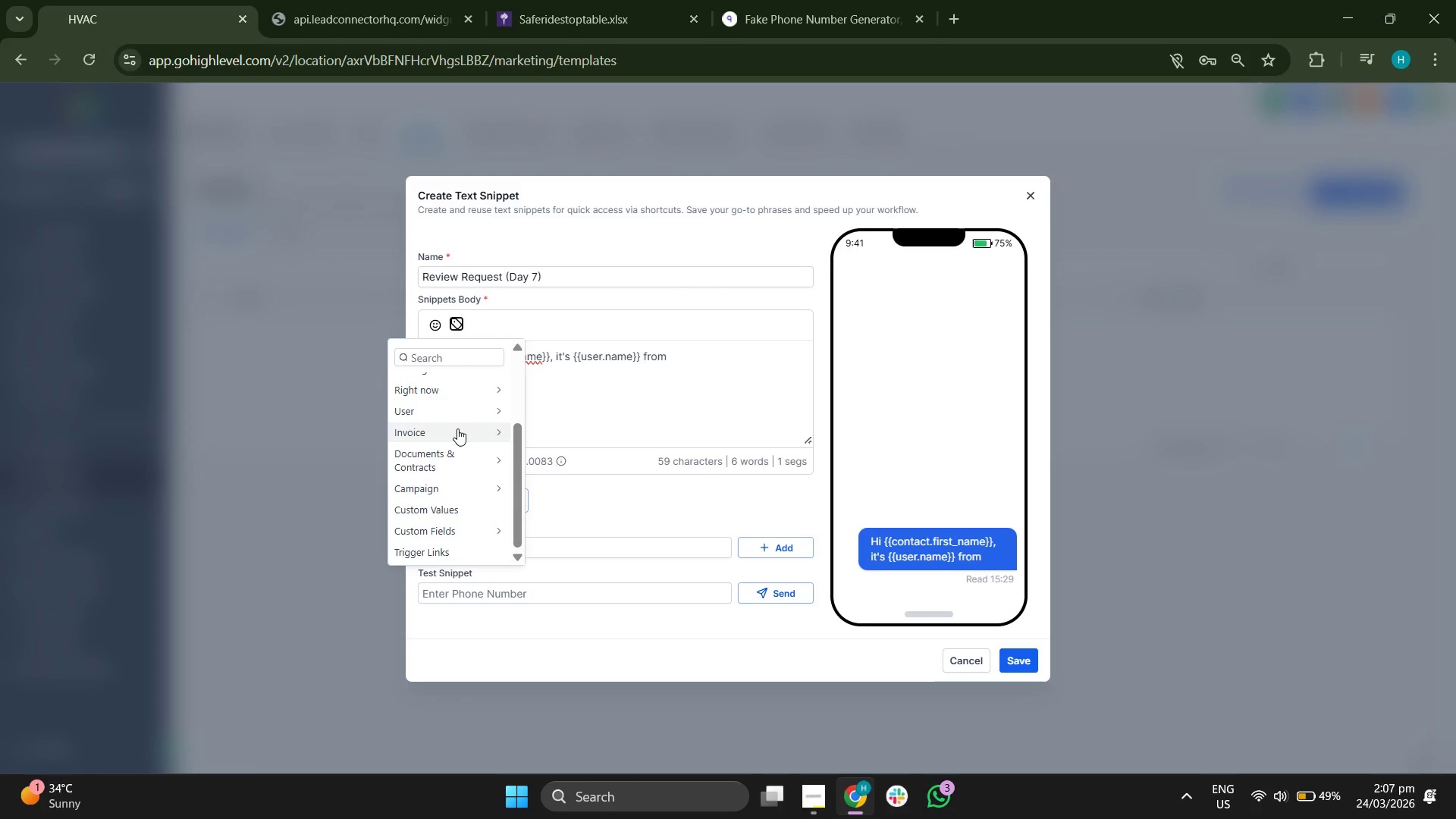 
scroll: coordinate [460, 465], scroll_direction: up, amount: 3.0
 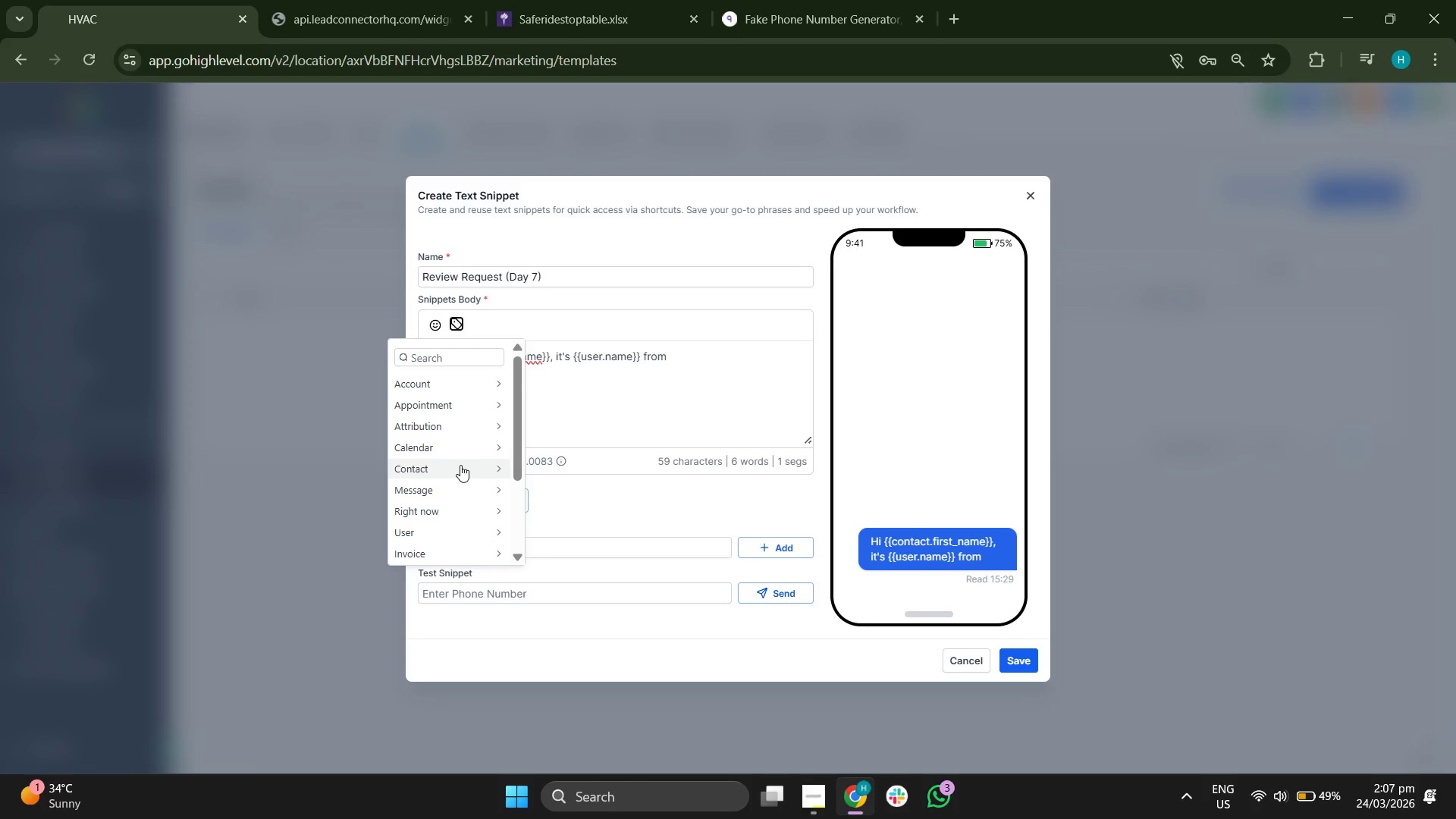 
scroll: coordinate [460, 465], scroll_direction: down, amount: 1.0
 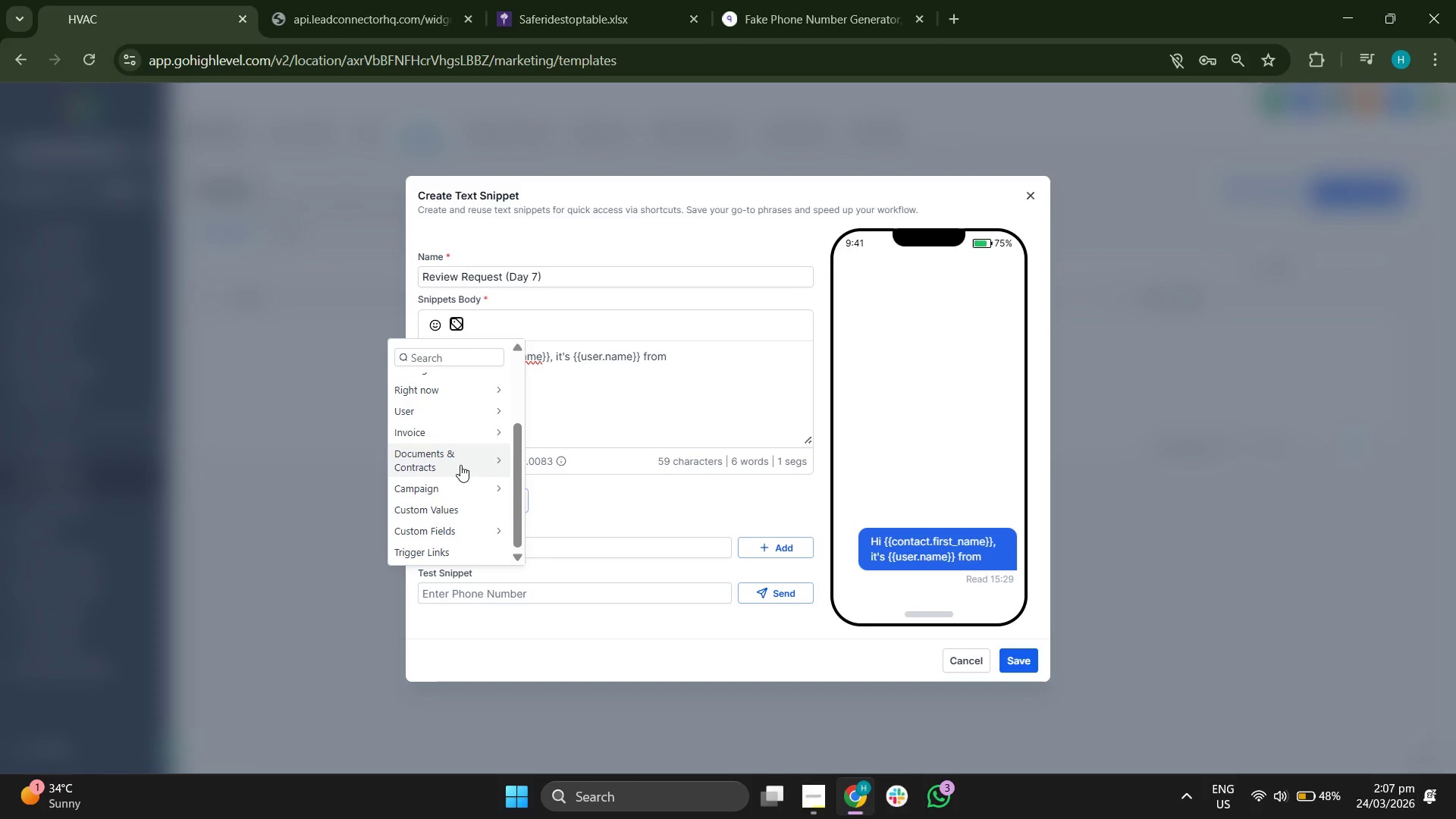 
scroll: coordinate [459, 472], scroll_direction: up, amount: 1.0
 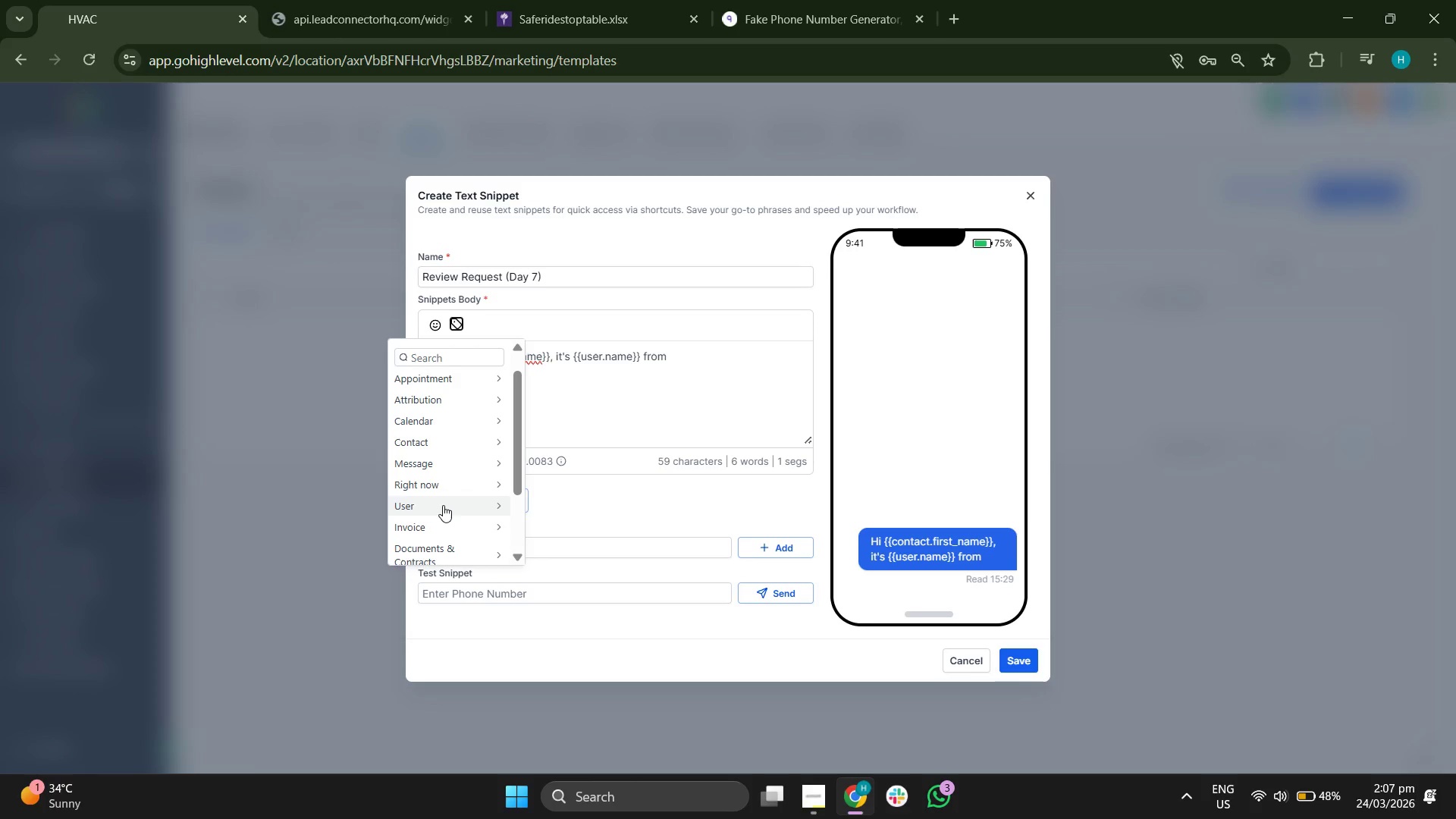 
left_click([440, 506])
 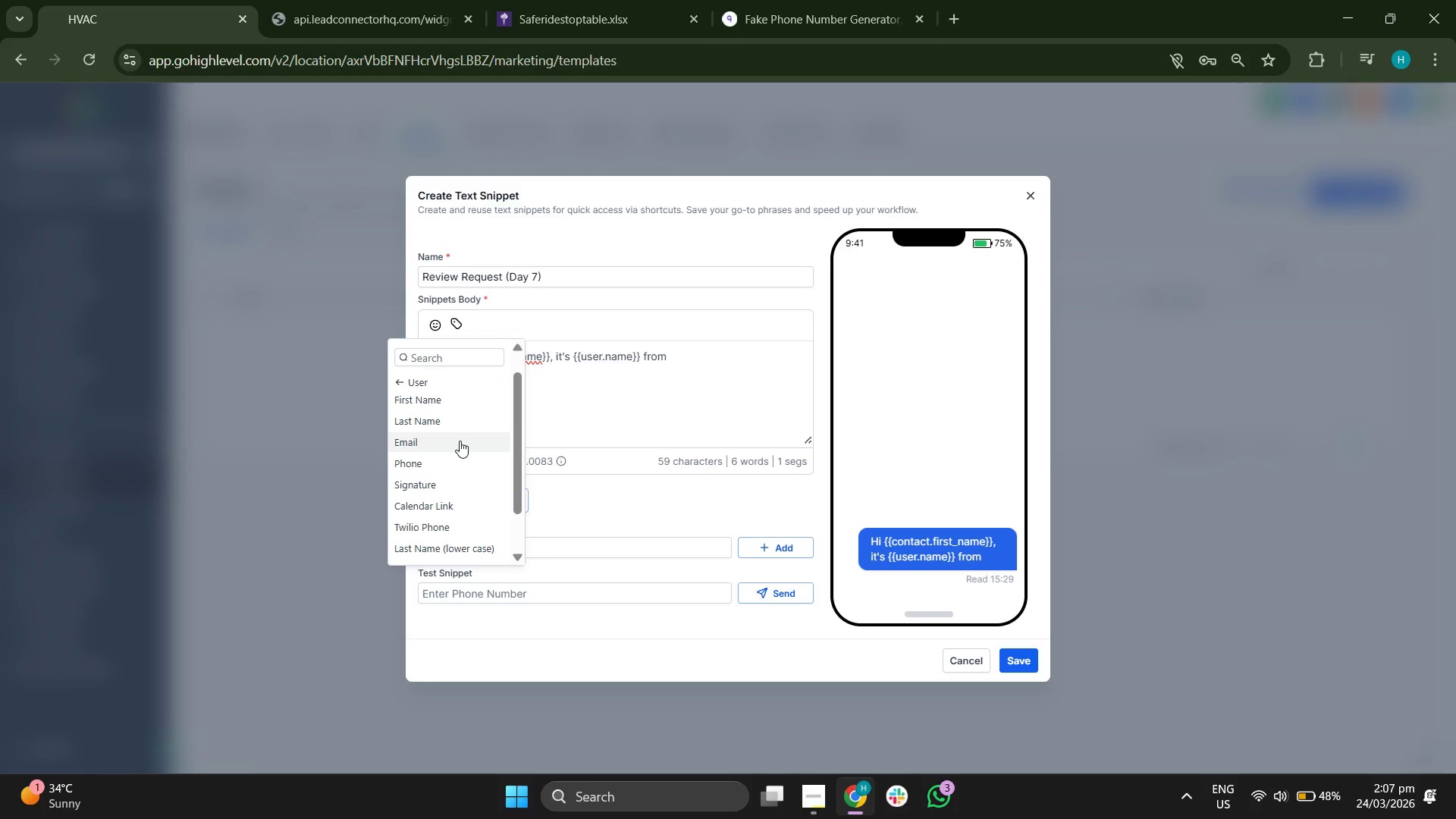 
scroll: coordinate [460, 441], scroll_direction: up, amount: 1.0
 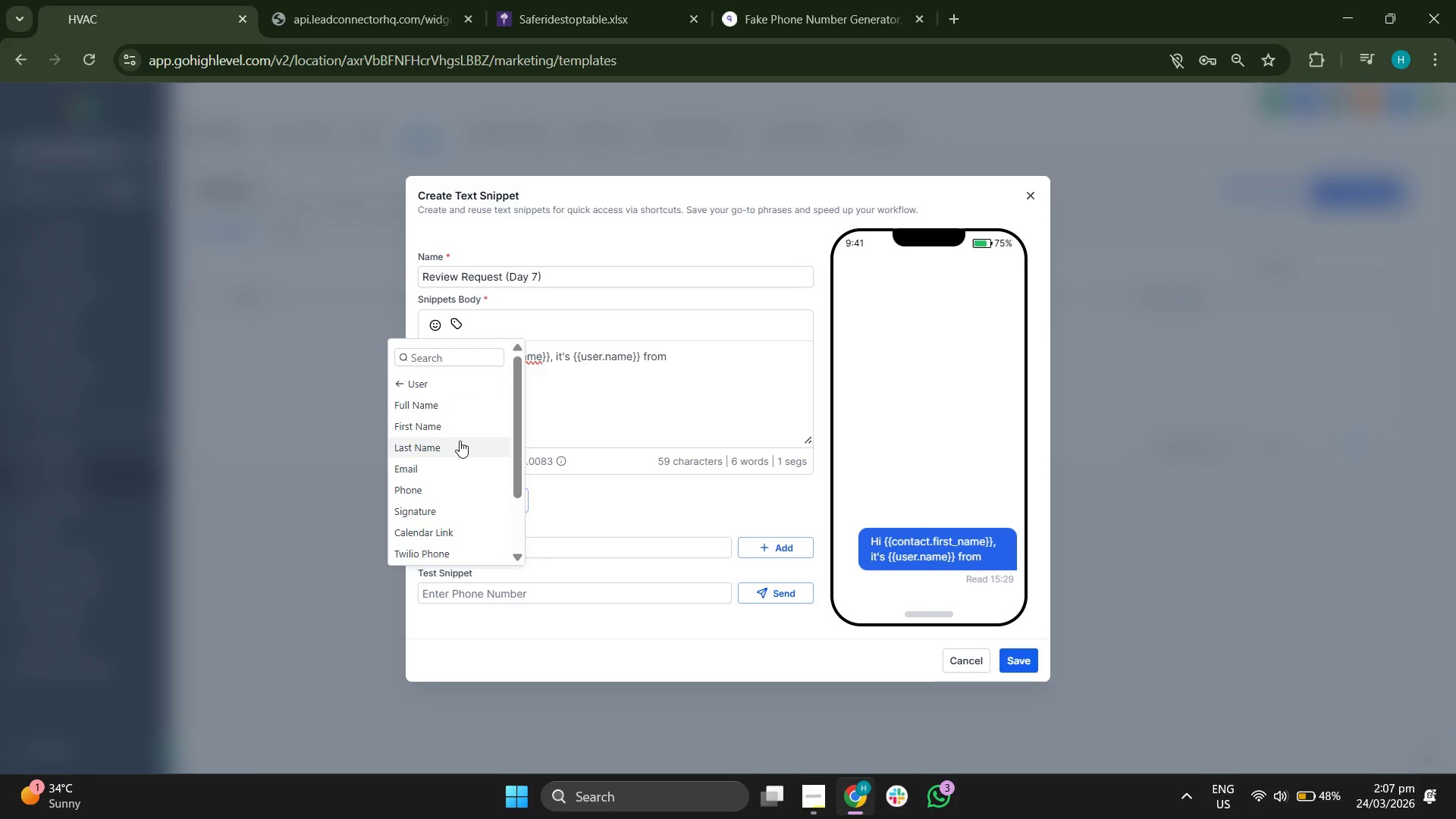 
scroll: coordinate [460, 441], scroll_direction: none, amount: 0.0
 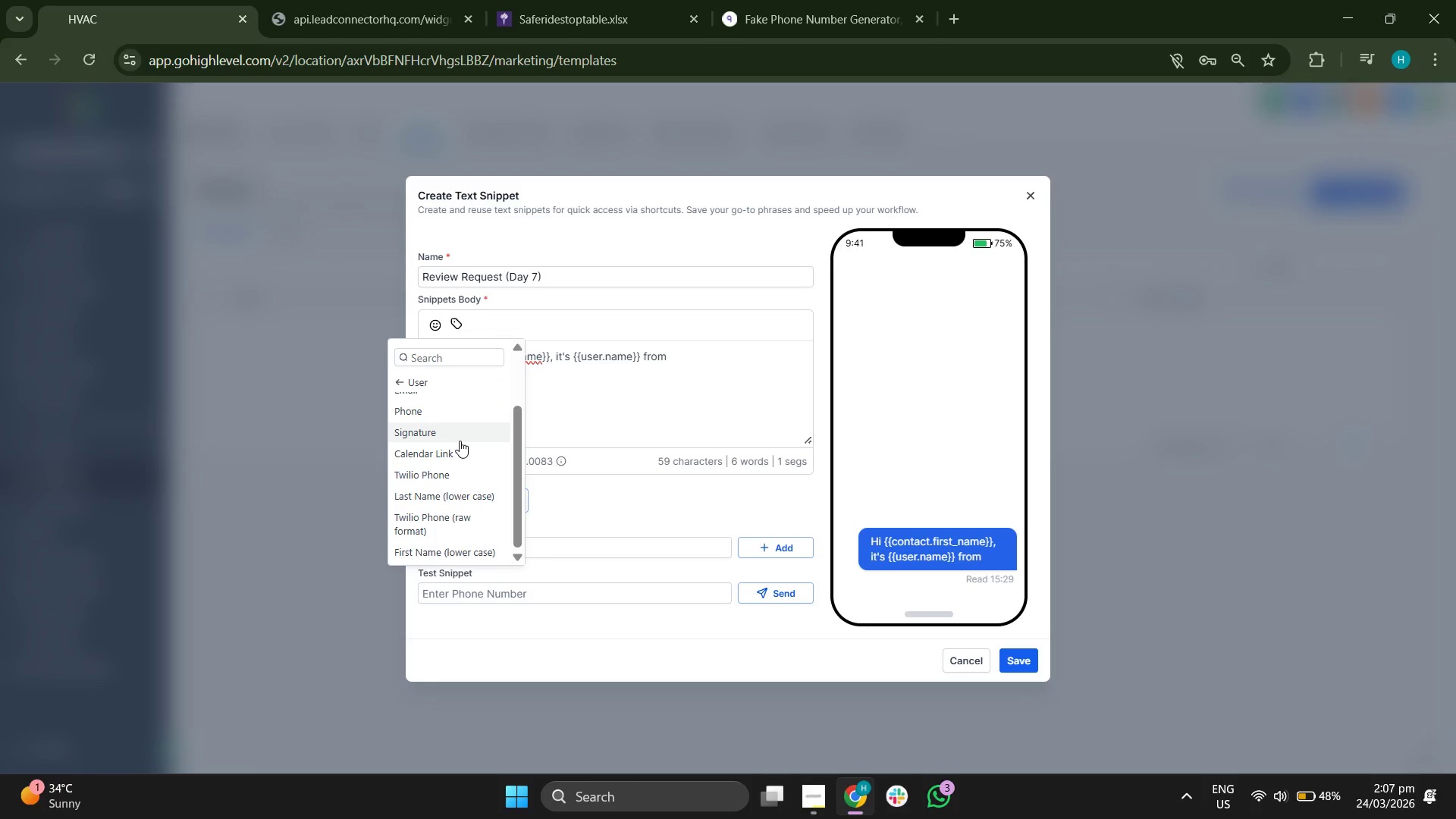 
scroll: coordinate [460, 441], scroll_direction: down, amount: 1.0
 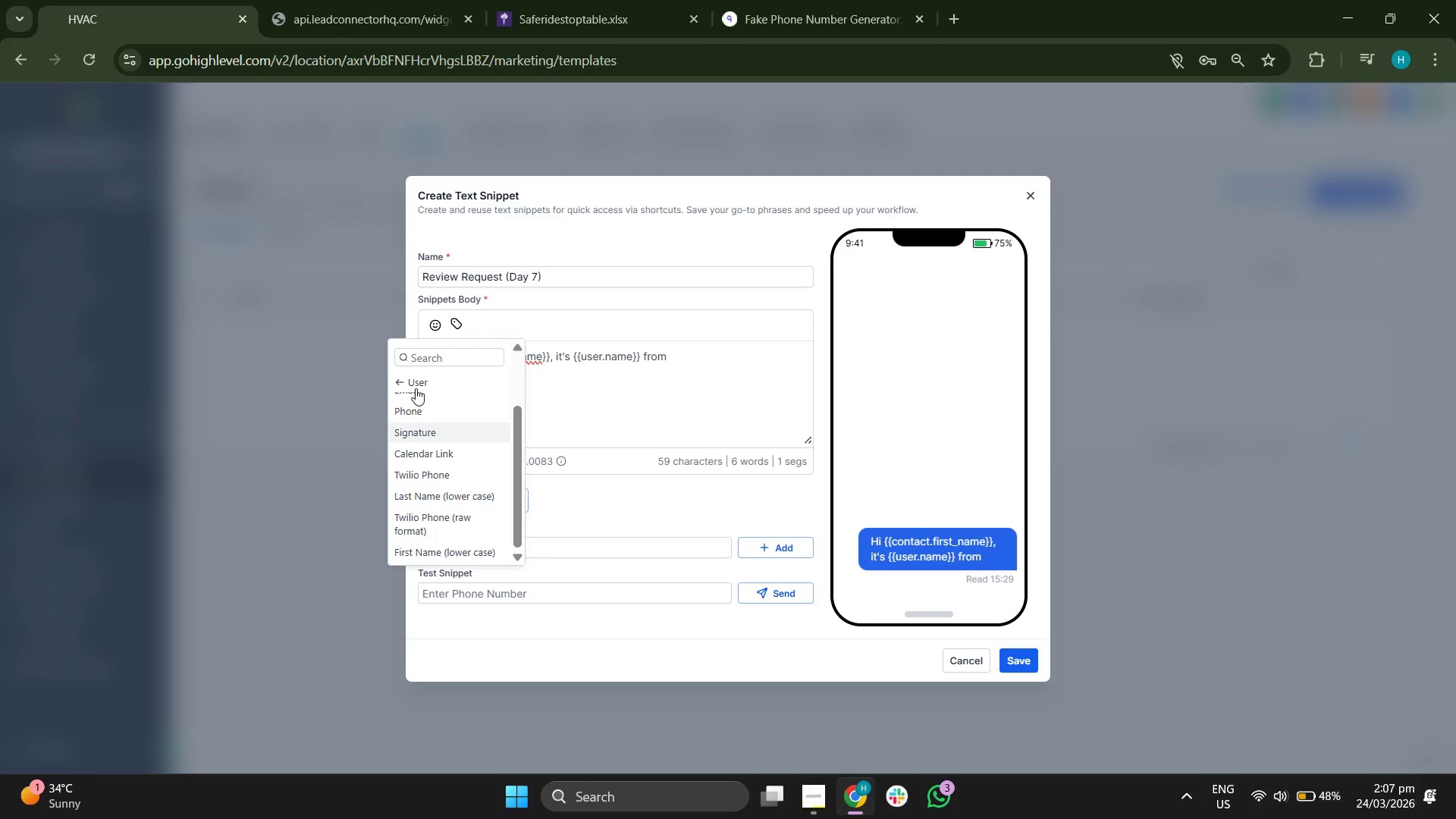 
left_click([410, 387])
 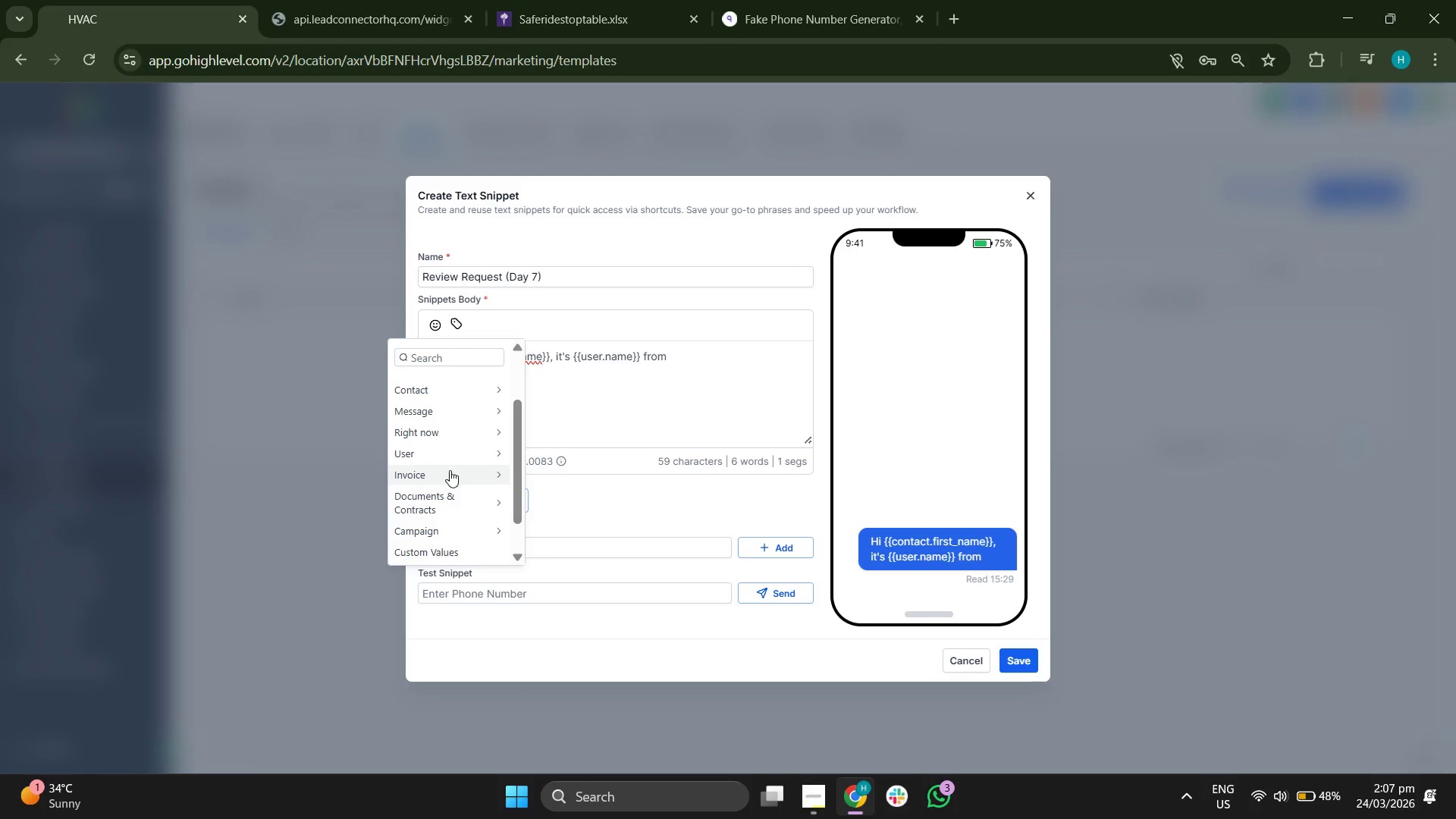 
scroll: coordinate [449, 475], scroll_direction: up, amount: 3.0
 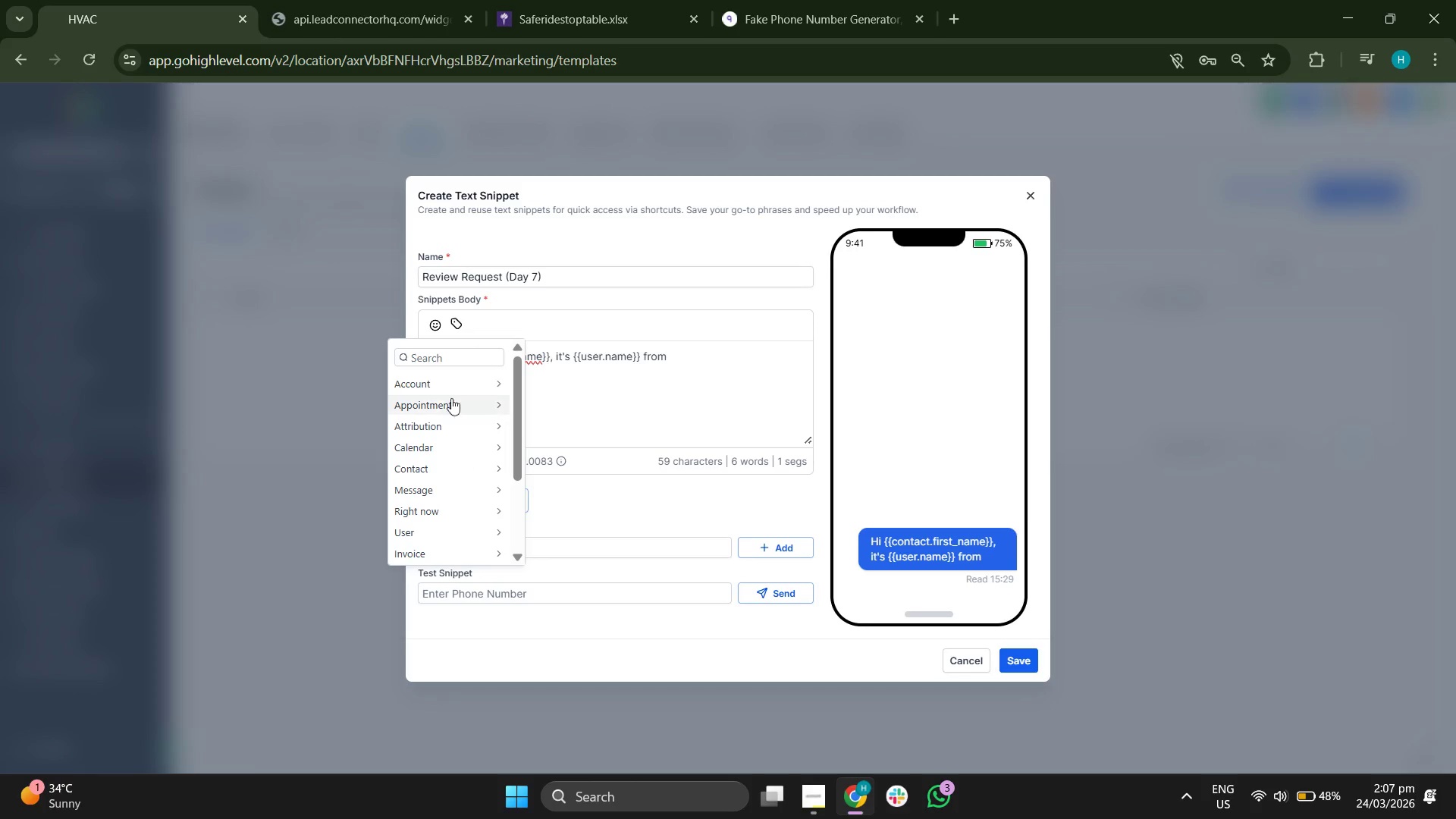 
left_click([454, 384])
 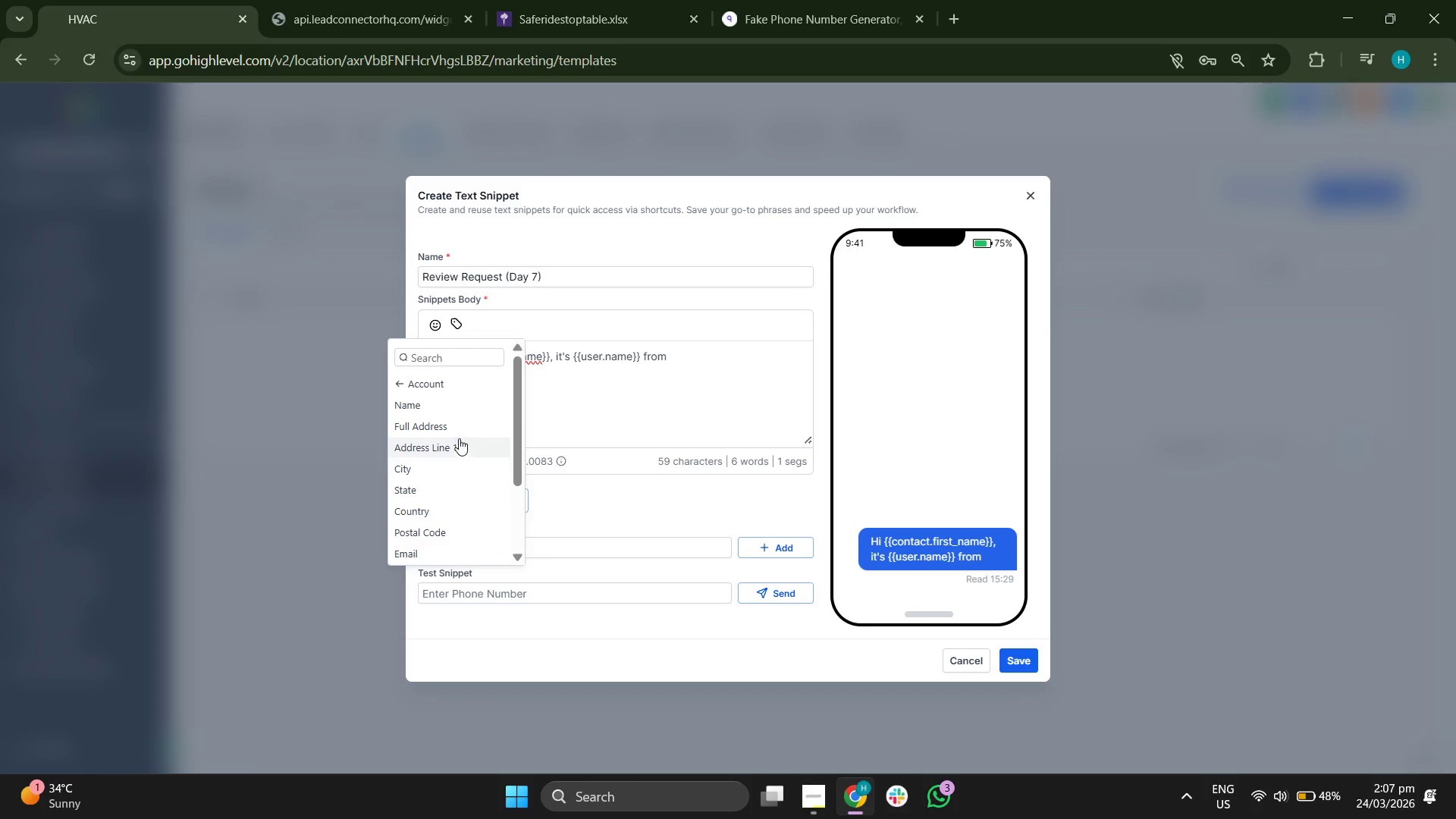 
left_click([459, 434])
 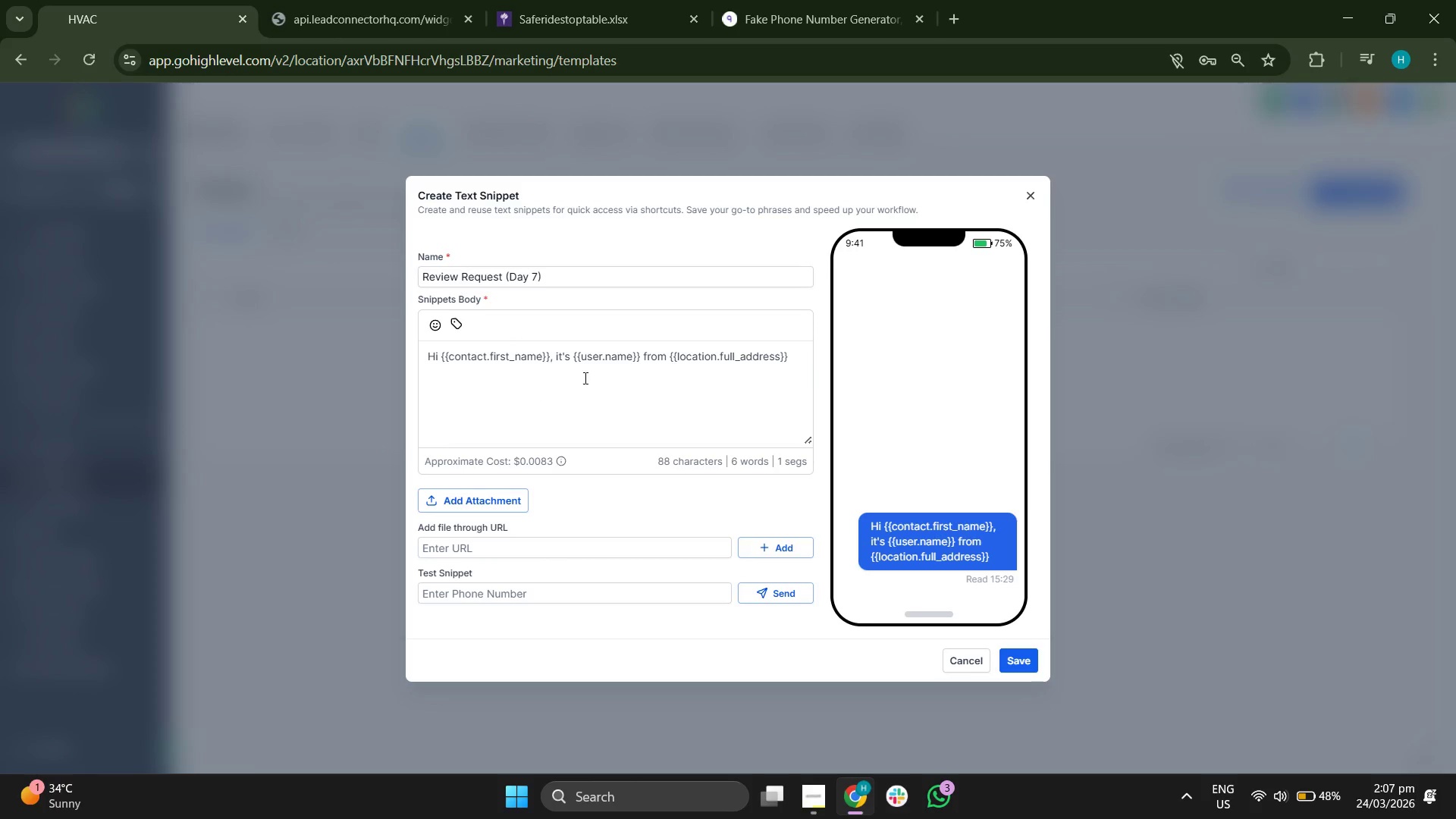 
left_click_drag(start_coordinate=[792, 355], to_coordinate=[670, 352])
 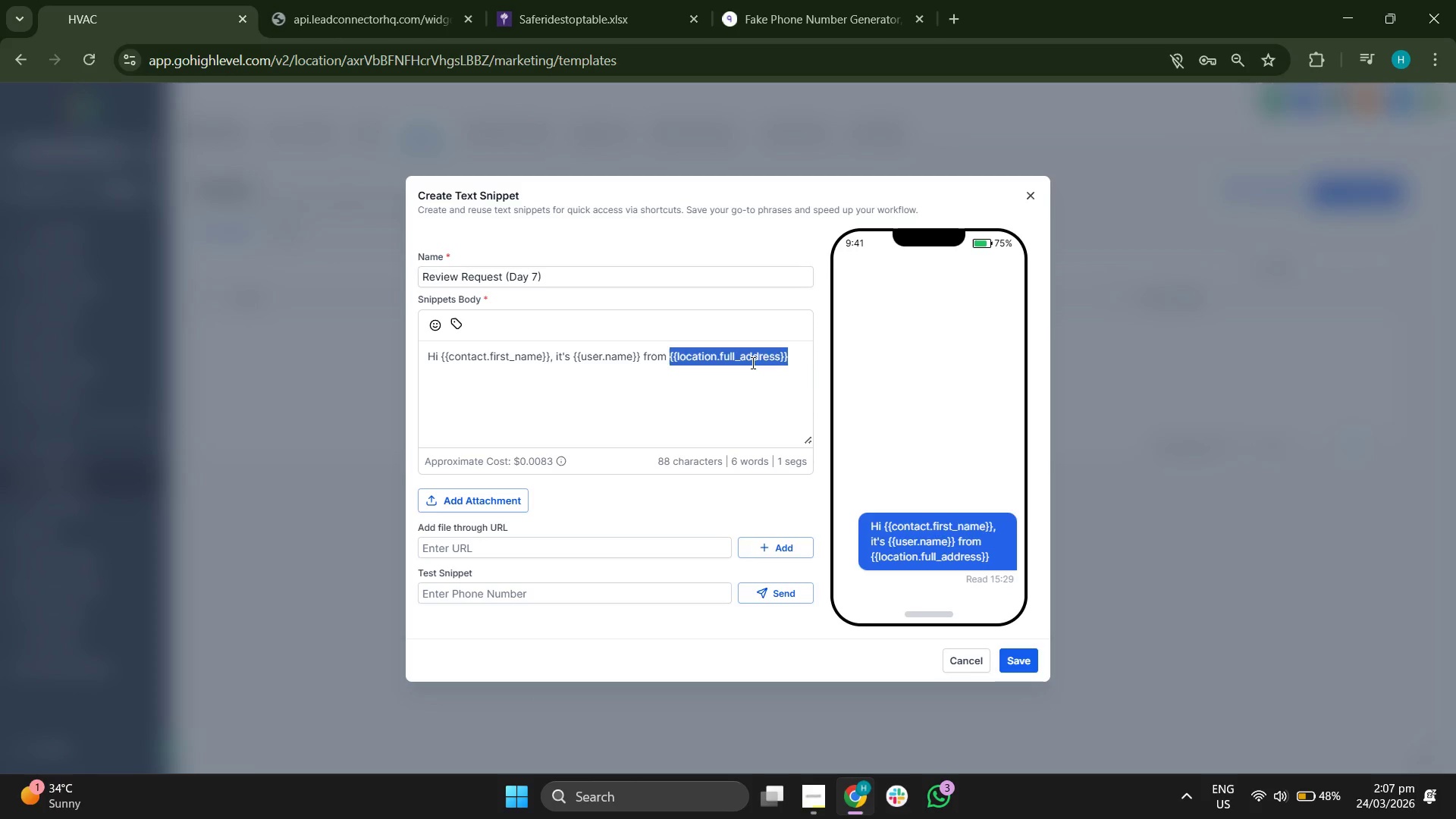 
key(Backspace)
 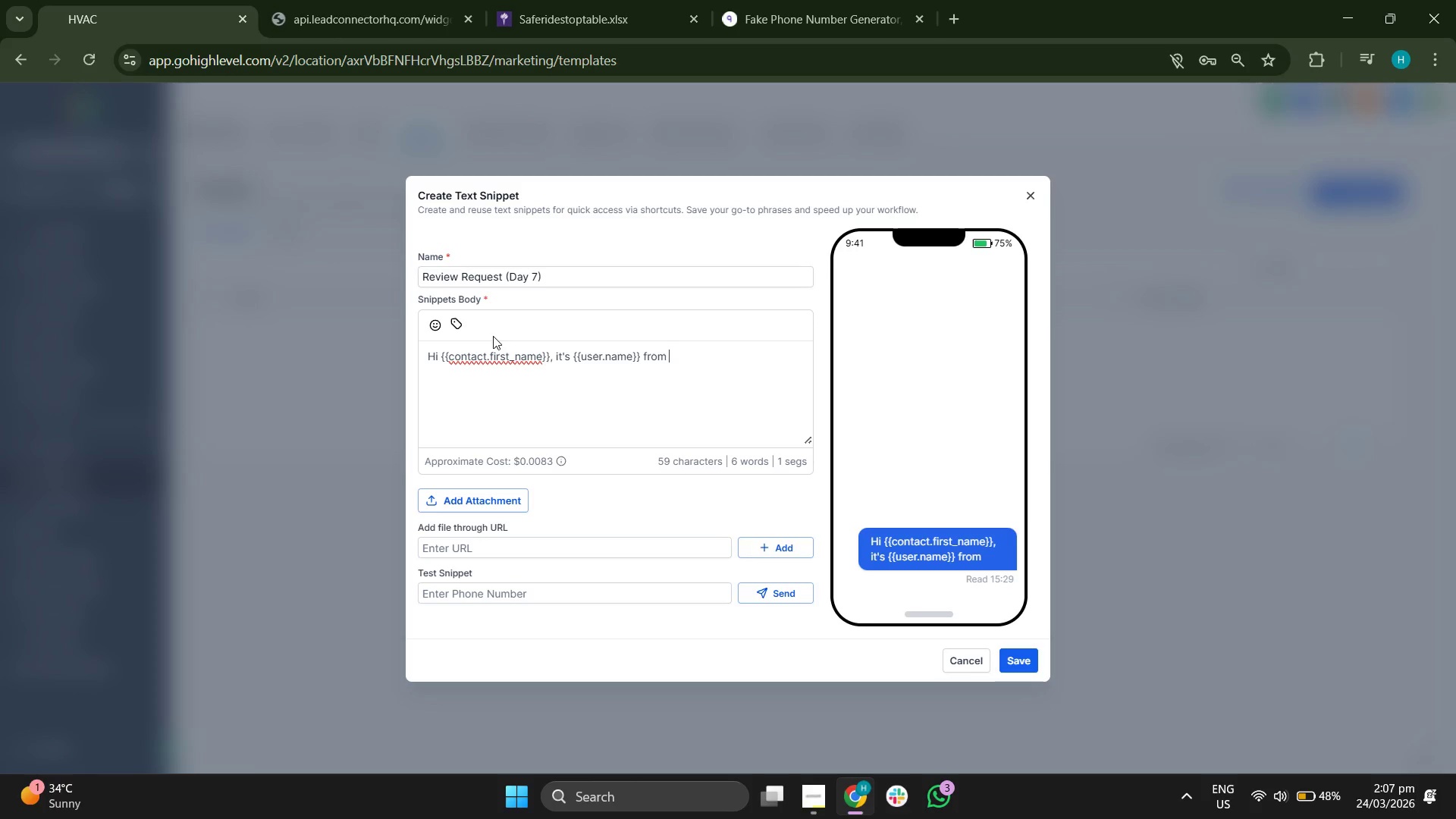 
left_click([455, 325])
 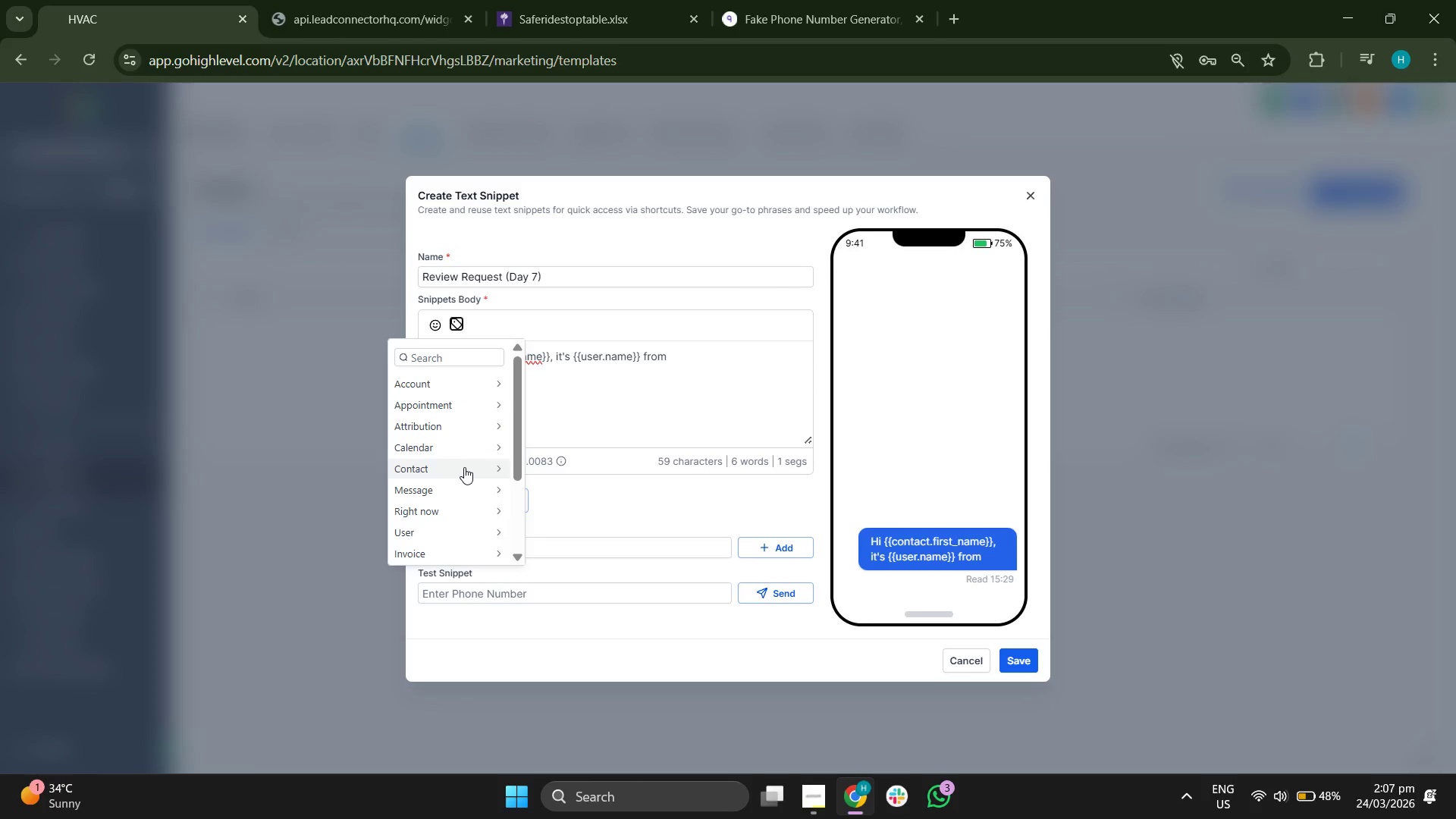 
wait(5.05)
 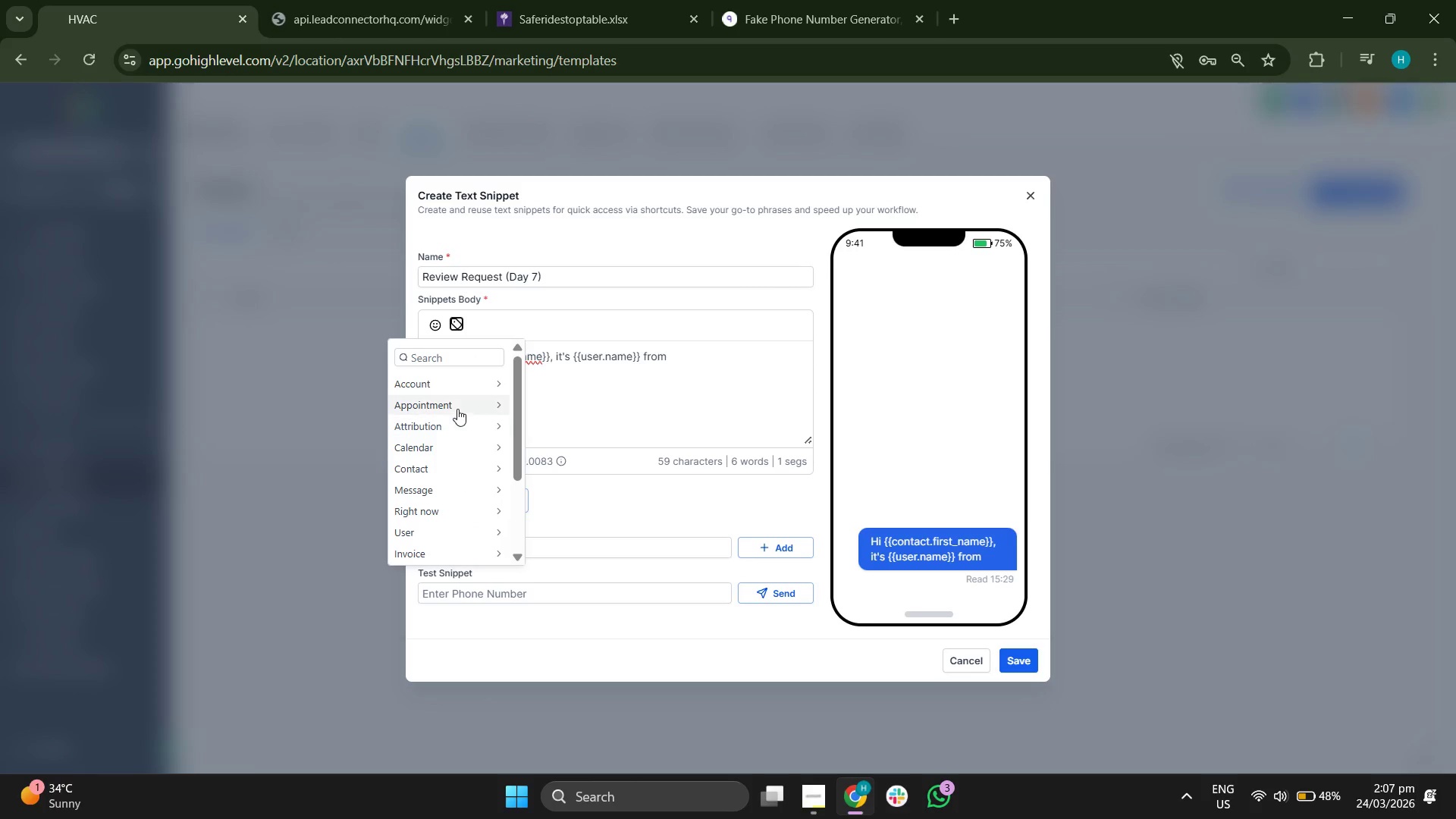 
scroll: coordinate [463, 450], scroll_direction: down, amount: 2.0
 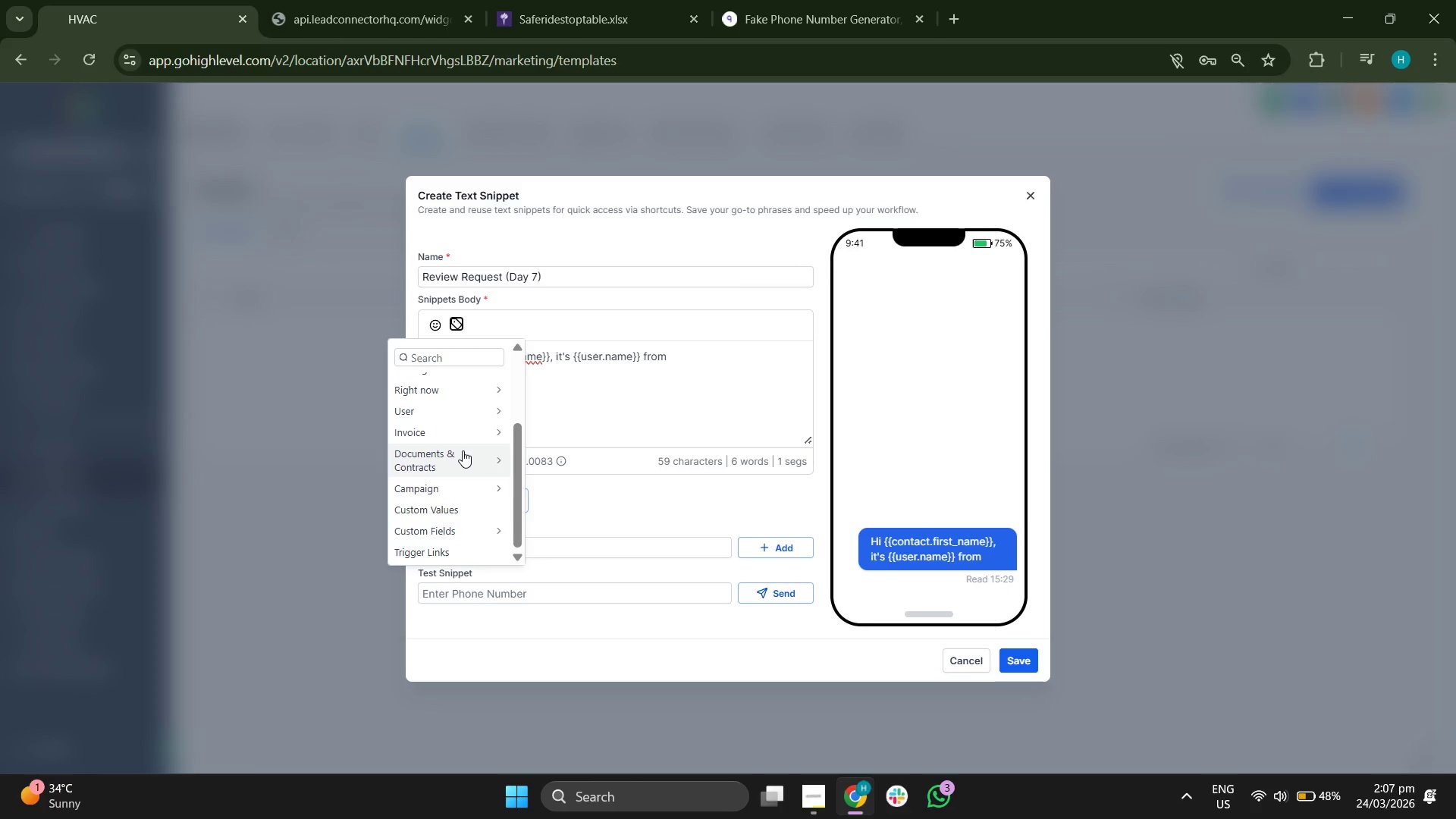 
scroll: coordinate [463, 450], scroll_direction: up, amount: 3.0
 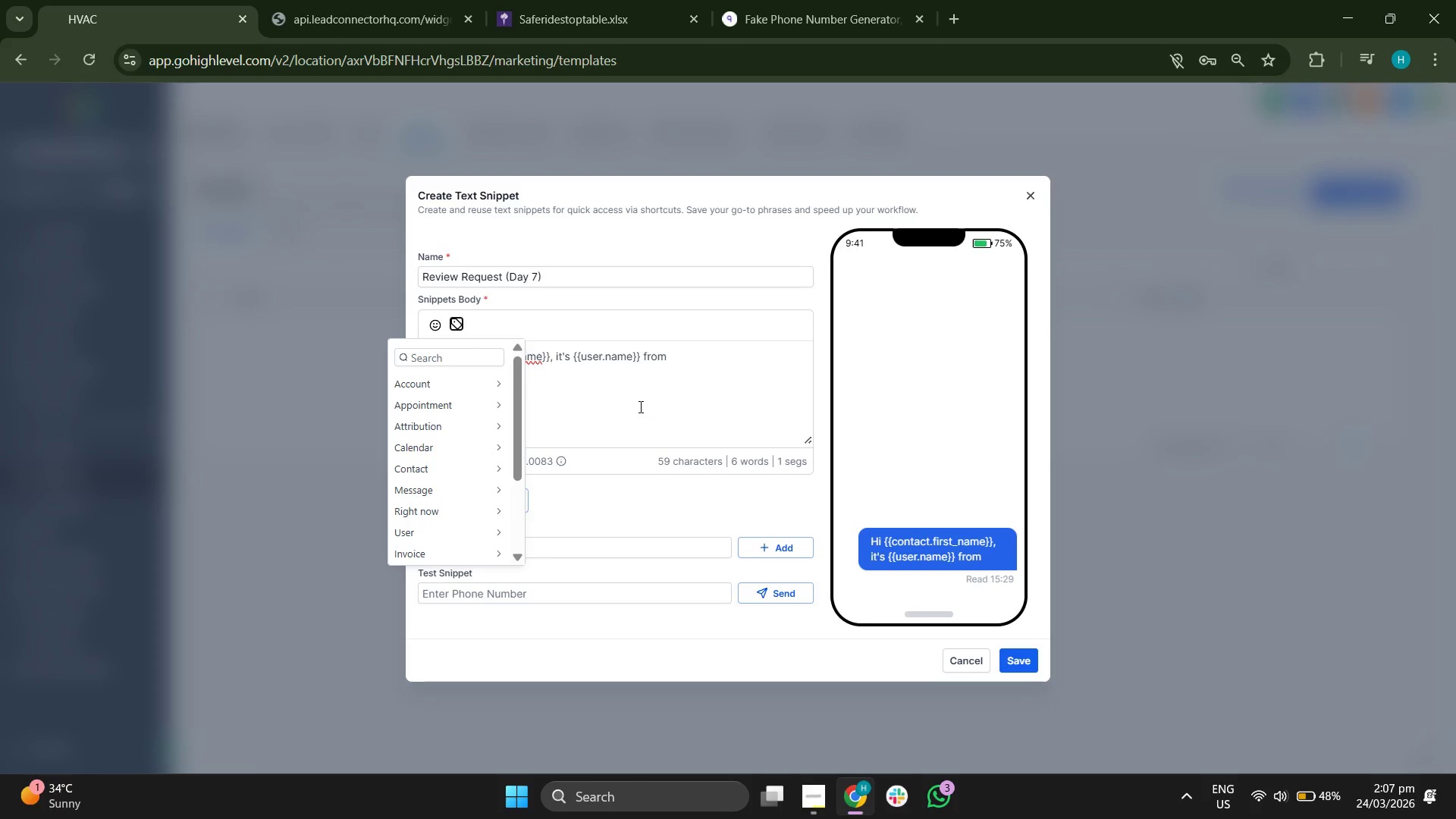 
left_click([708, 370])
 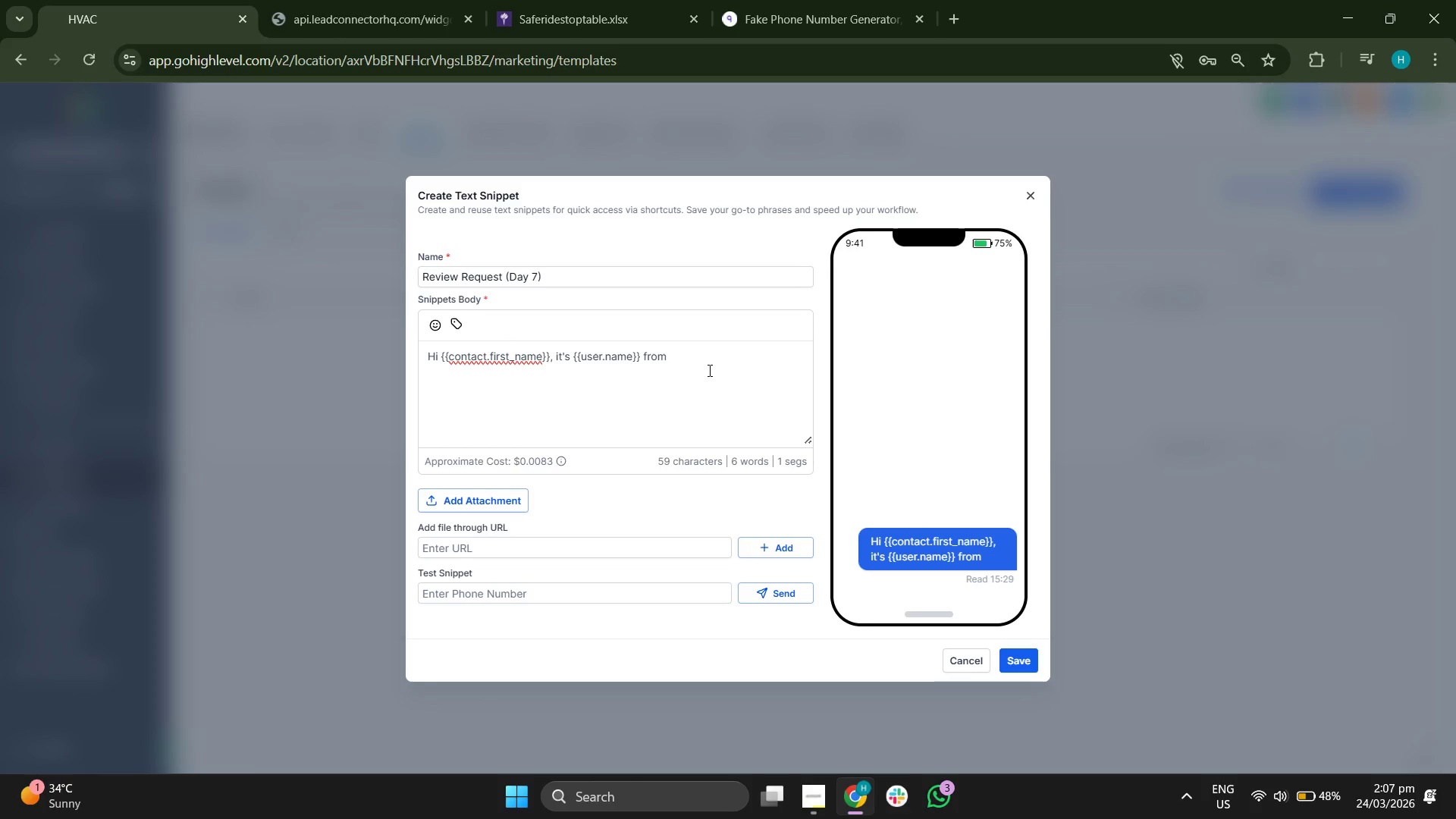 
type({{location.name}})
 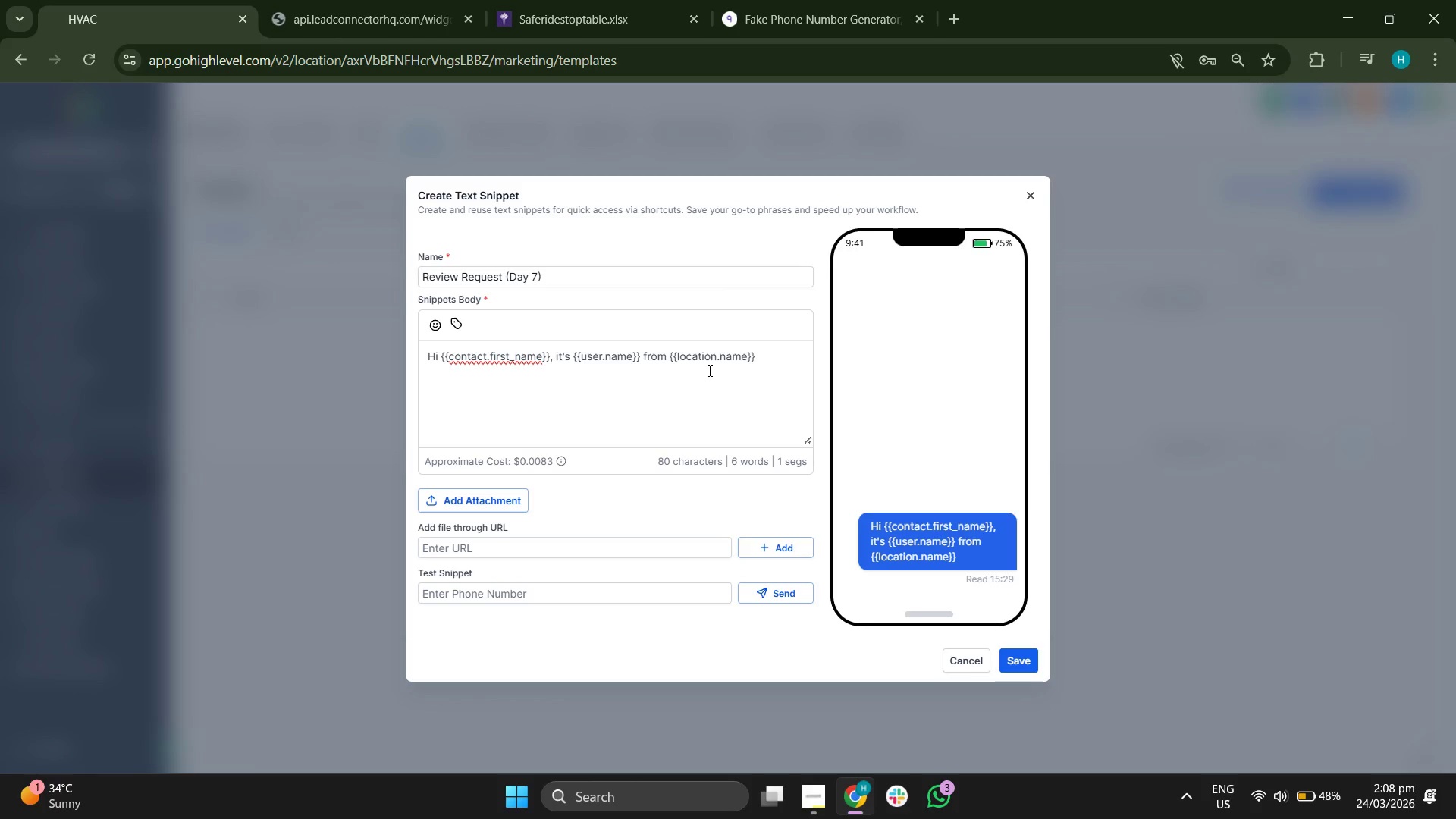 
wait(13.67)
 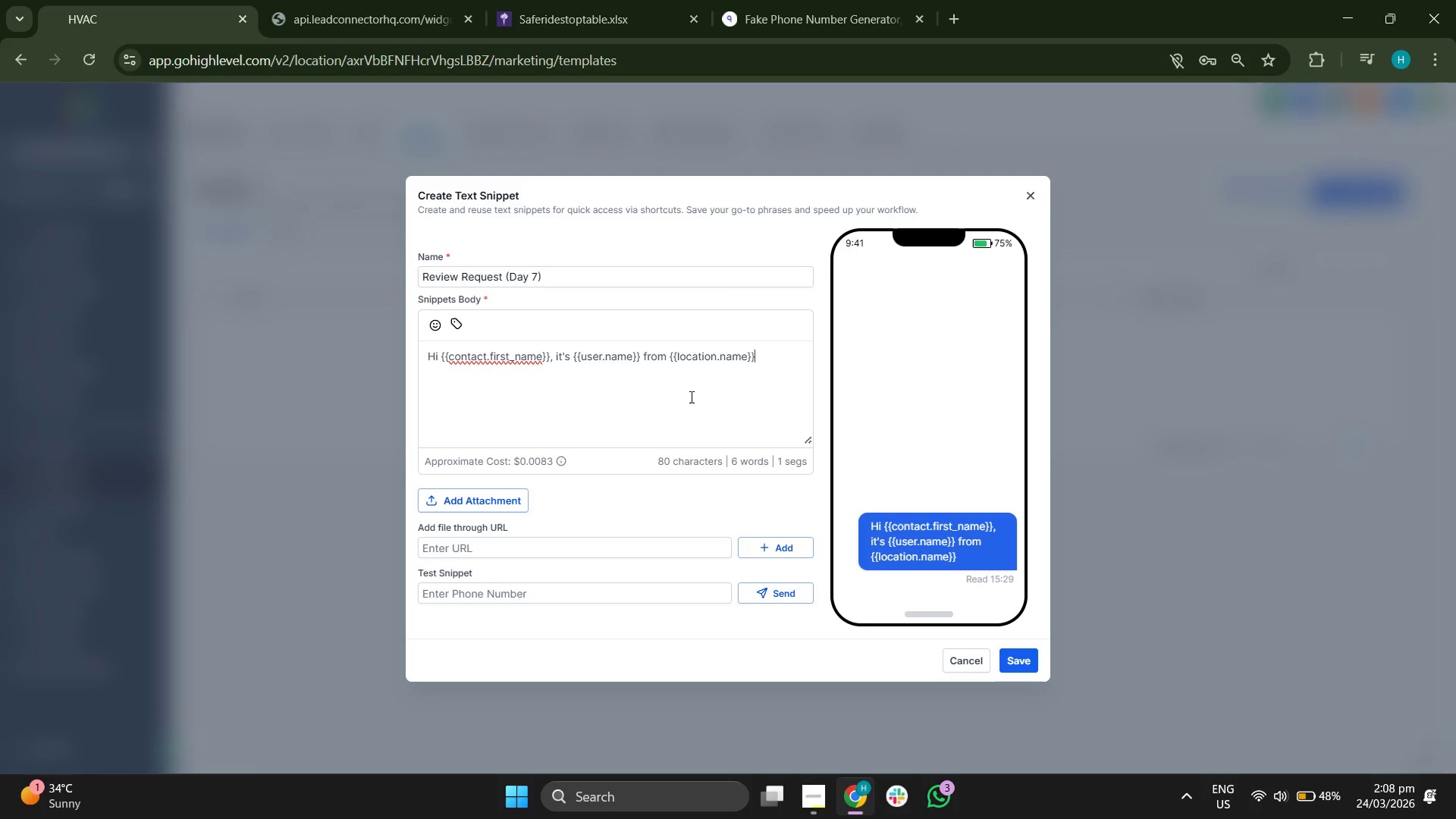 
type(. We hope you're)
 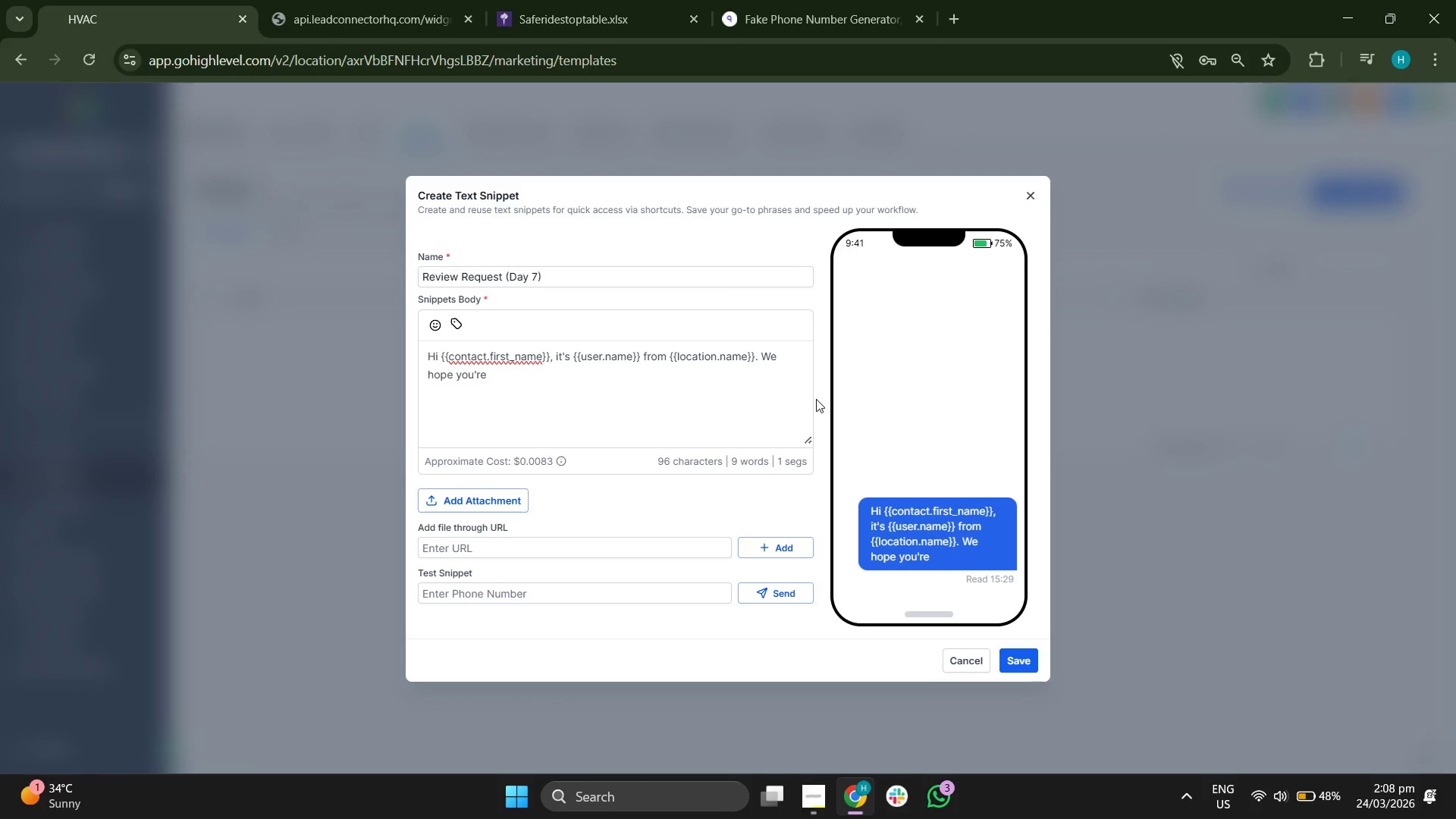 
type( loving th)
key(Backspace)
type(he new )
 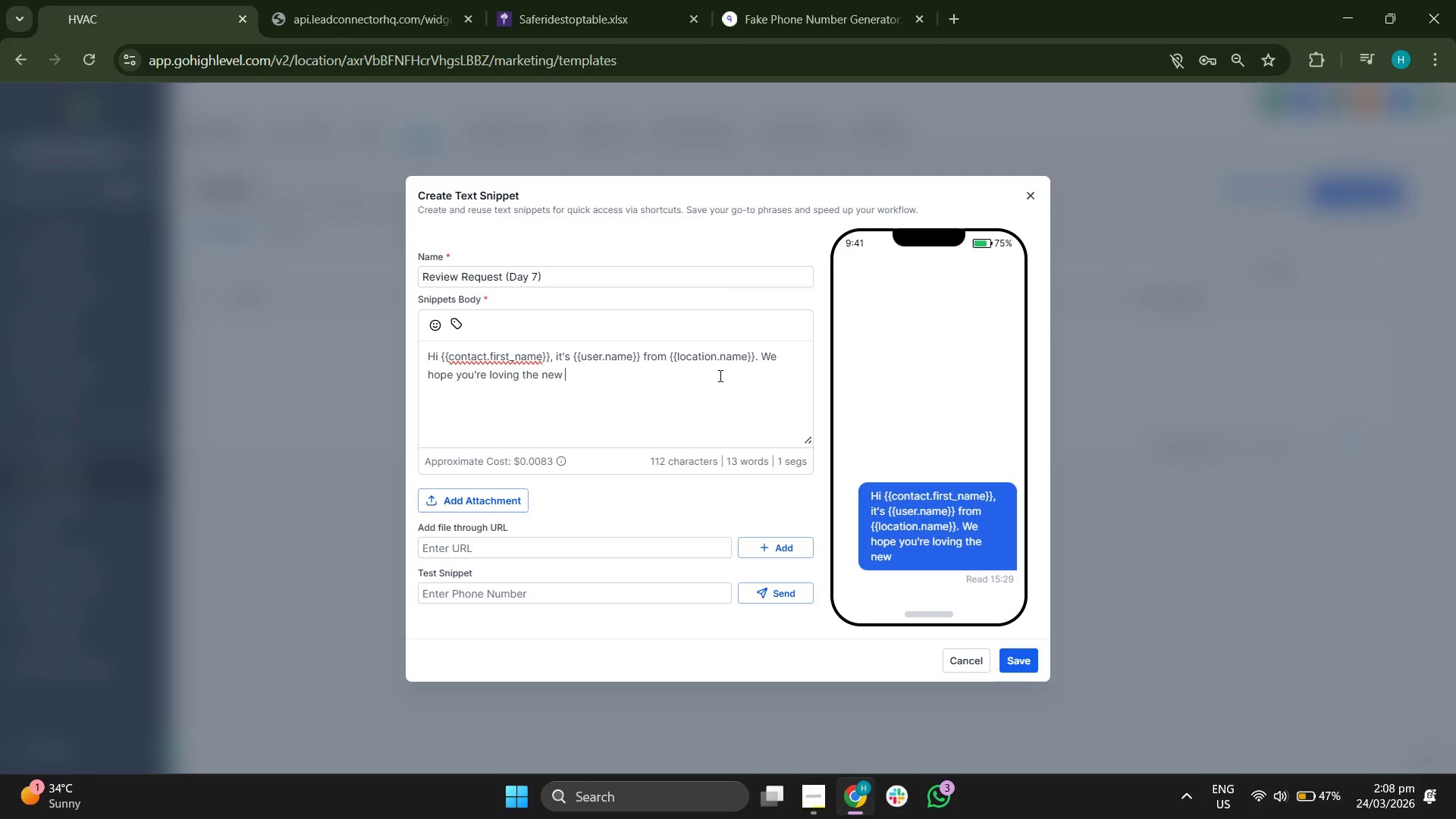 
wait(9.33)
 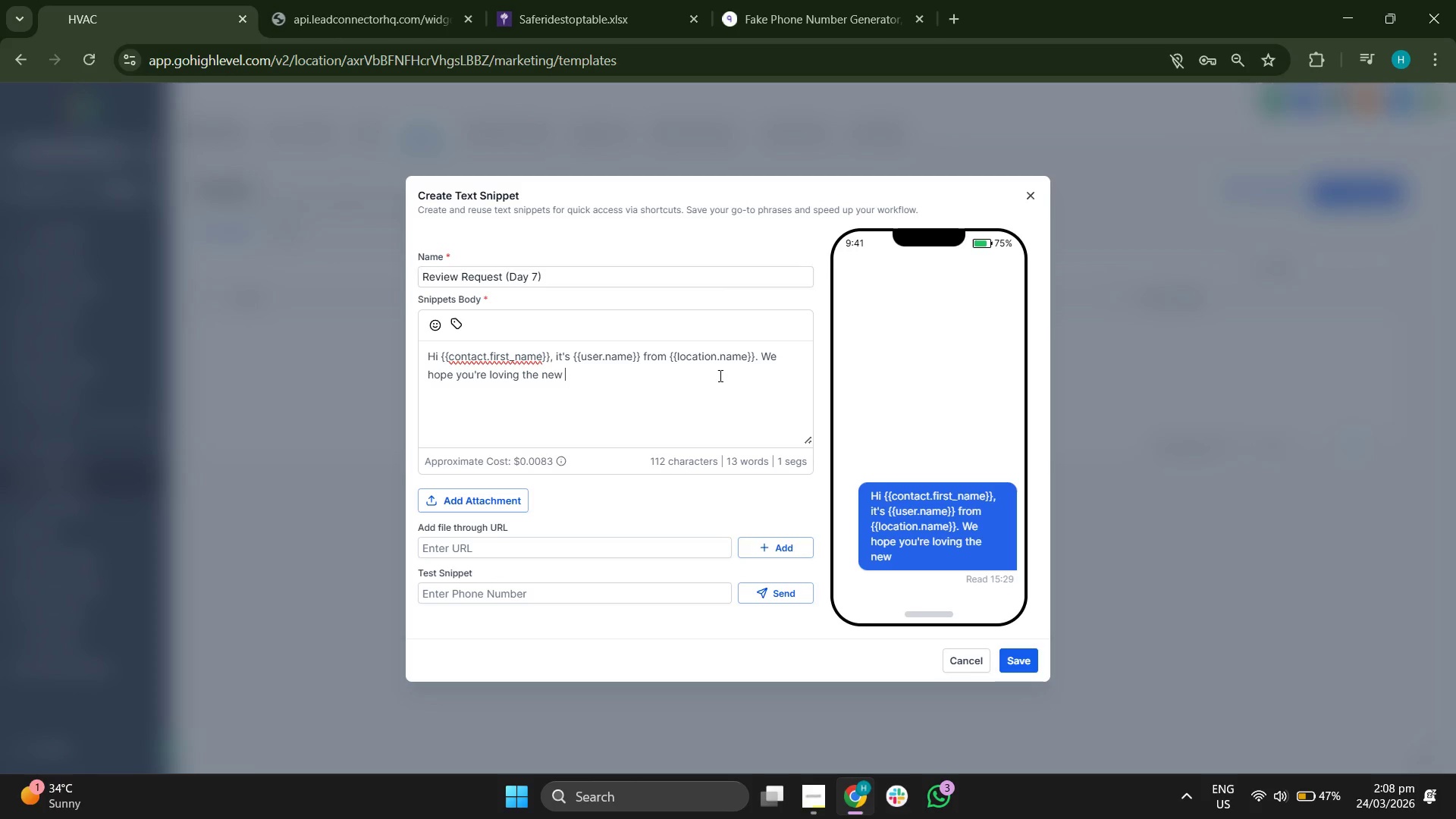 
type(floors!)
 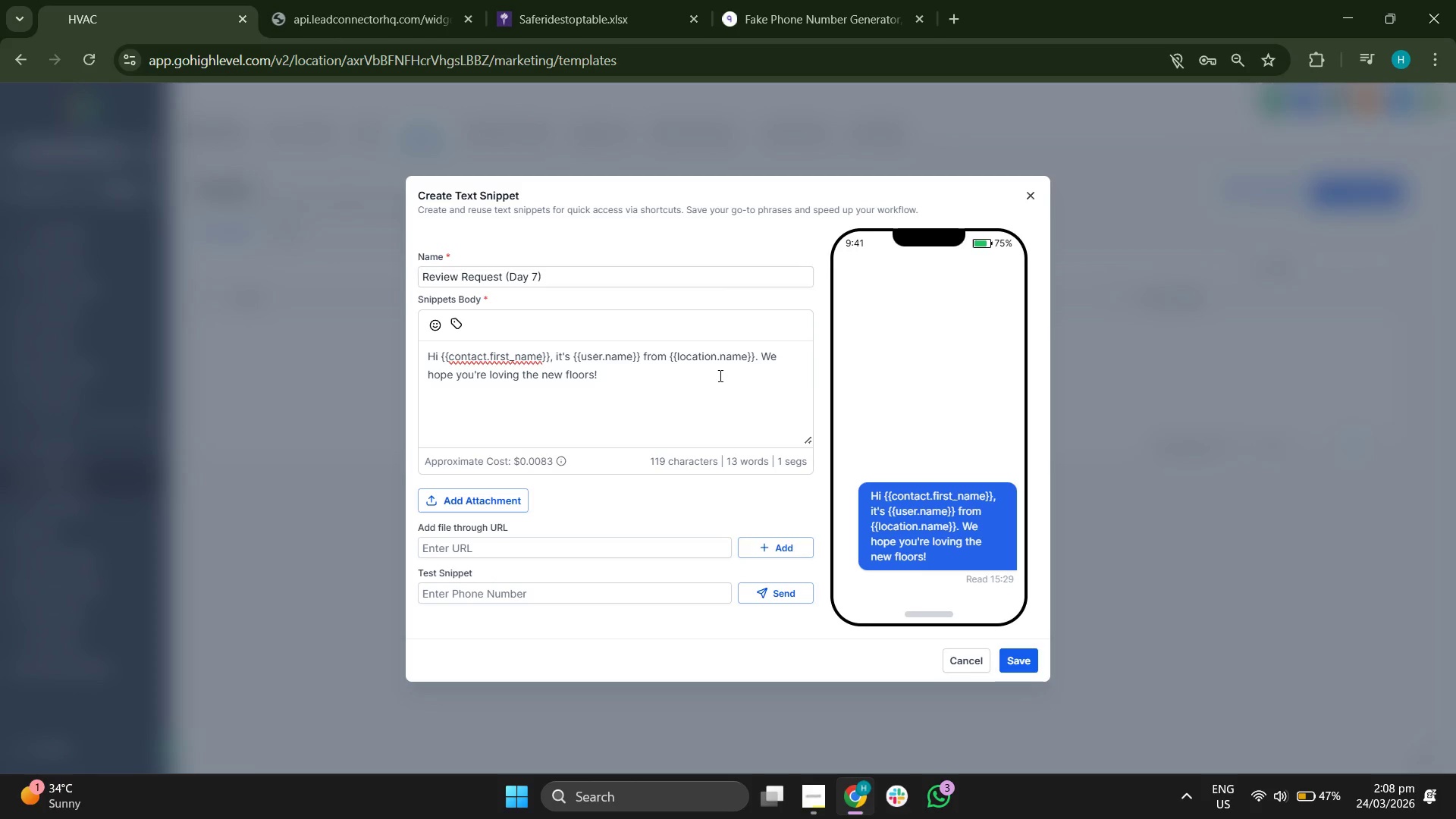 
type( Would you mind leaving )
 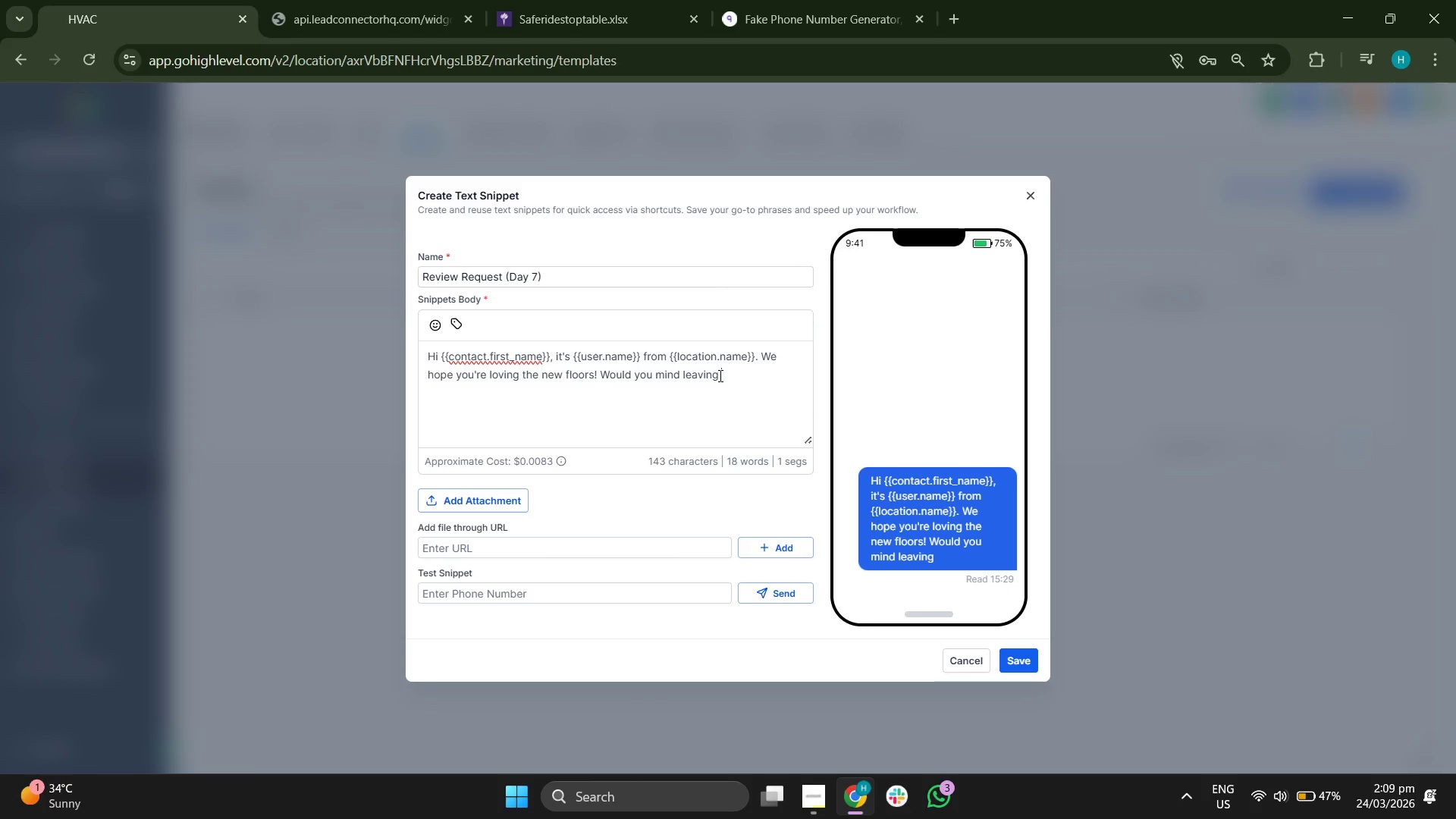 
wait(9.31)
 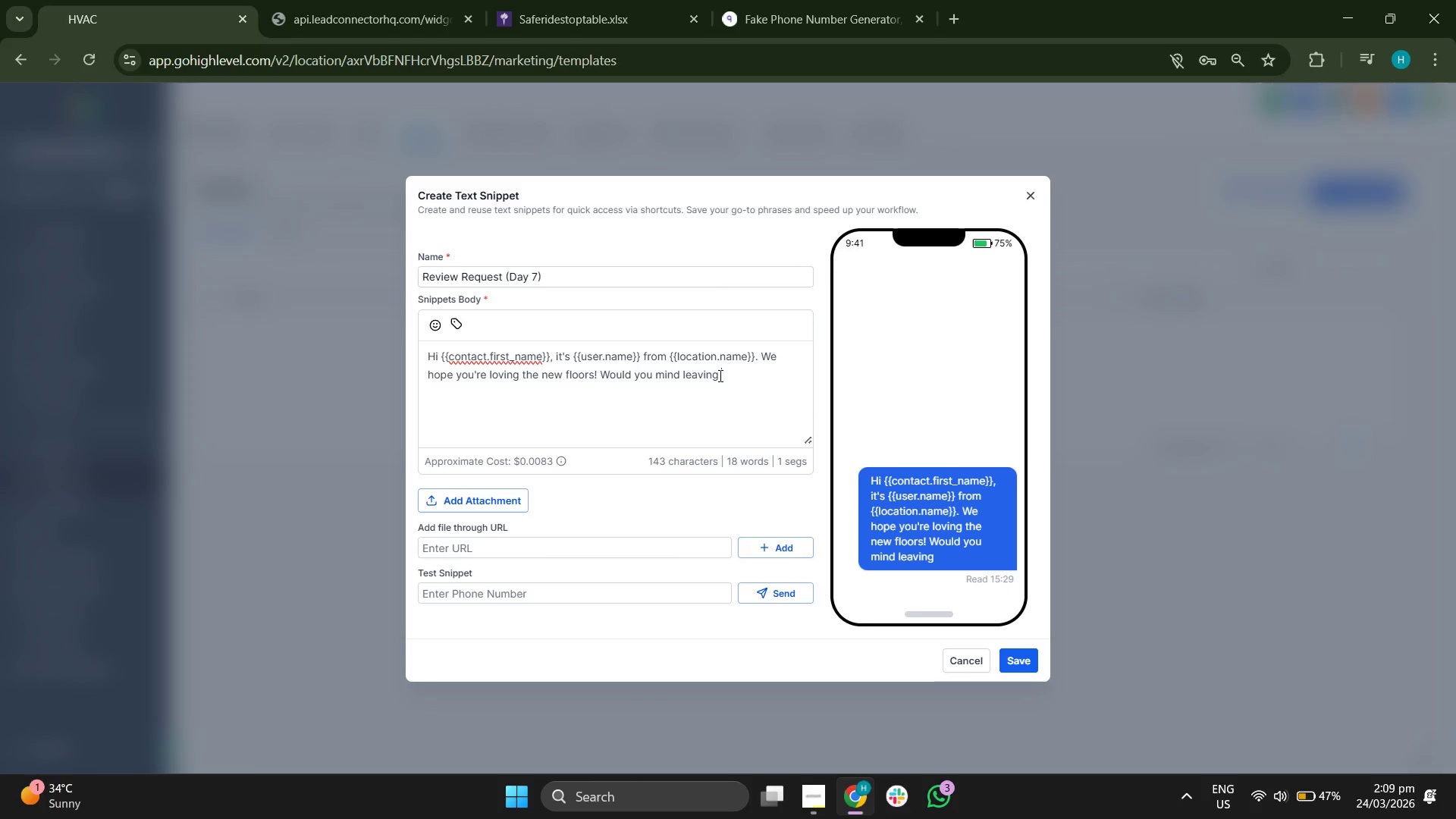 
key(Space)
 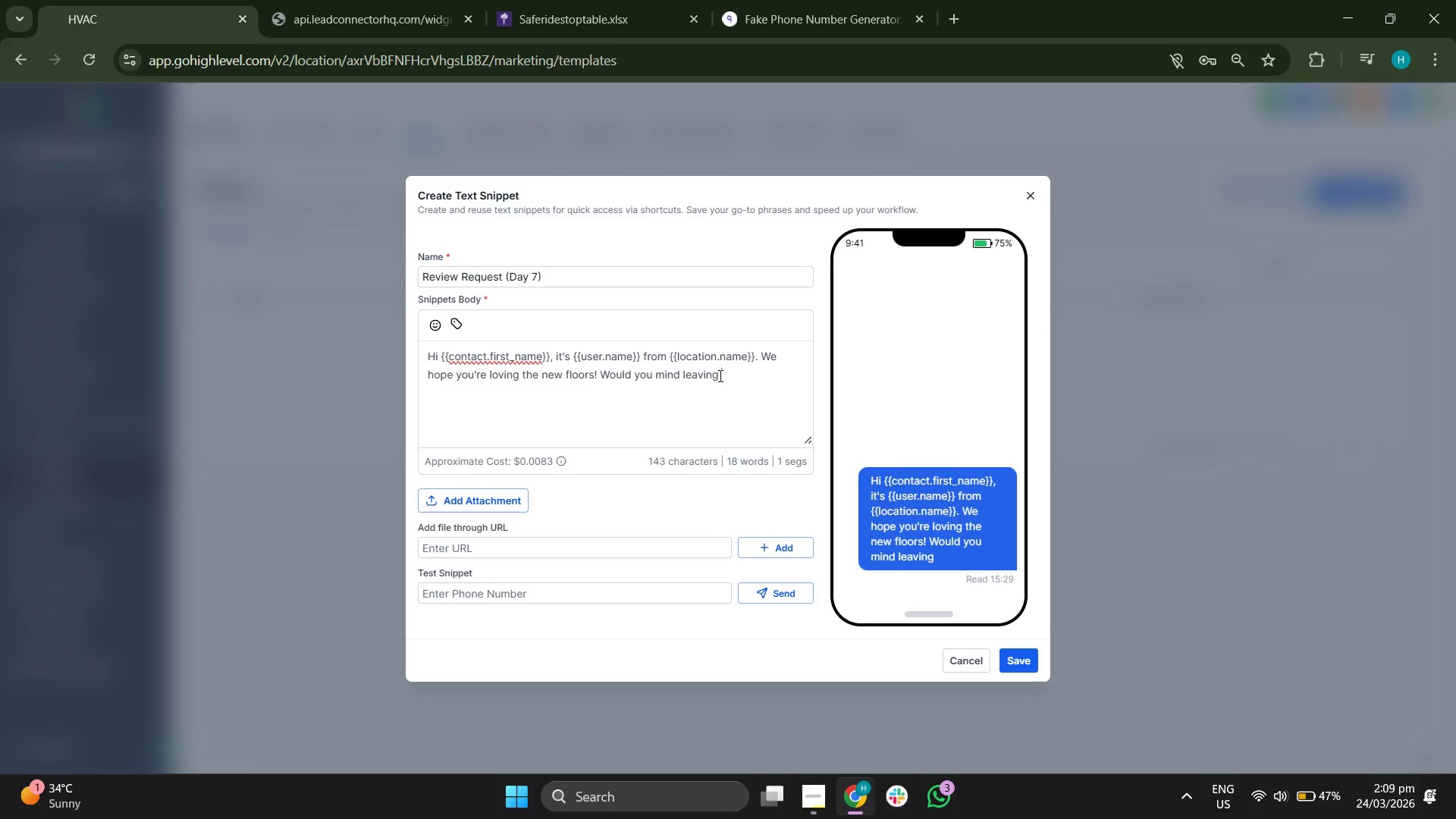 
key(Backspace)
 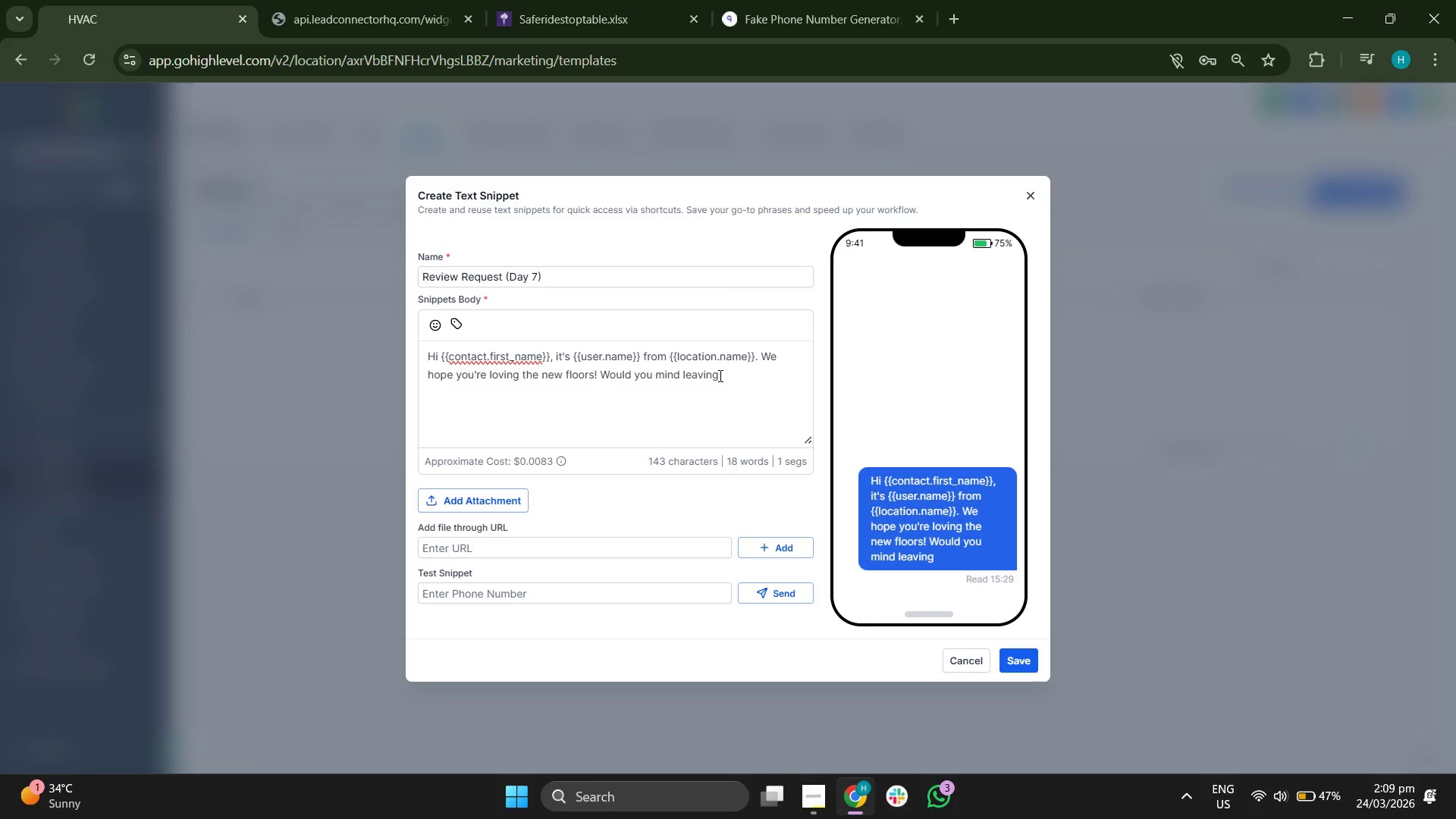 
key(Backspace)
 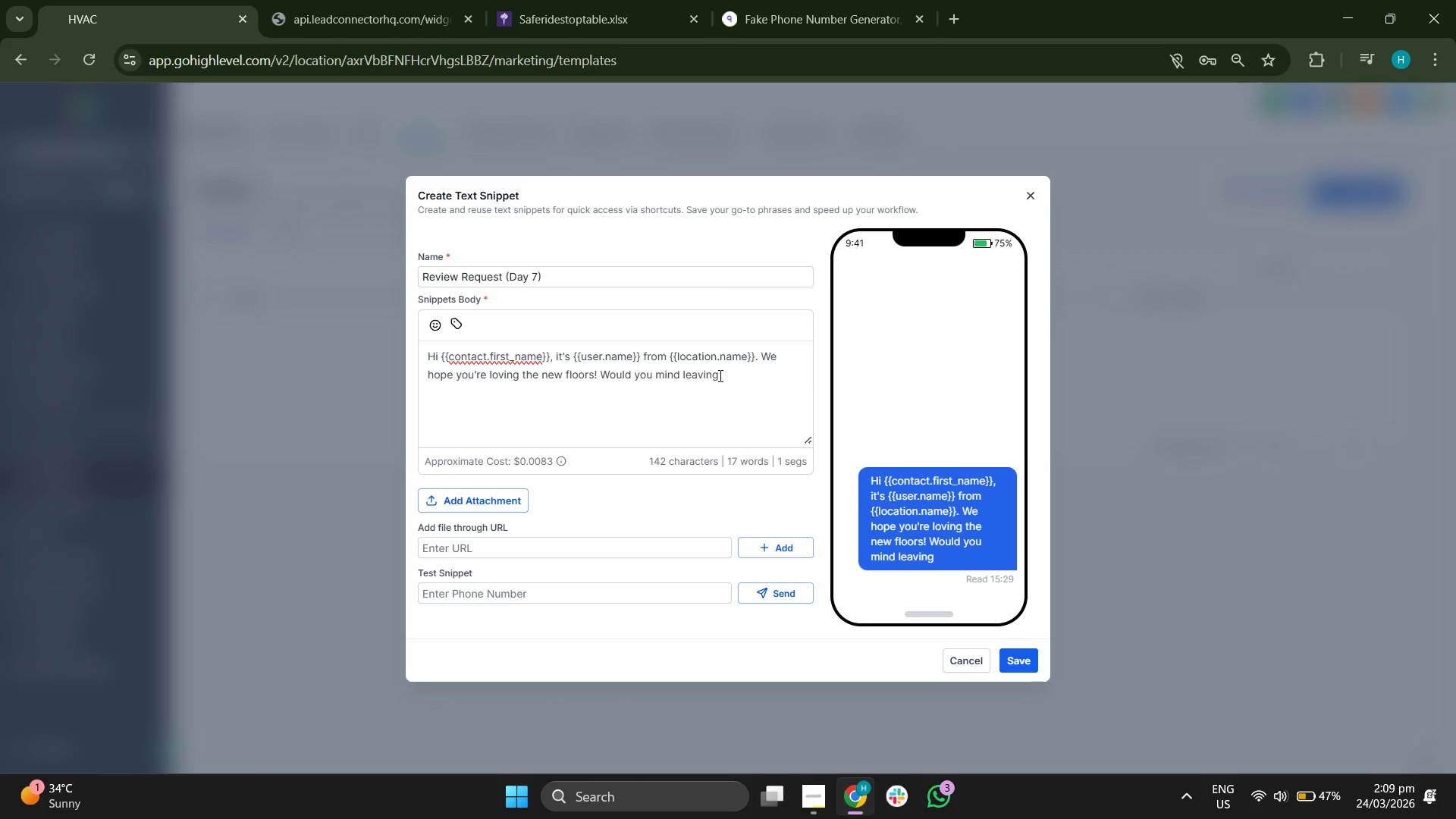 
key(Space)
 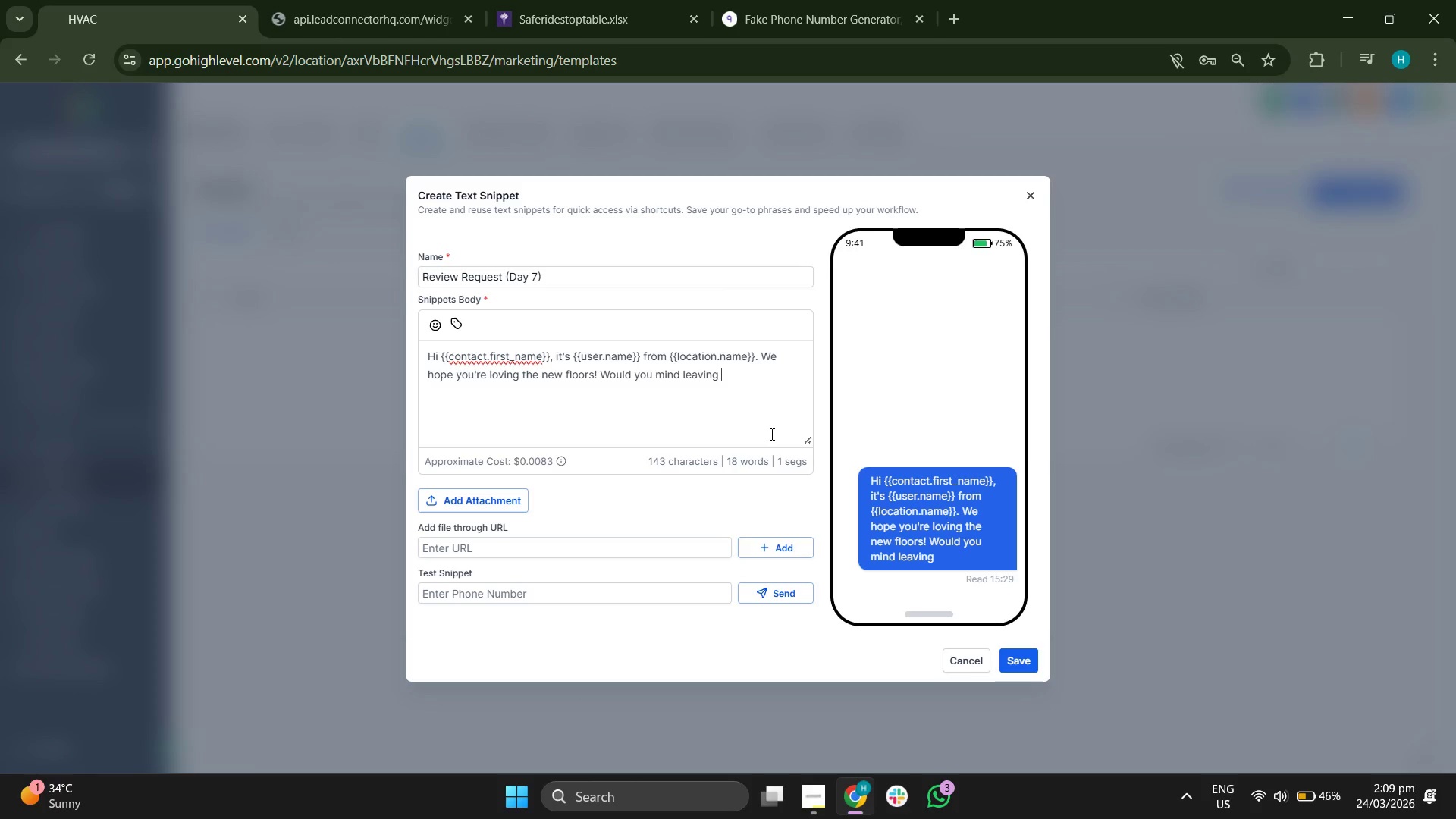 
wait(19.06)
 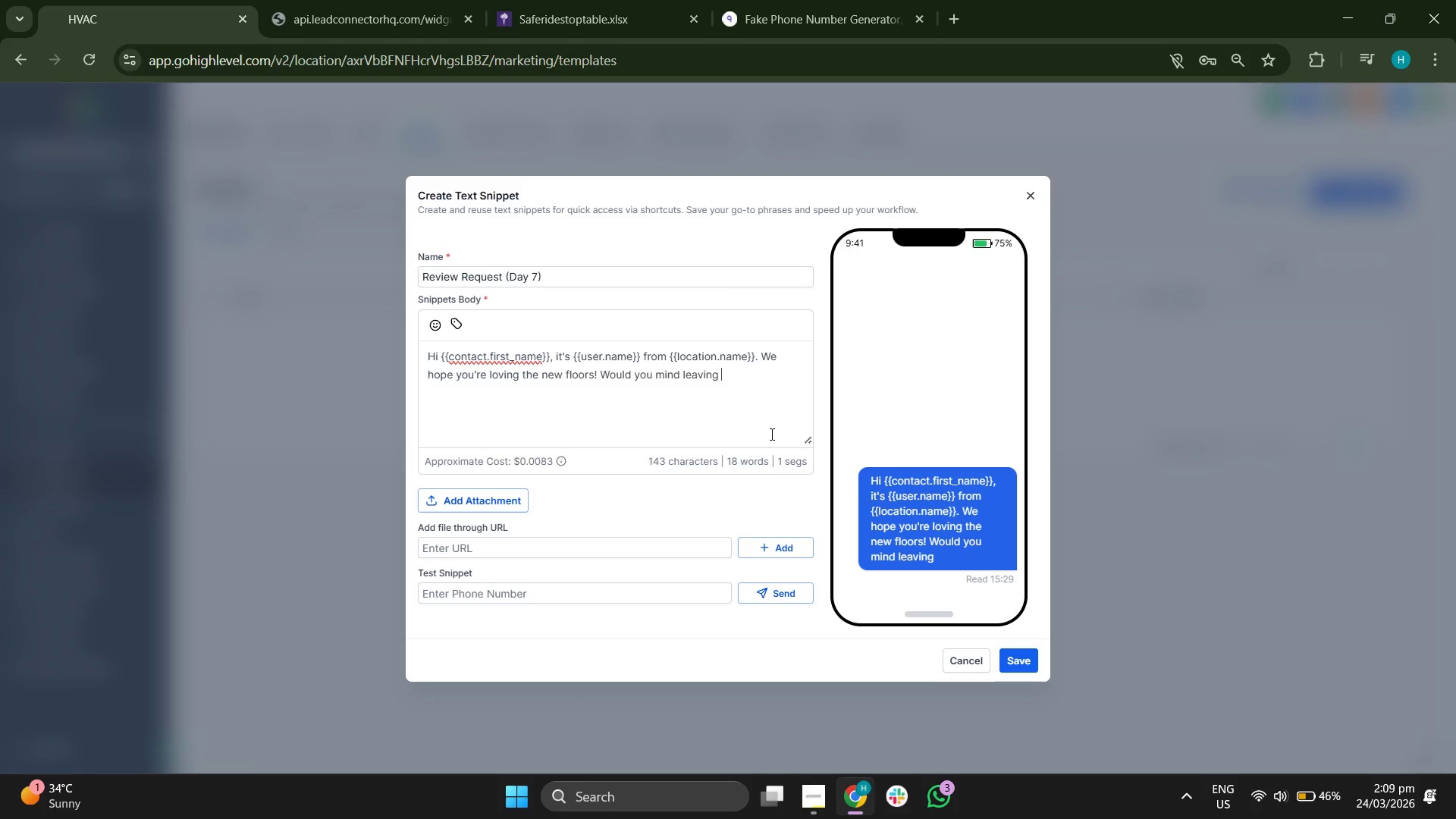 
type(us a que)
key(Backspace)
type(ick review of your experience)
 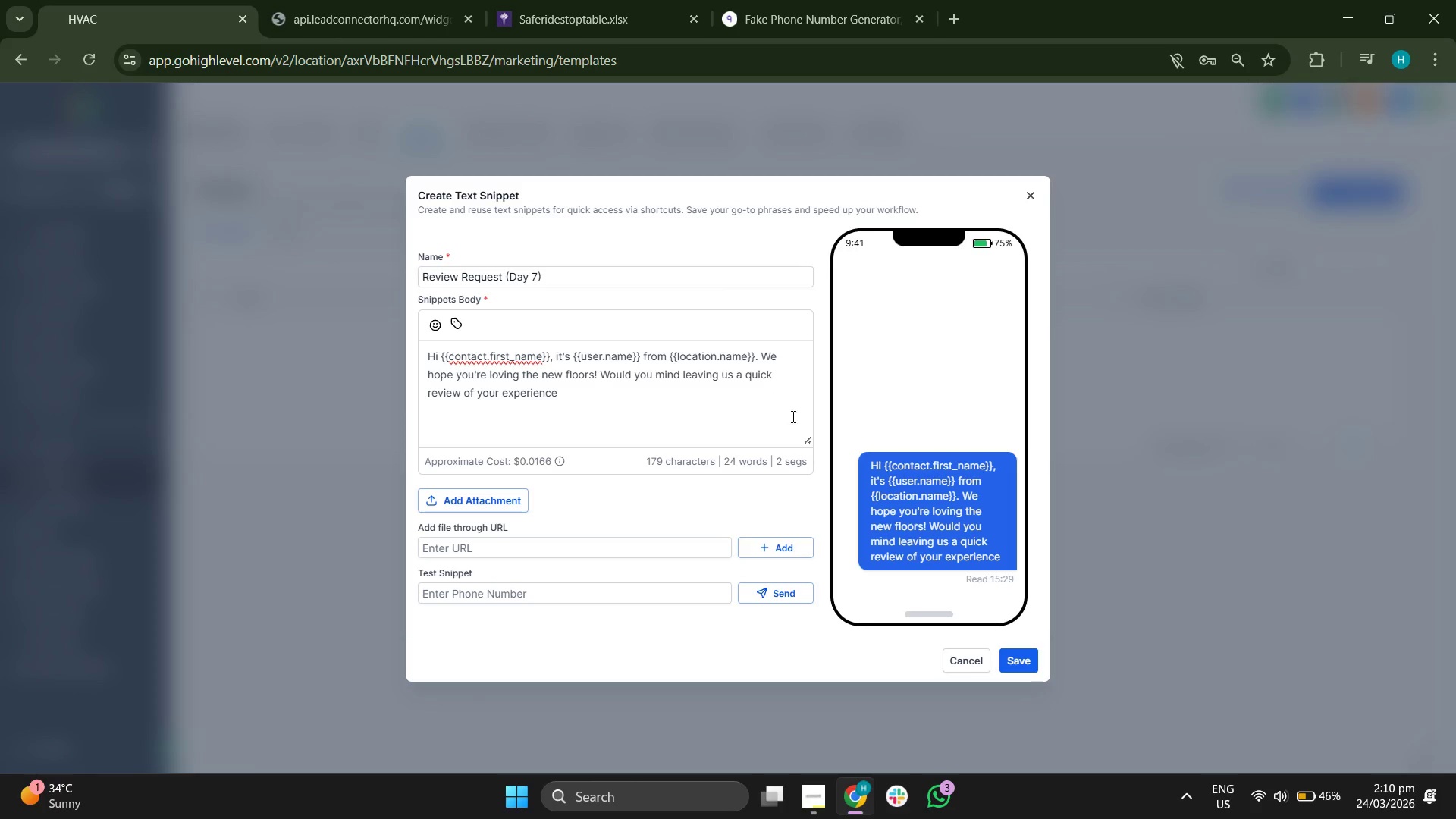 
wait(11.94)
 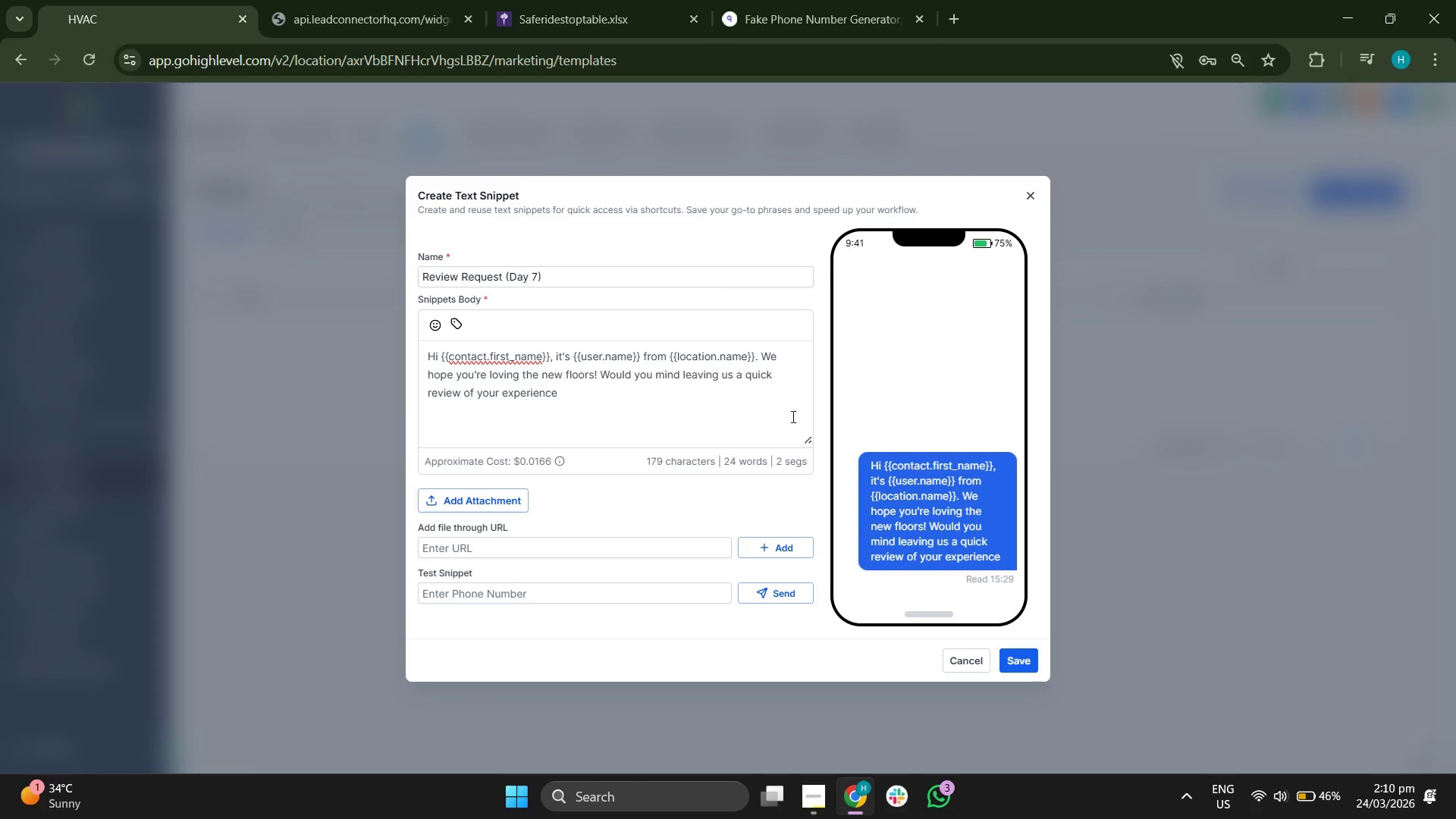 
type( )
key(Backspace)
type(? It helps us immensely)
 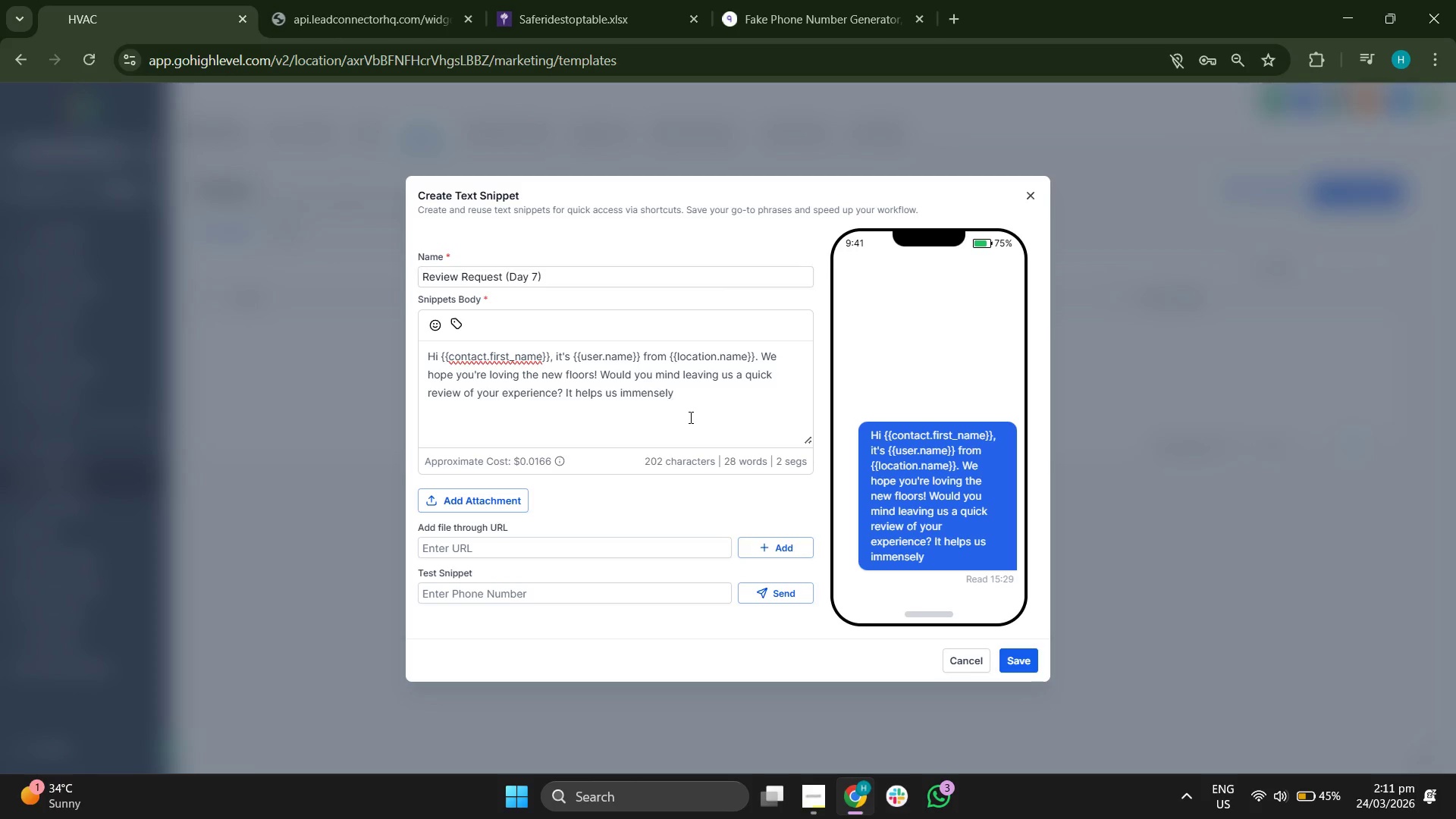 
key(Space)
 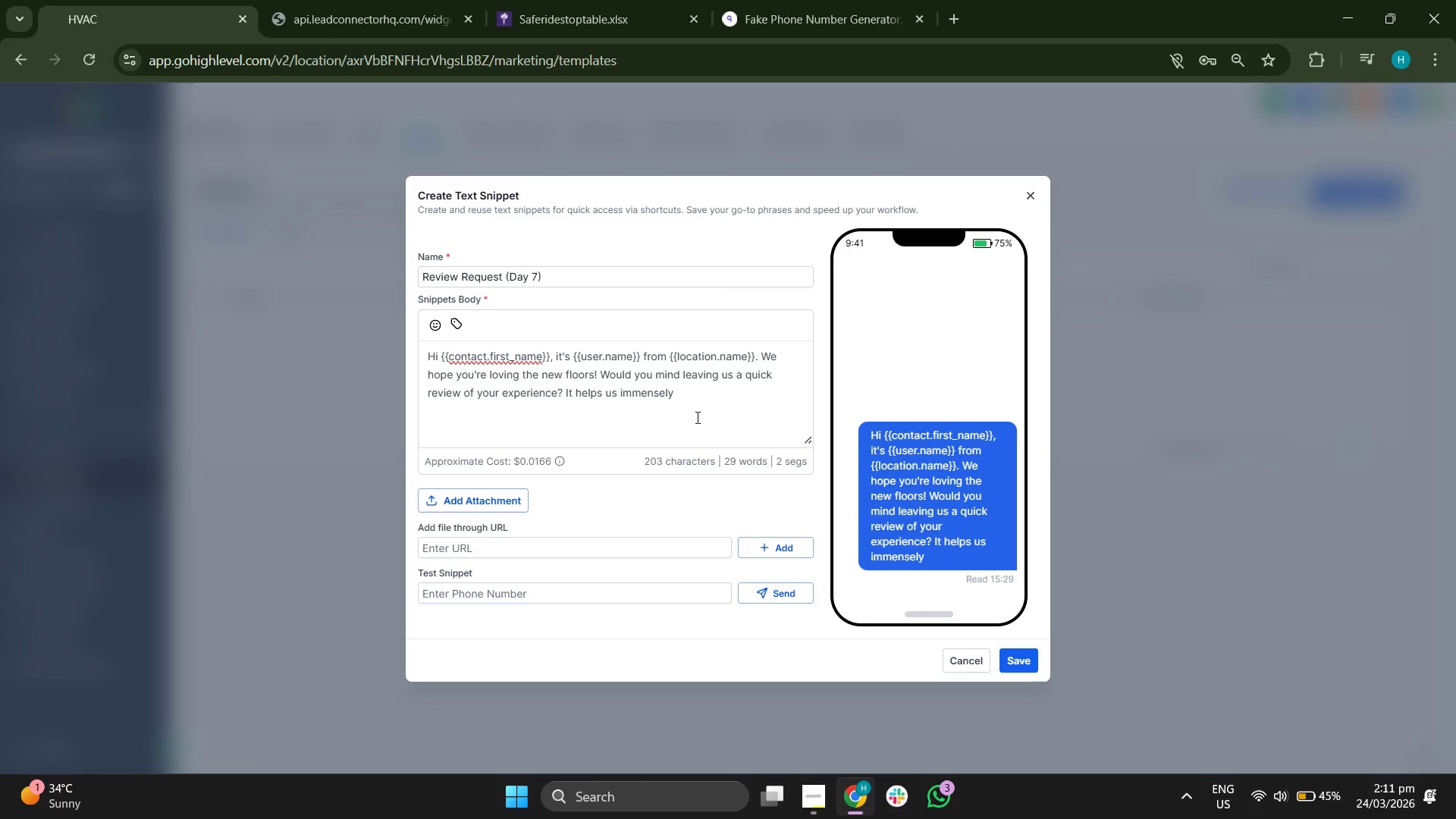 
key(Backspace)
 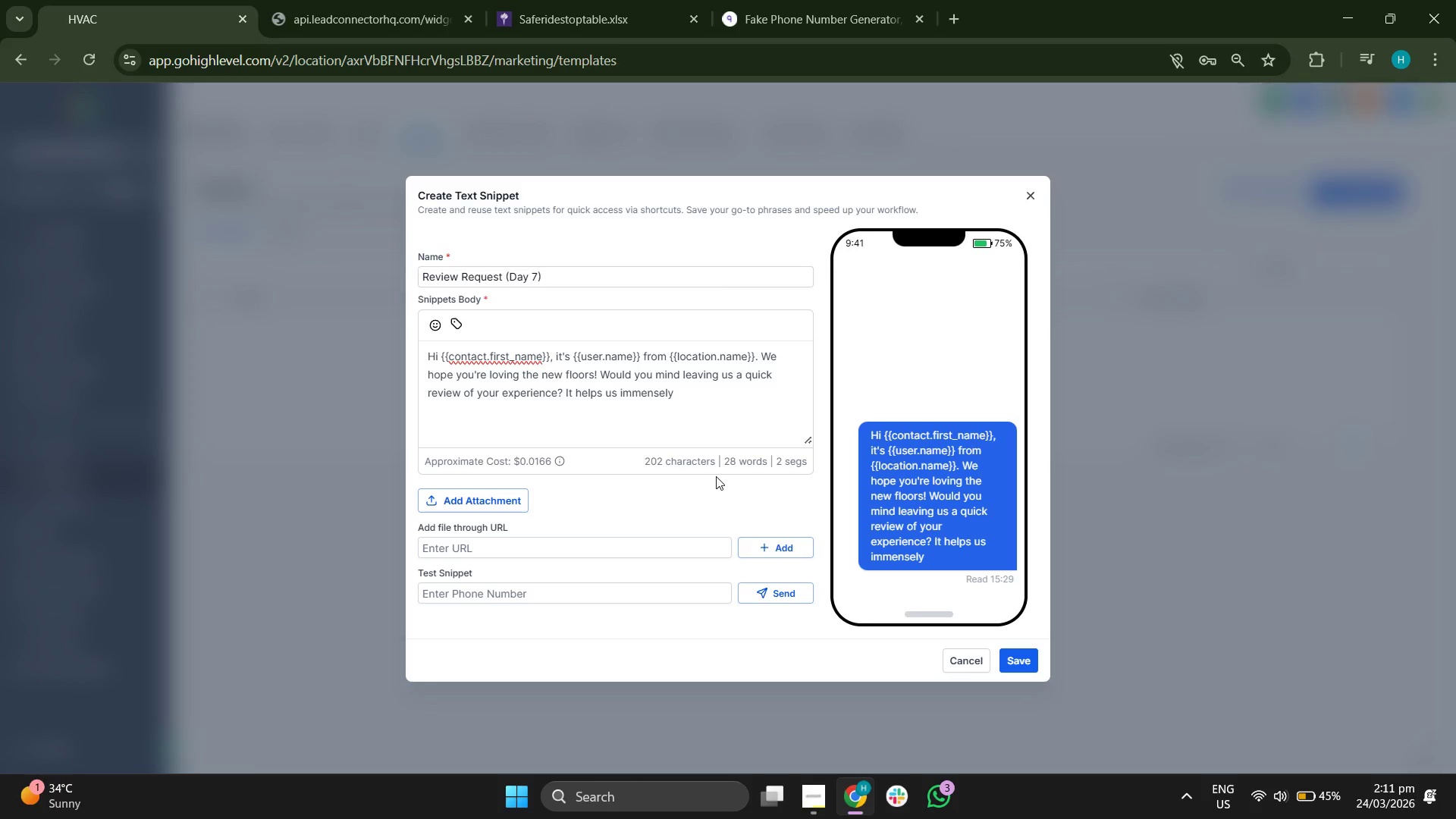 
wait(13.73)
 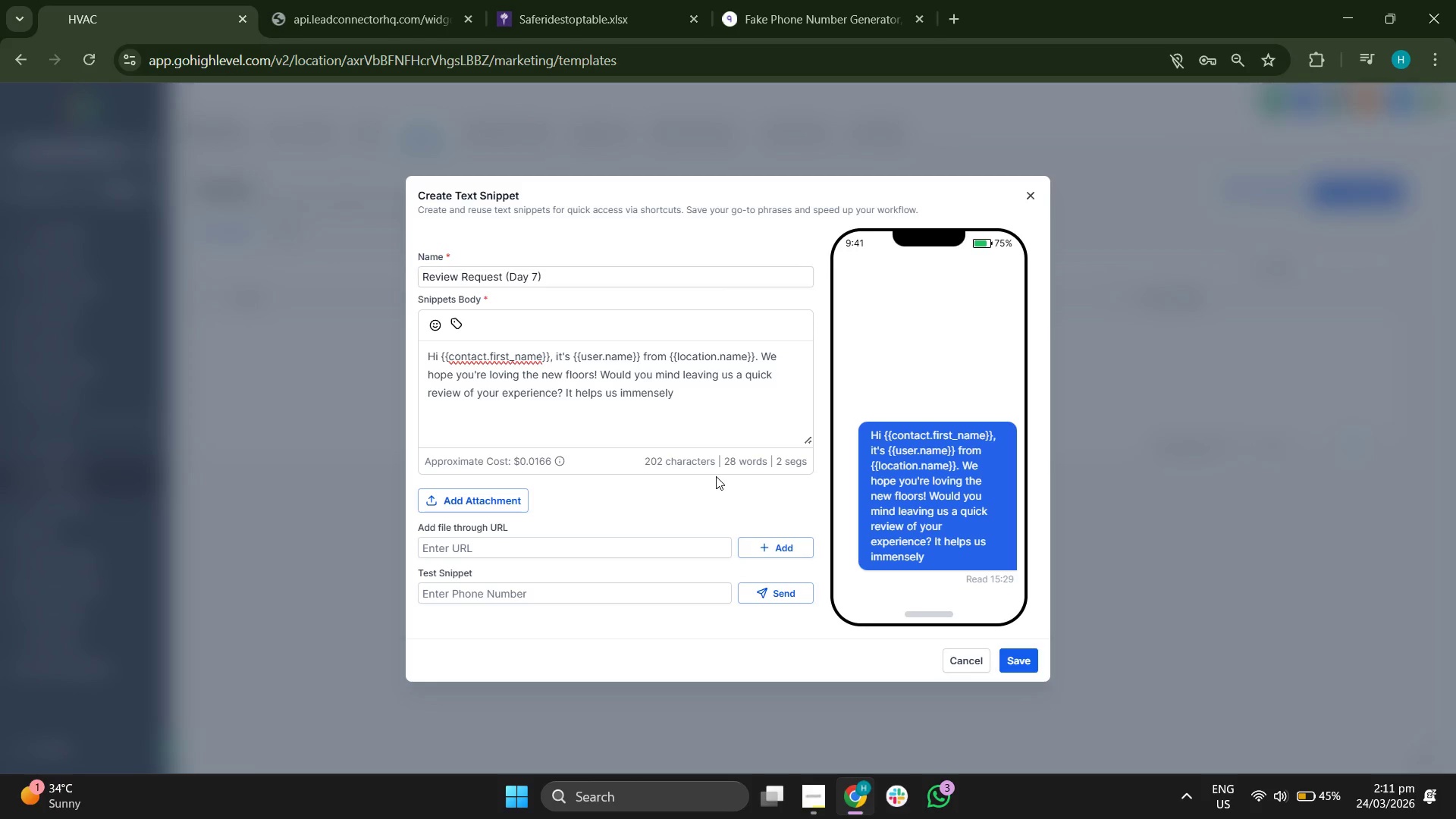 
left_click([1018, 664])
 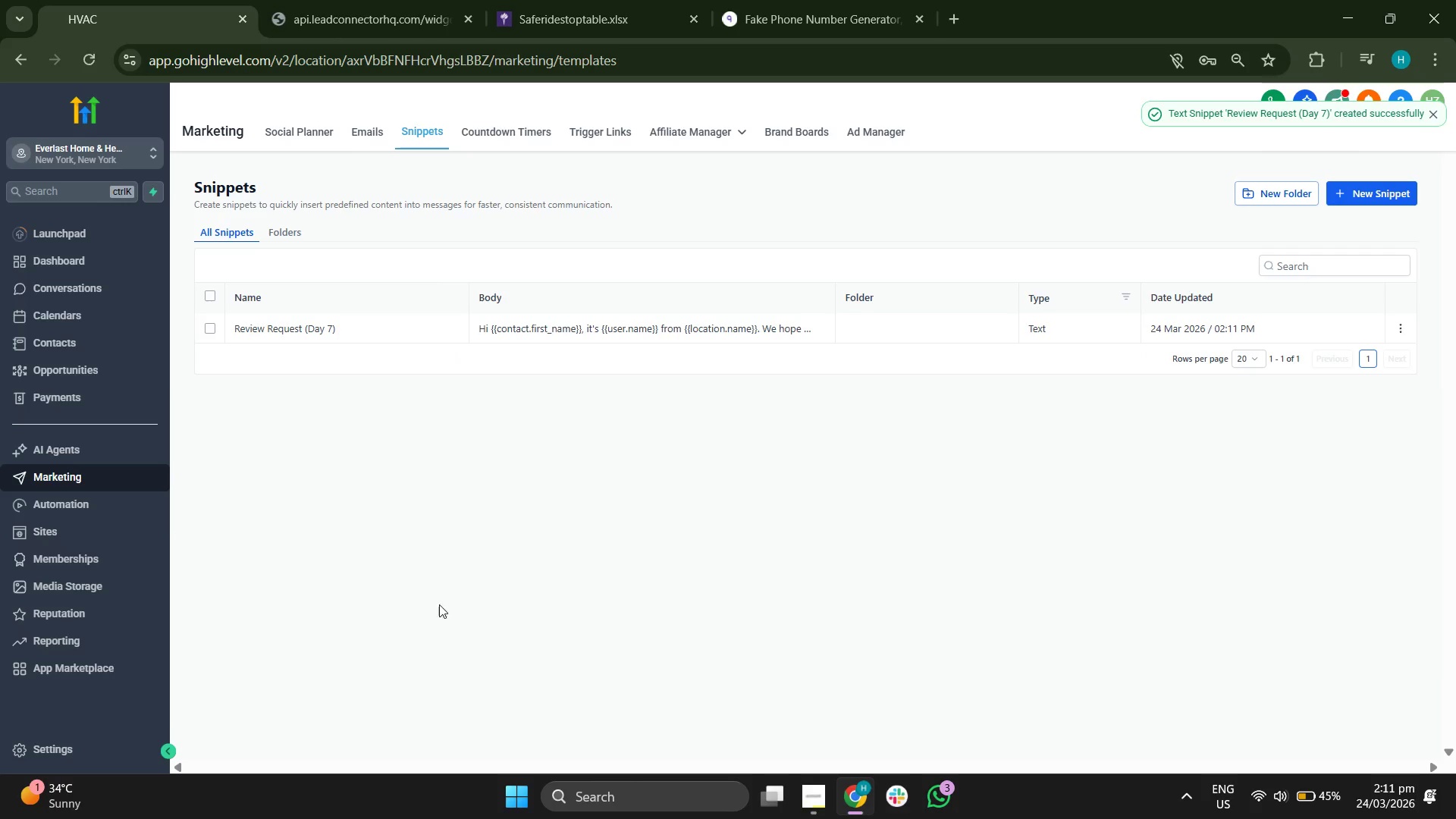 
left_click([93, 744])
 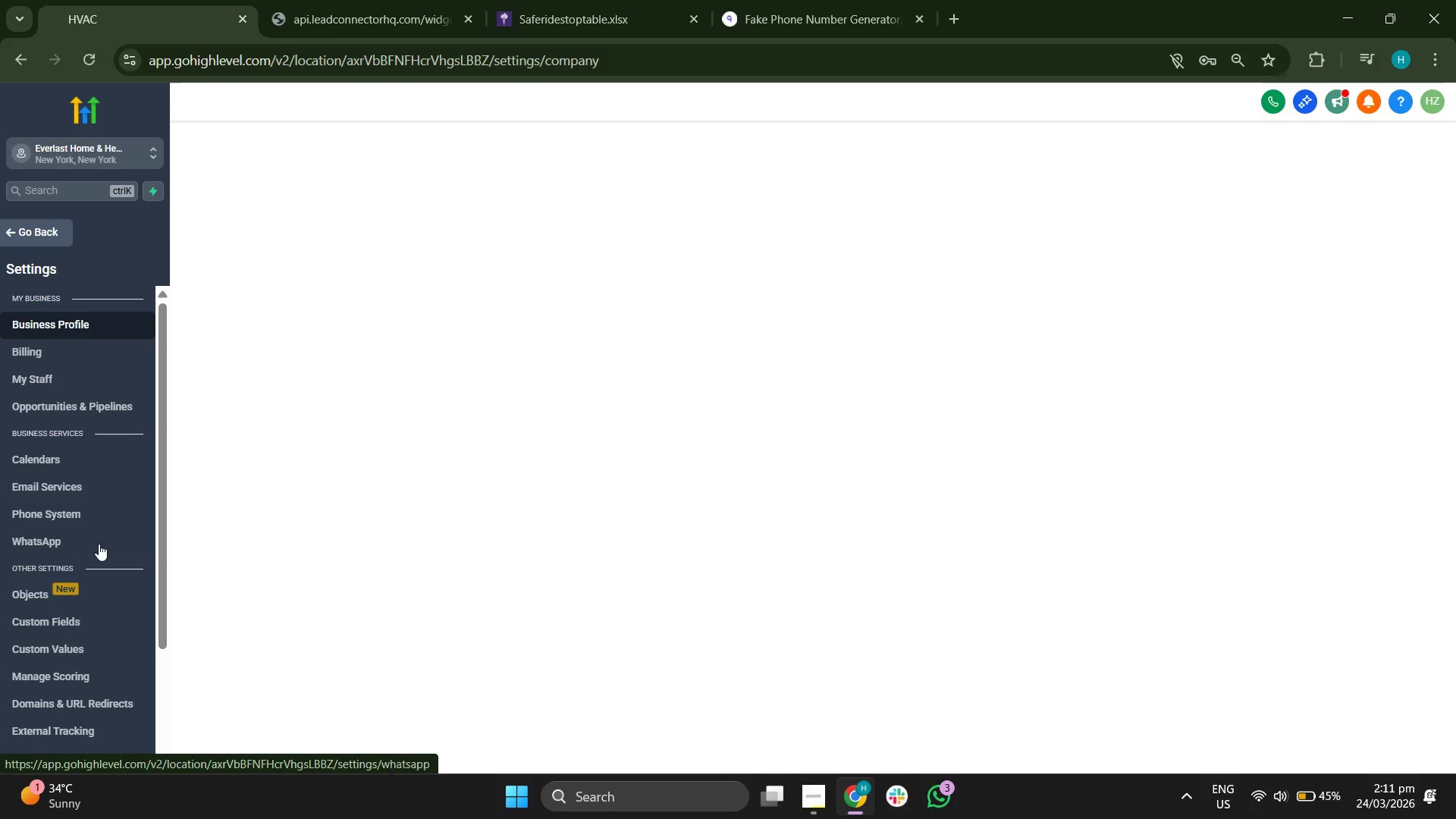 
scroll: coordinate [97, 539], scroll_direction: down, amount: 2.0
 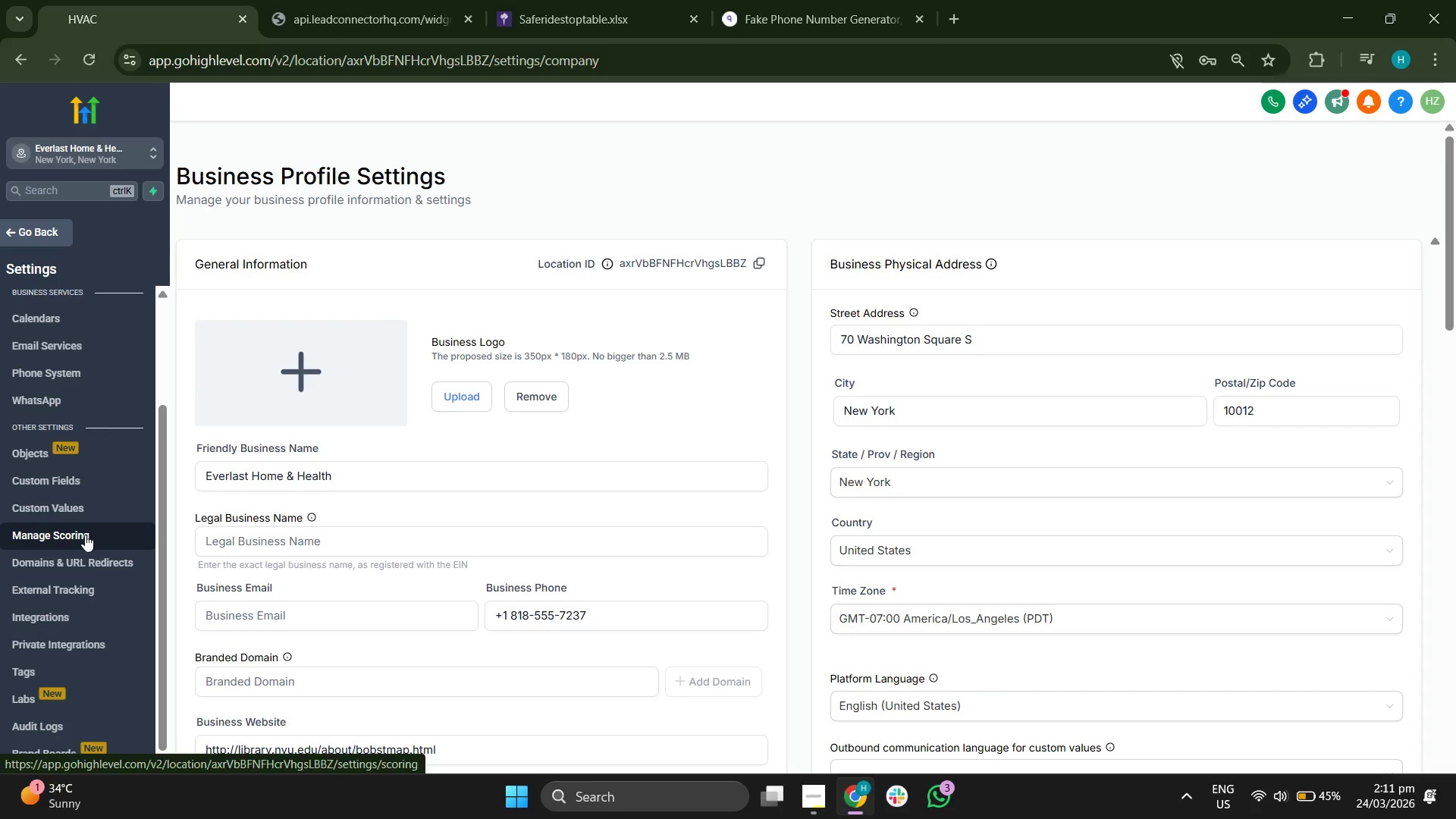 
wait(9.62)
 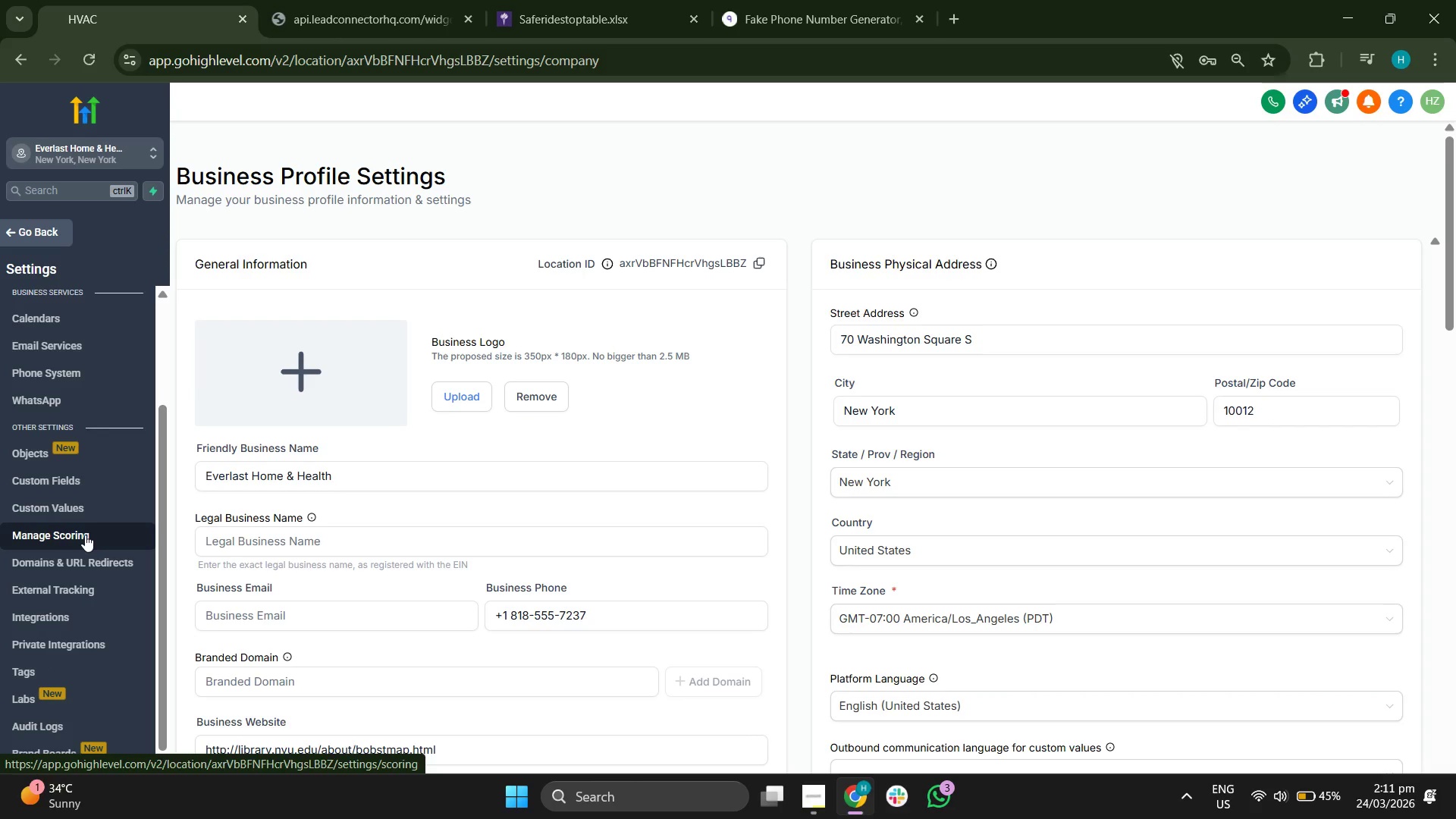 
left_click([86, 507])
 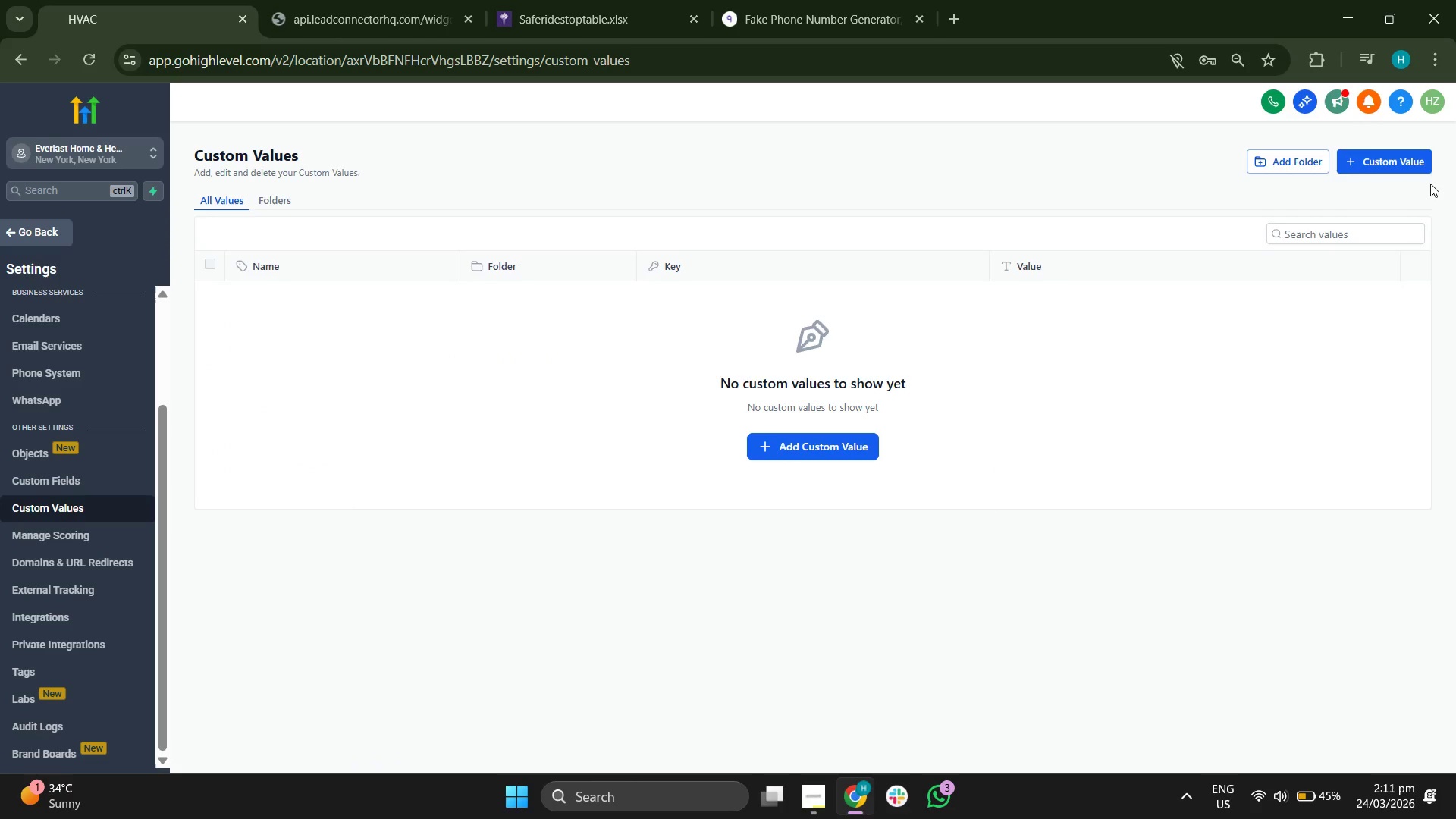 
left_click([1392, 165])
 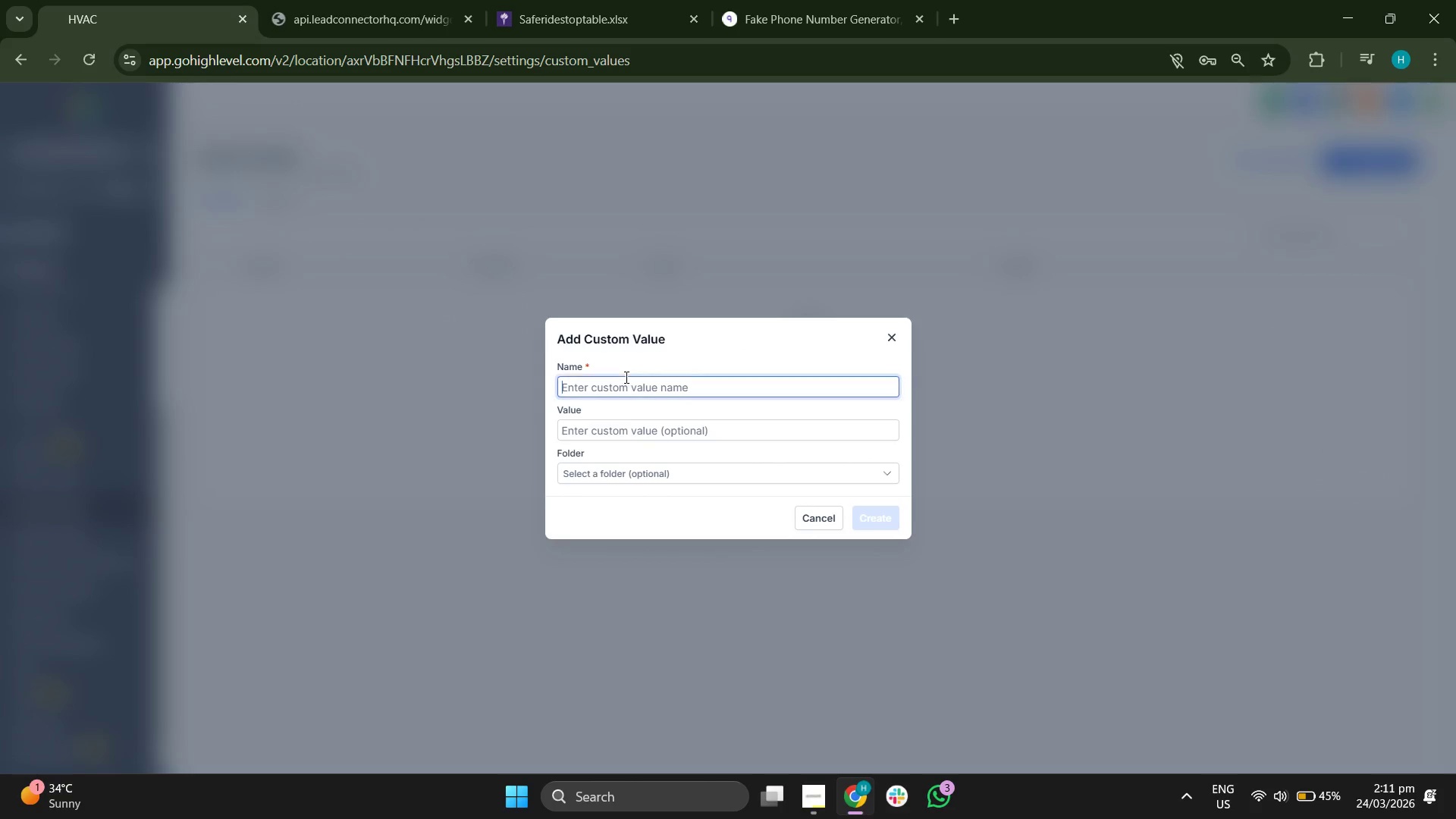 
left_click([625, 377])
 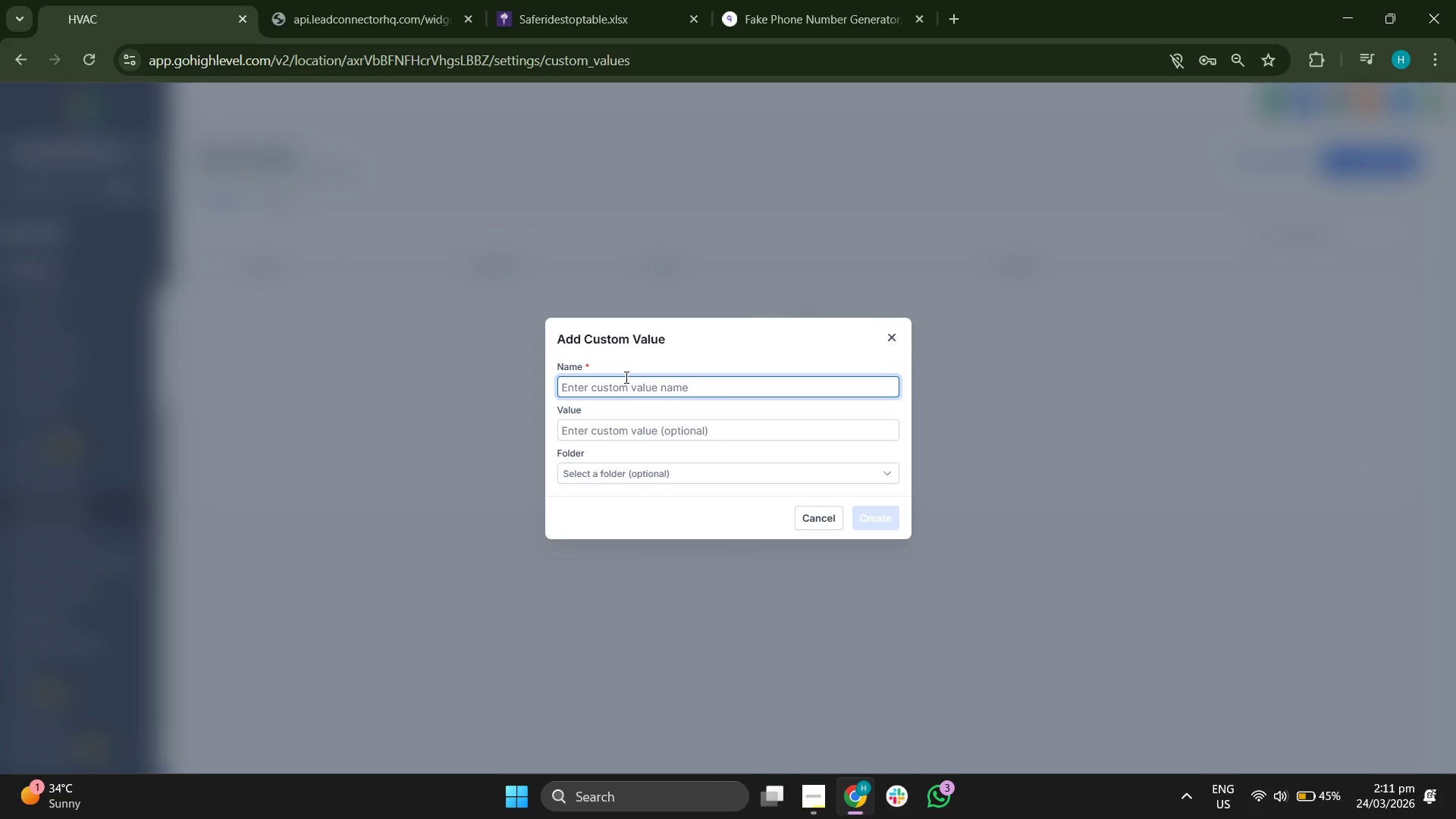 
type(ReviewLeave us rwevi)
key(Backspace)
key(Backspace)
key(Backspace)
key(Backspace)
type(eviews)
 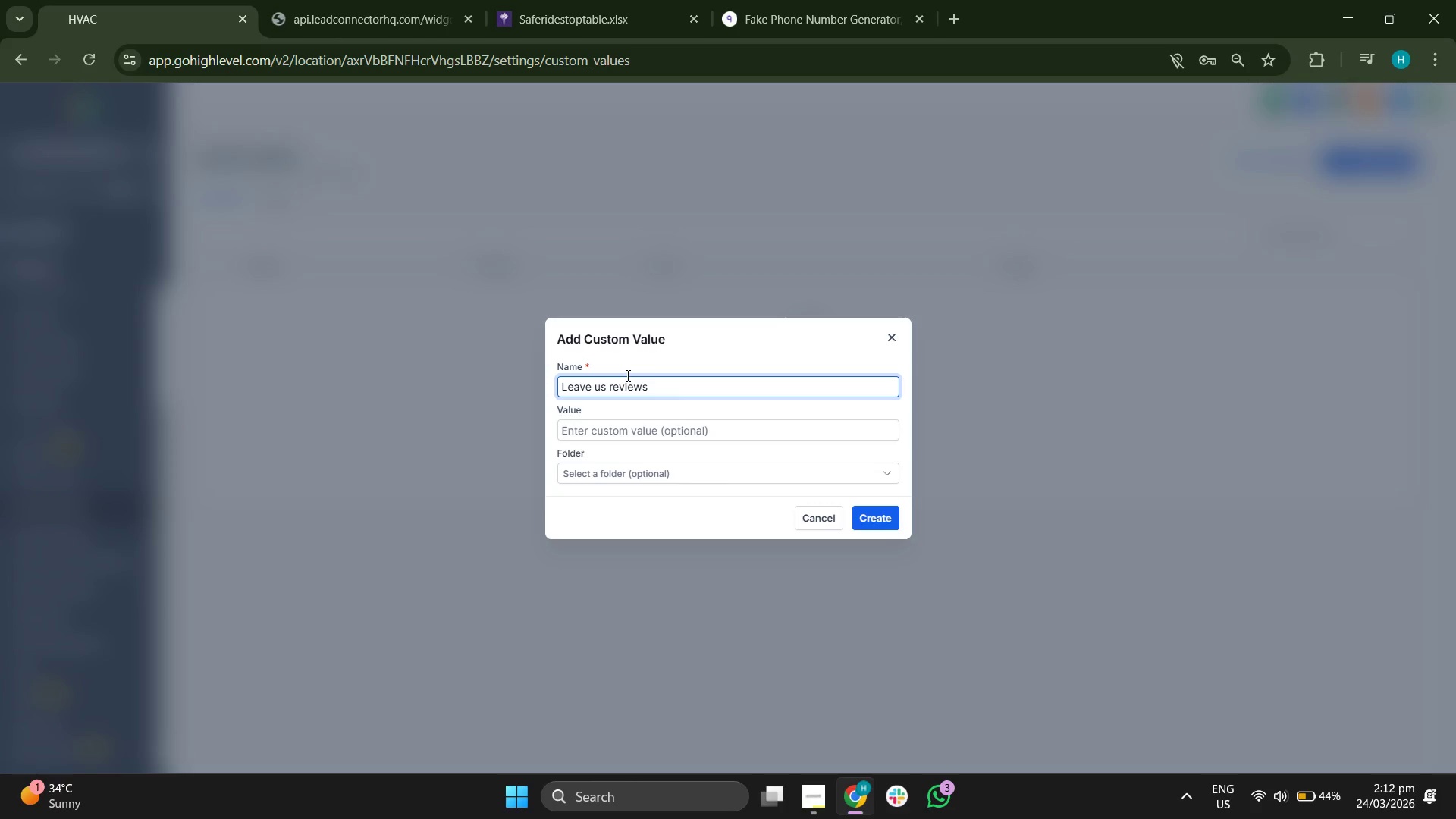 
left_click([864, 516])
 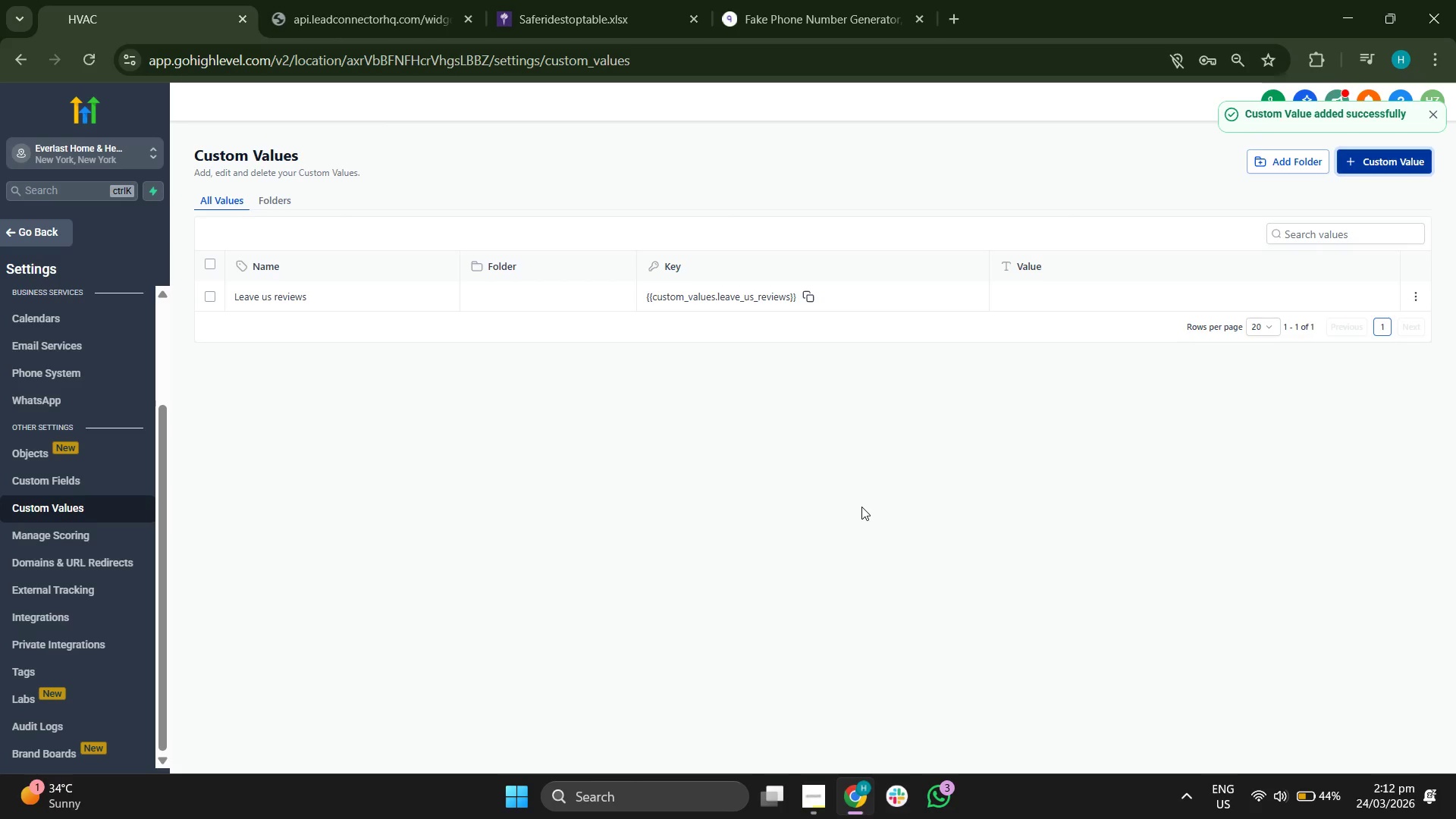 
wait(7.25)
 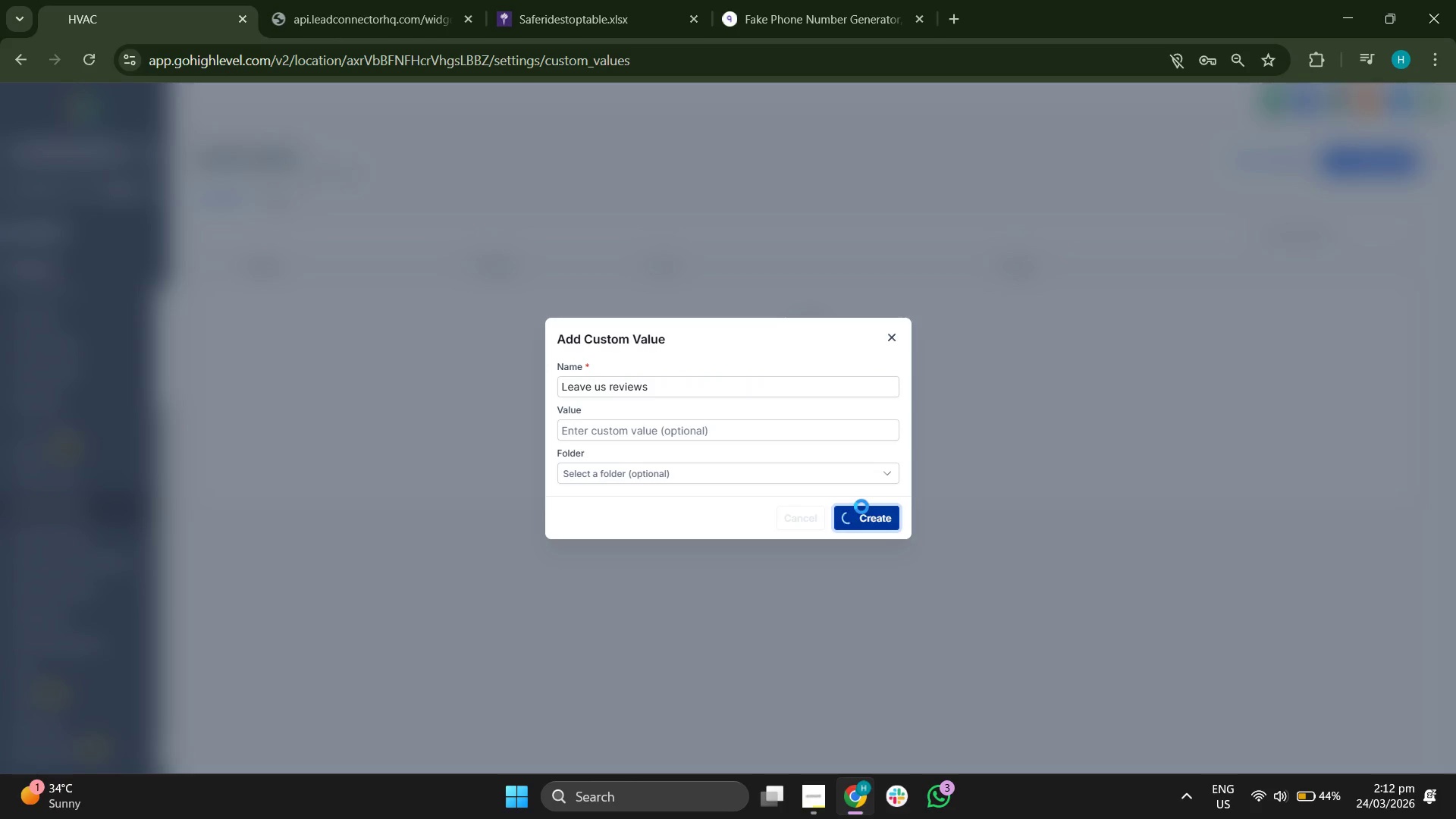 
left_click([55, 240])
 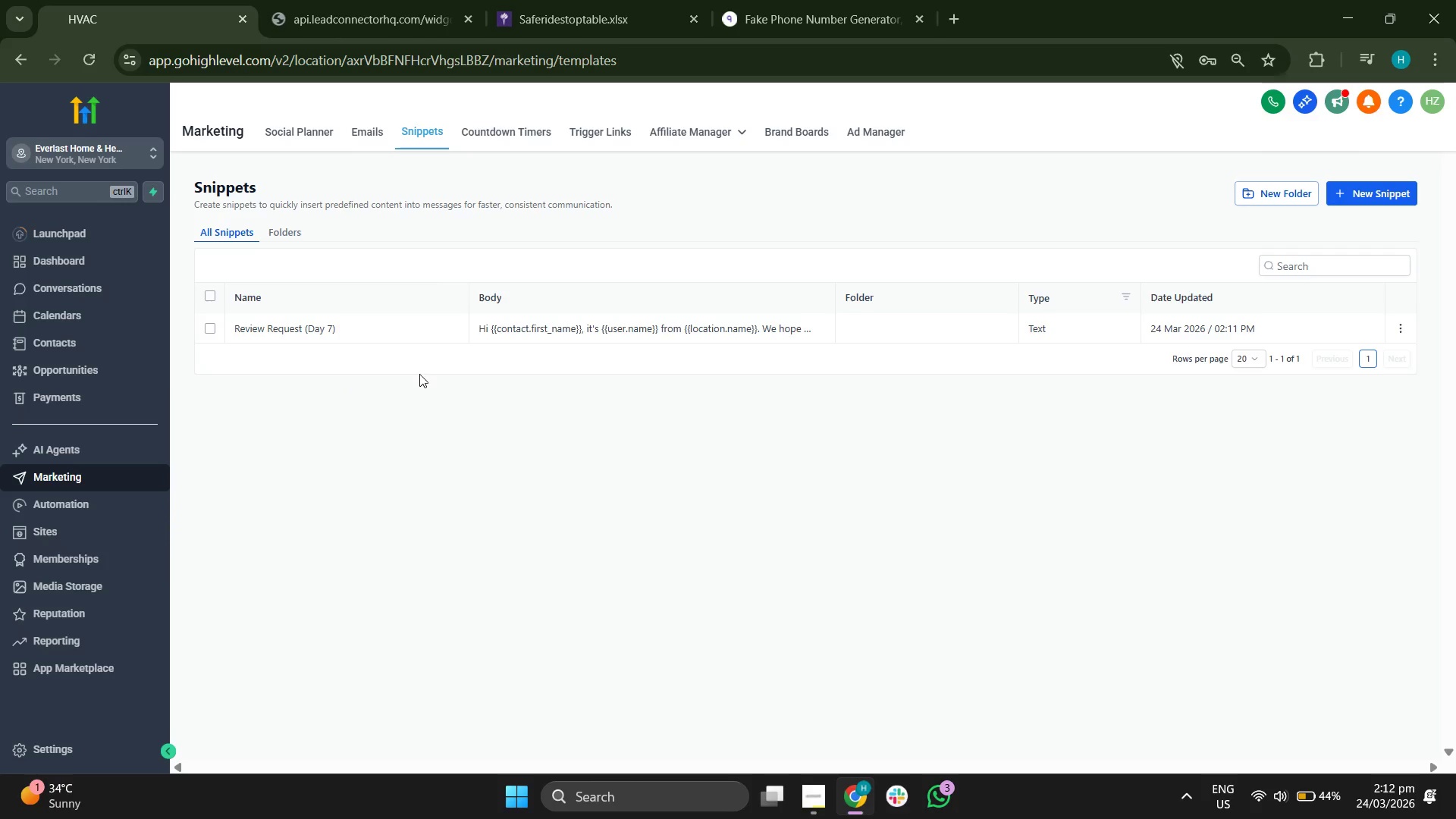 
left_click([604, 127])
 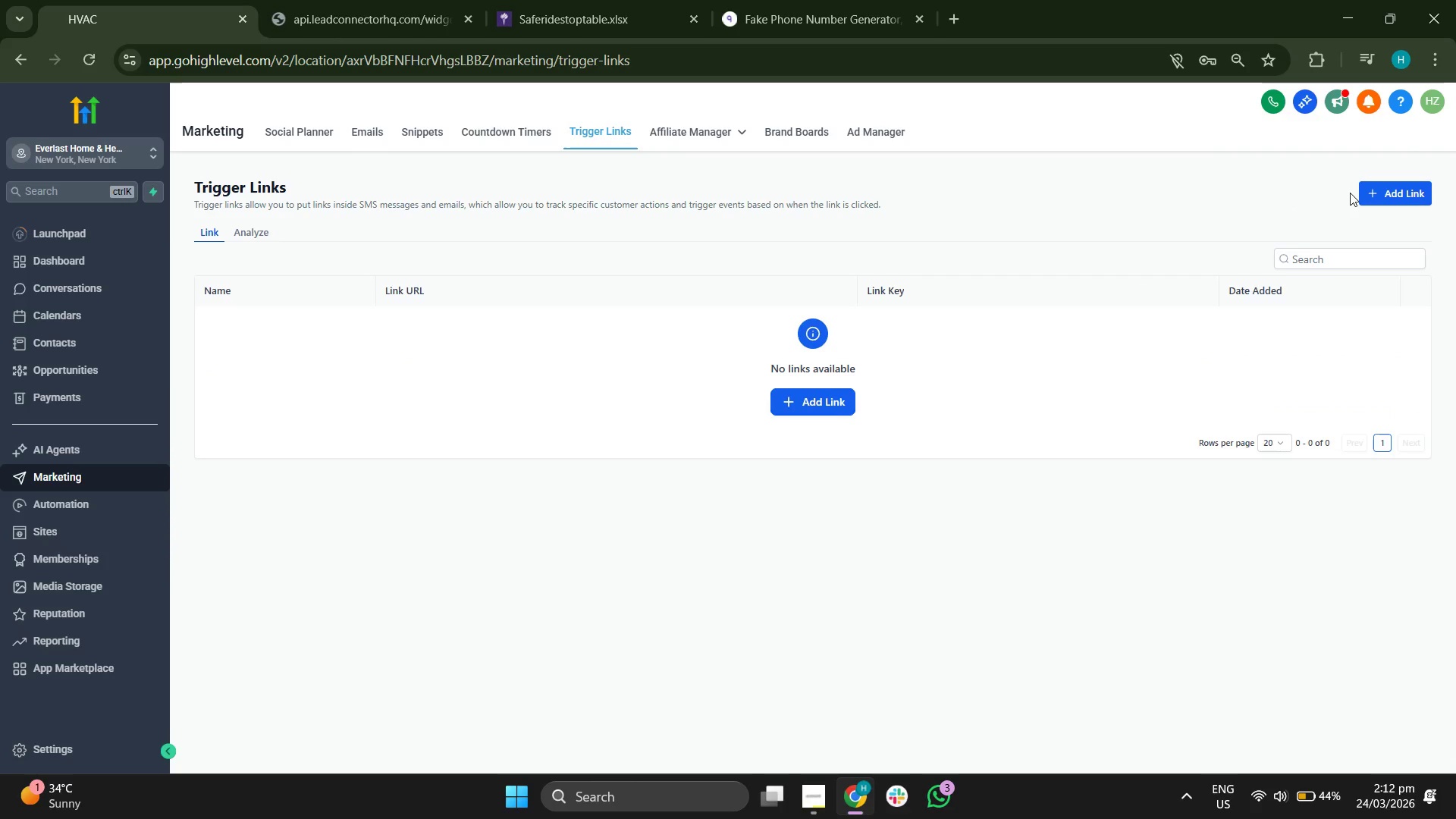 
left_click([1385, 198])
 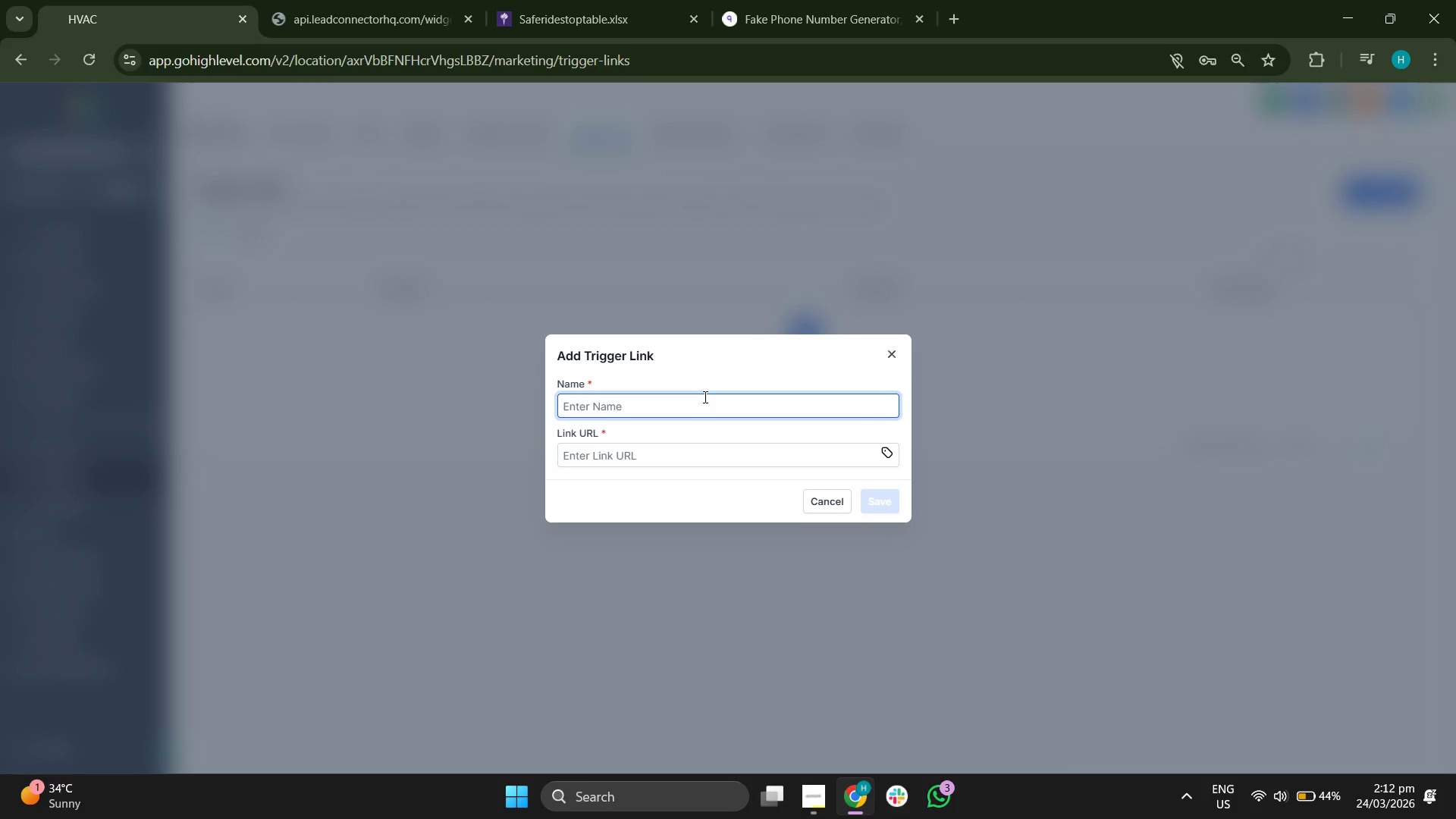 
type(Reviews)
 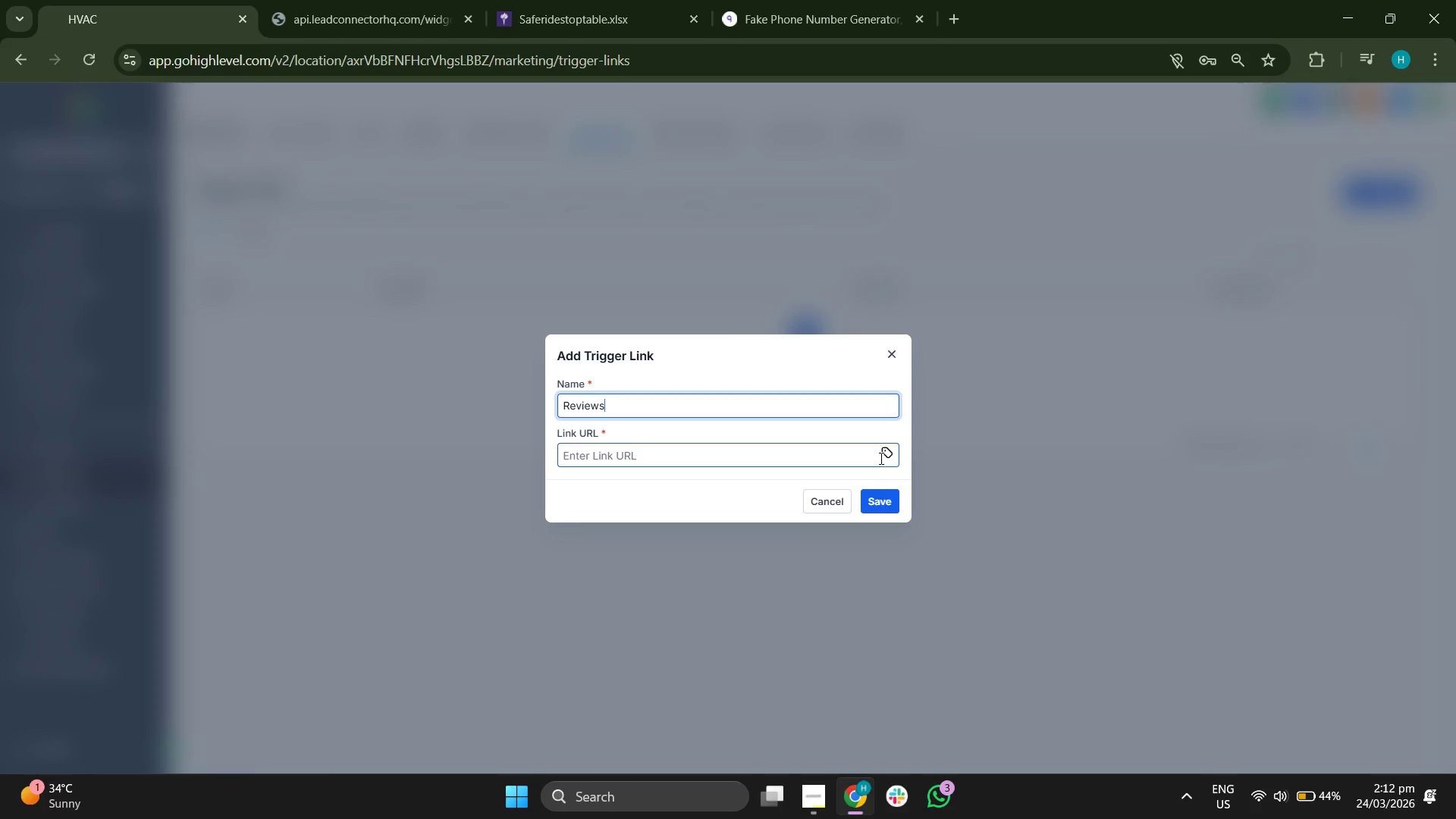 
left_click([880, 457])
 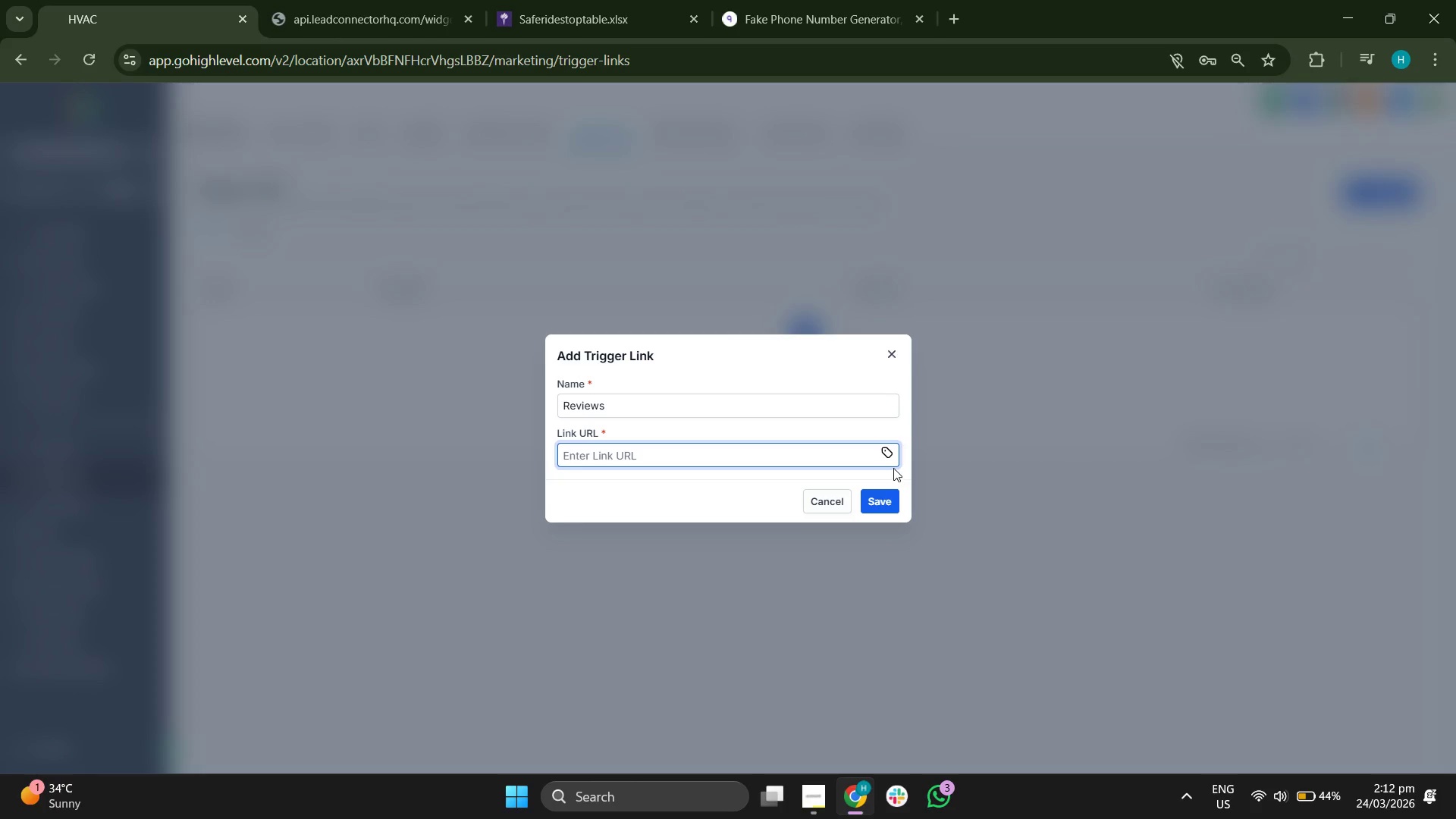 
left_click([889, 454])
 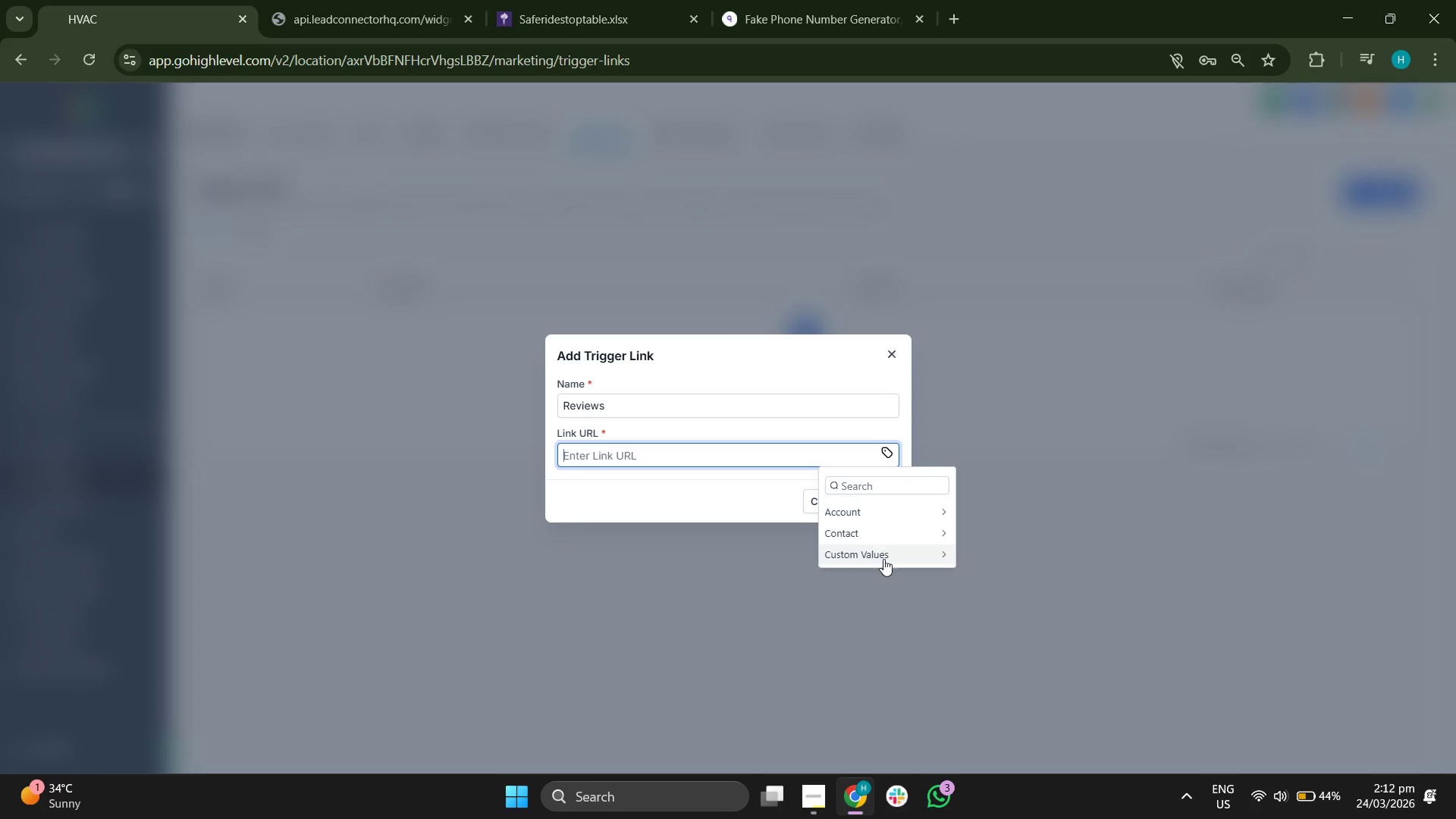 
left_click([883, 556])
 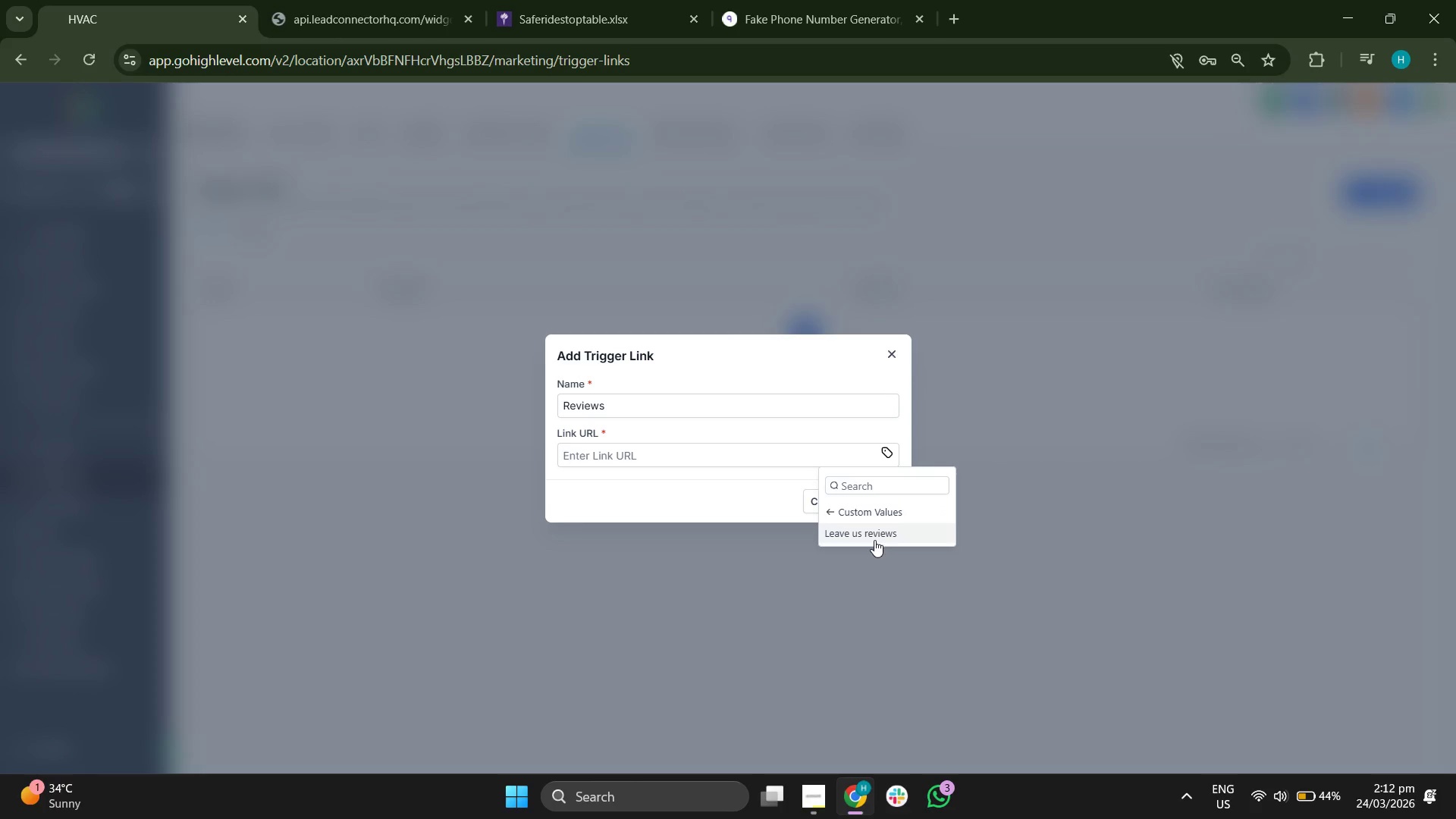 
left_click([880, 537])
 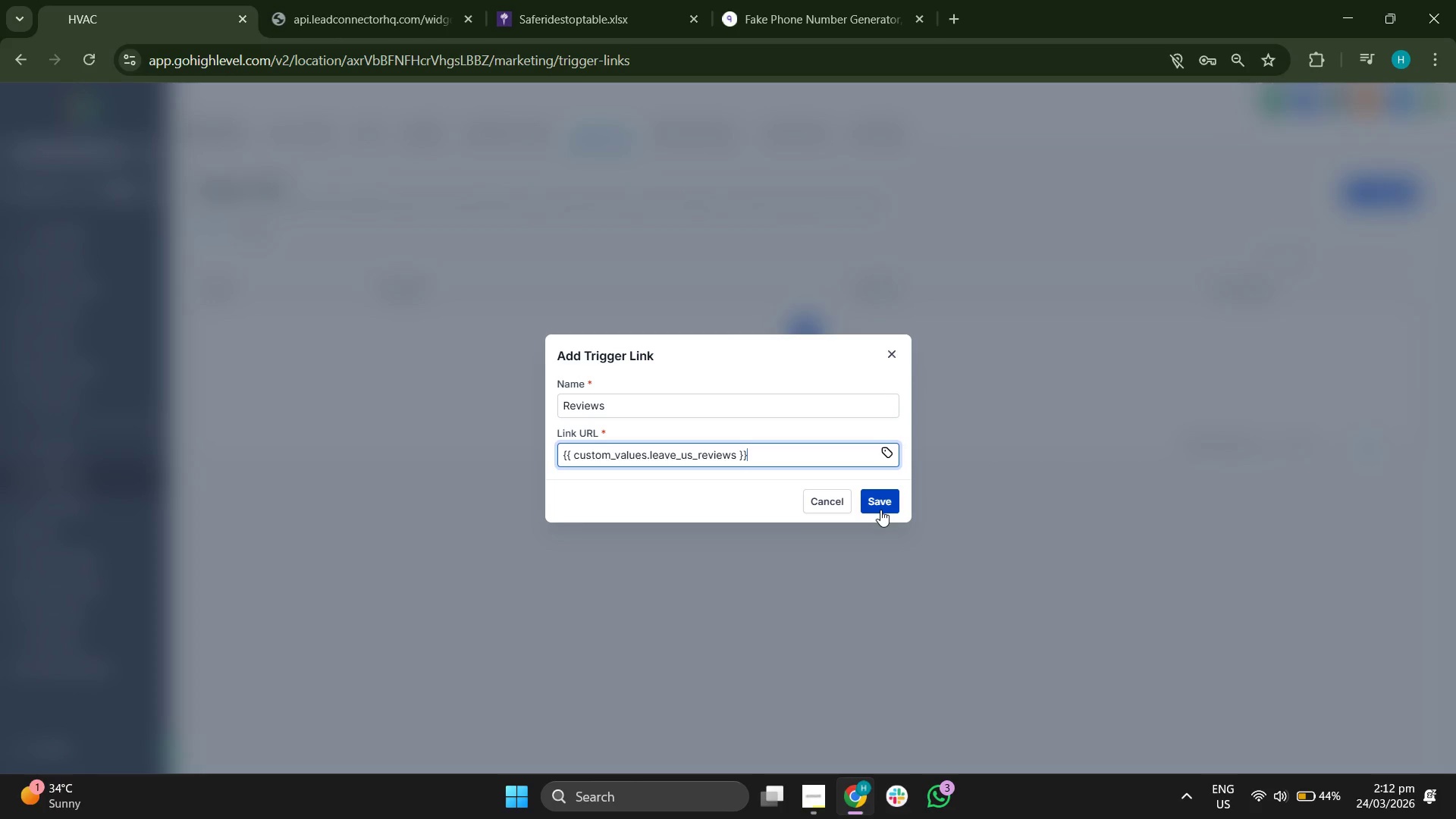 
left_click([880, 510])
 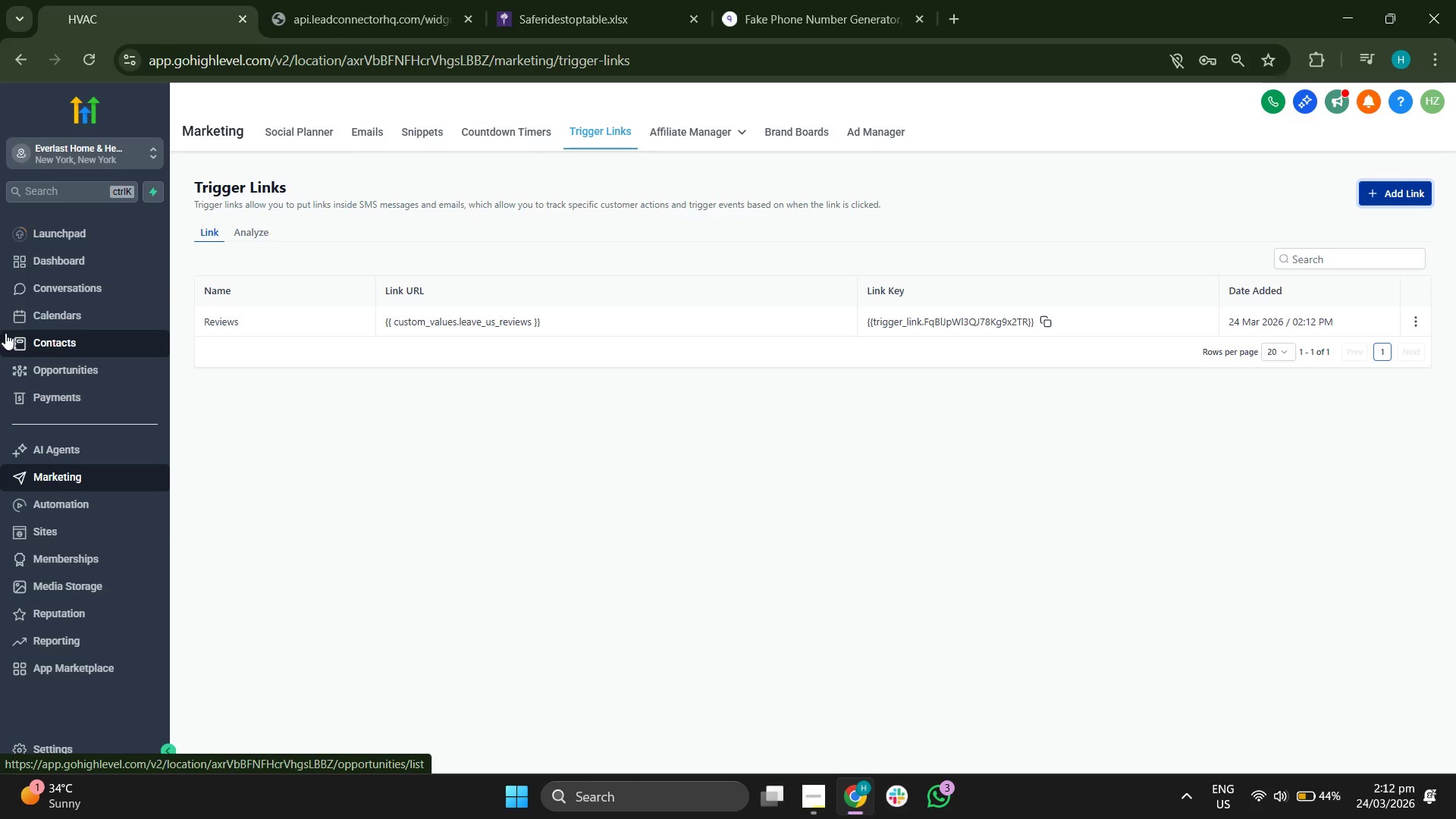 
wait(21.5)
 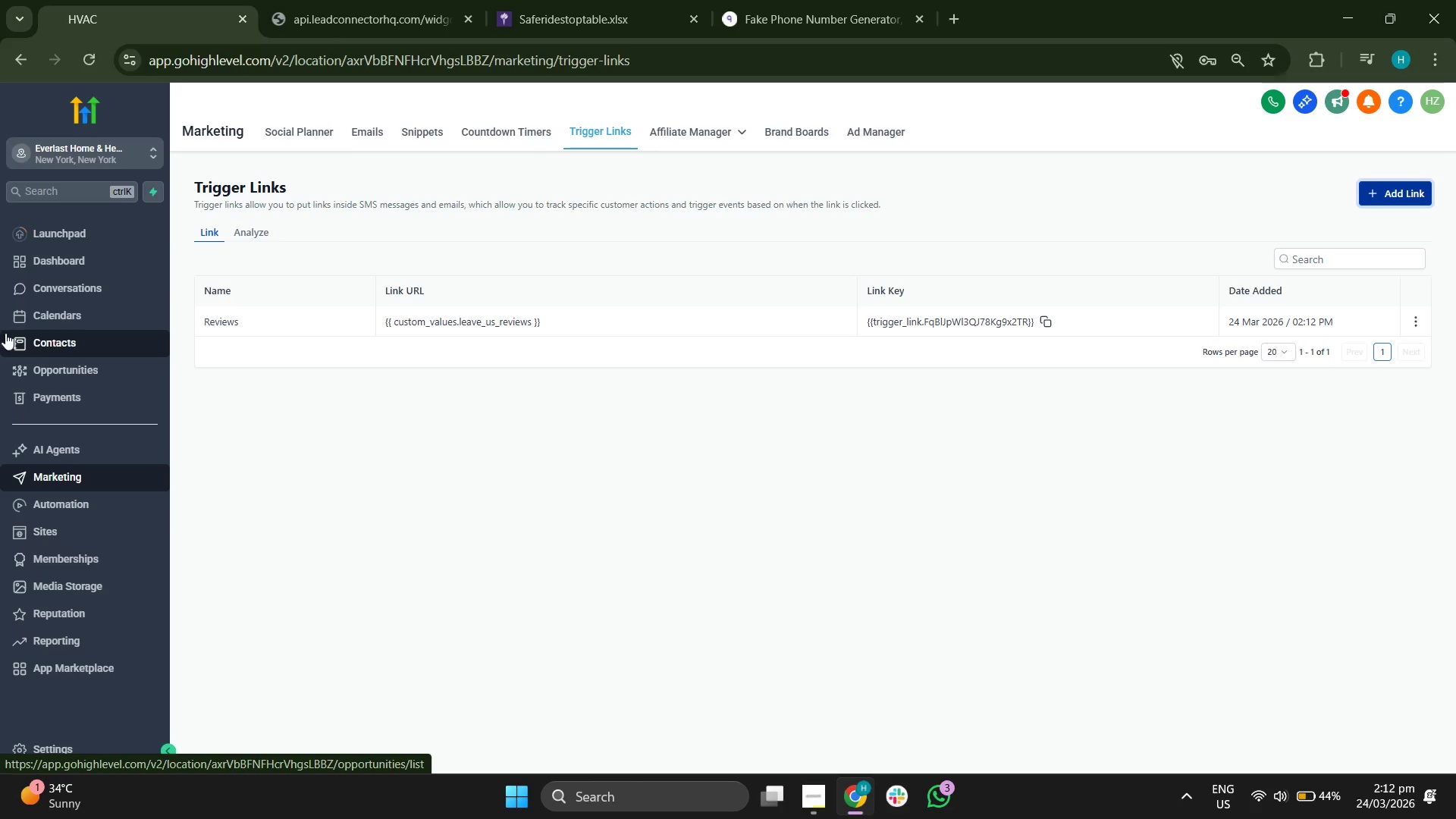 
left_click([425, 134])
 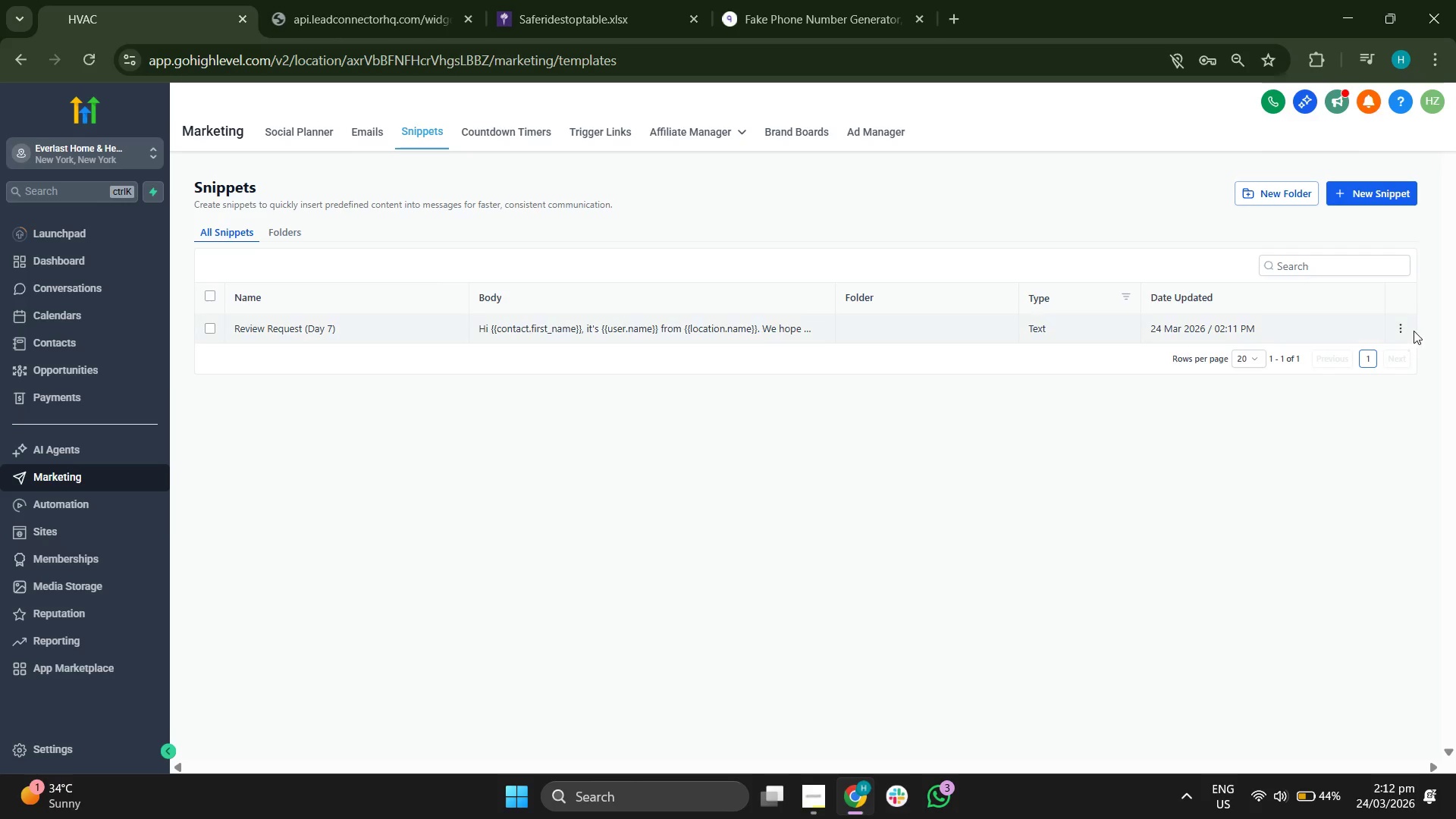 
wait(5.05)
 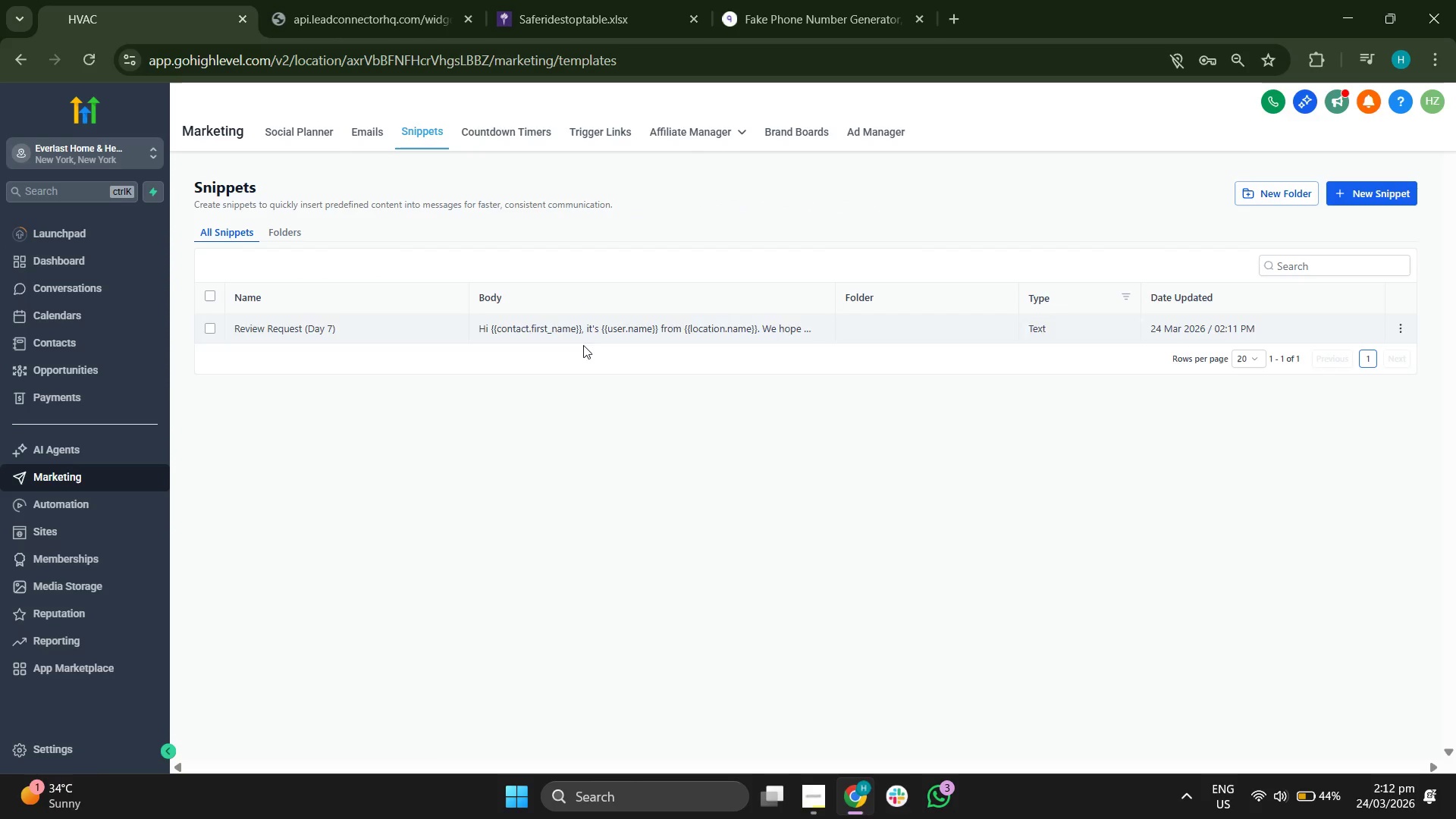 
left_click([1400, 325])